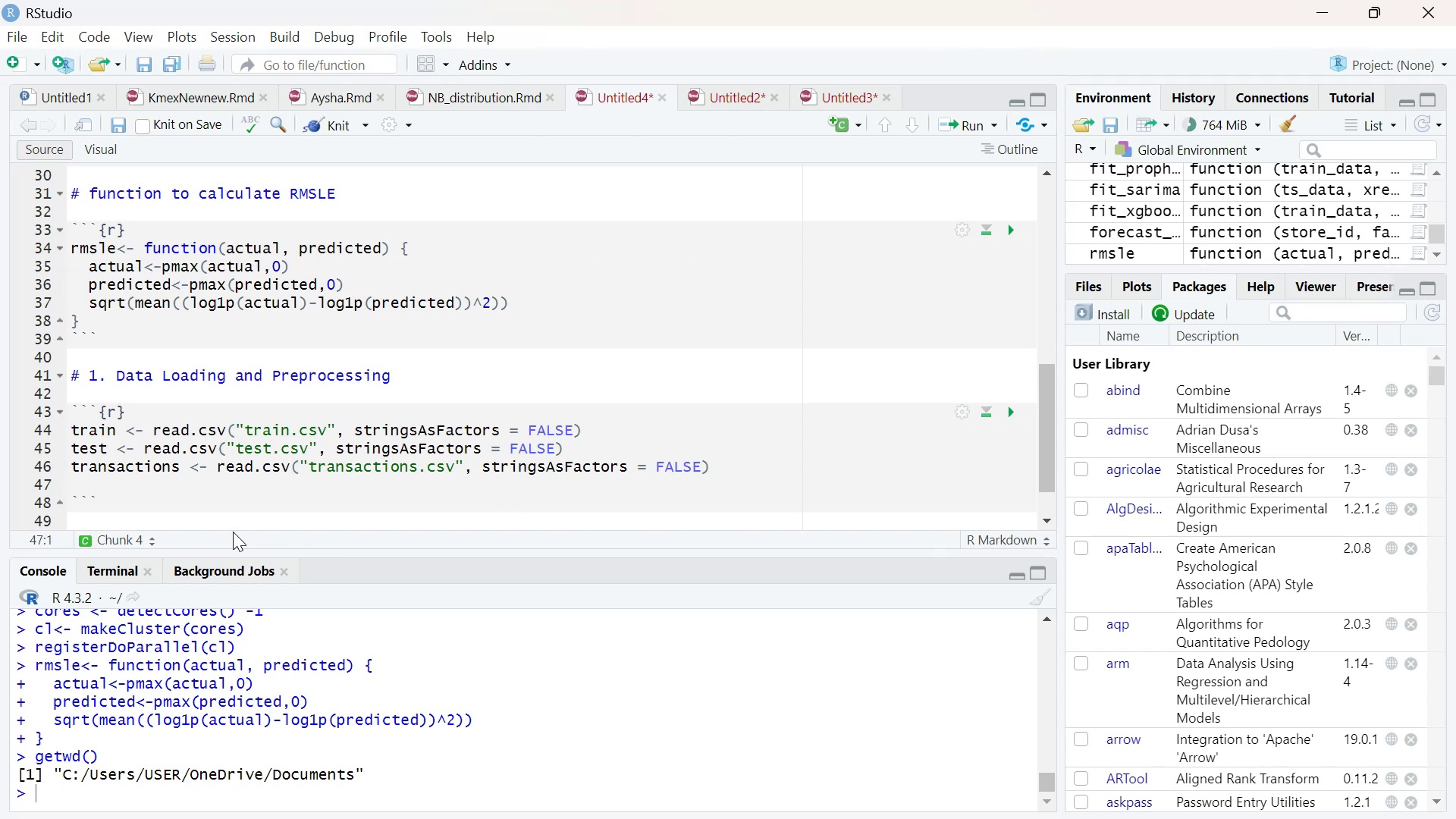 
wait(5.06)
 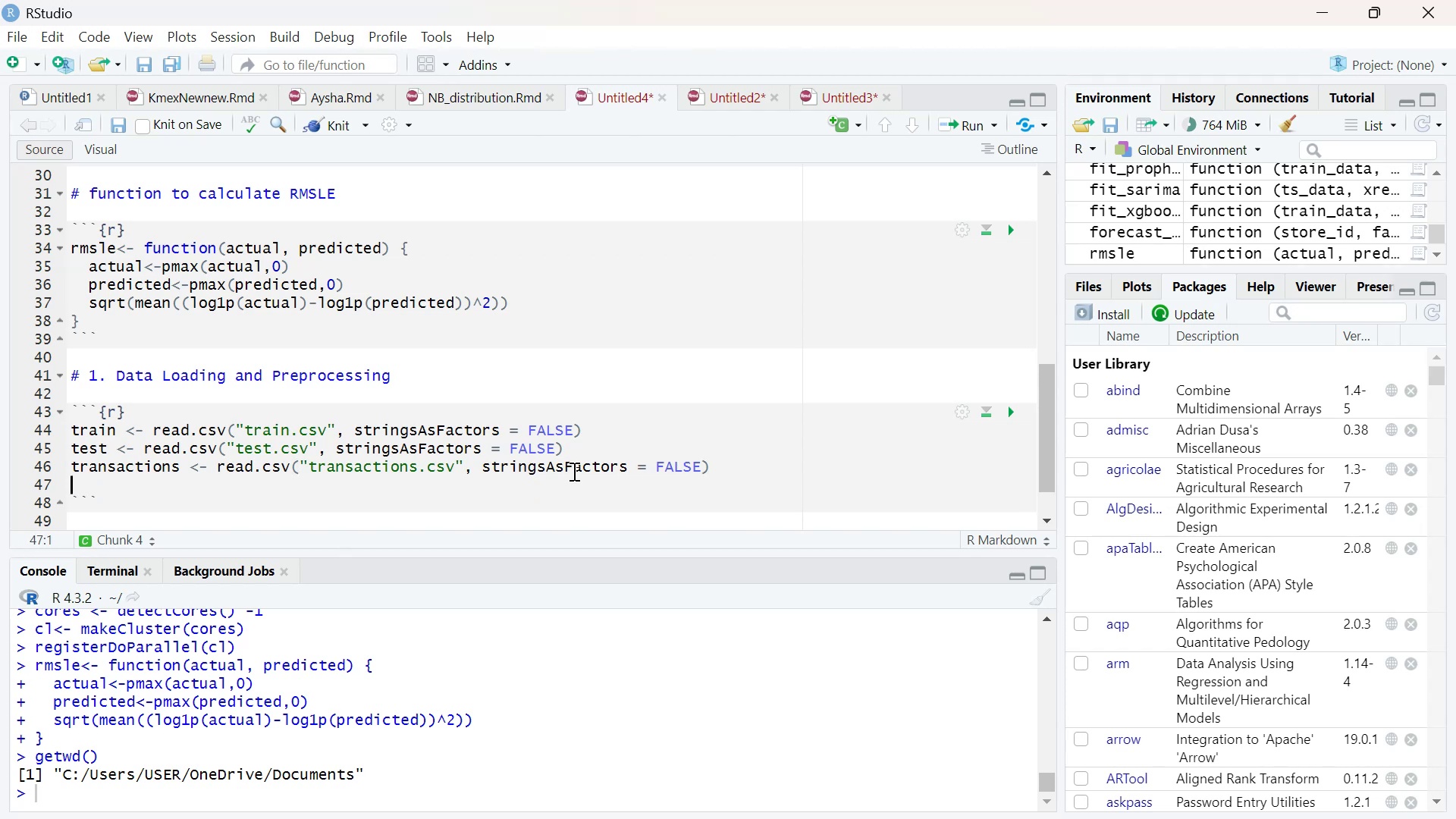 
key(Control+ControlLeft)
 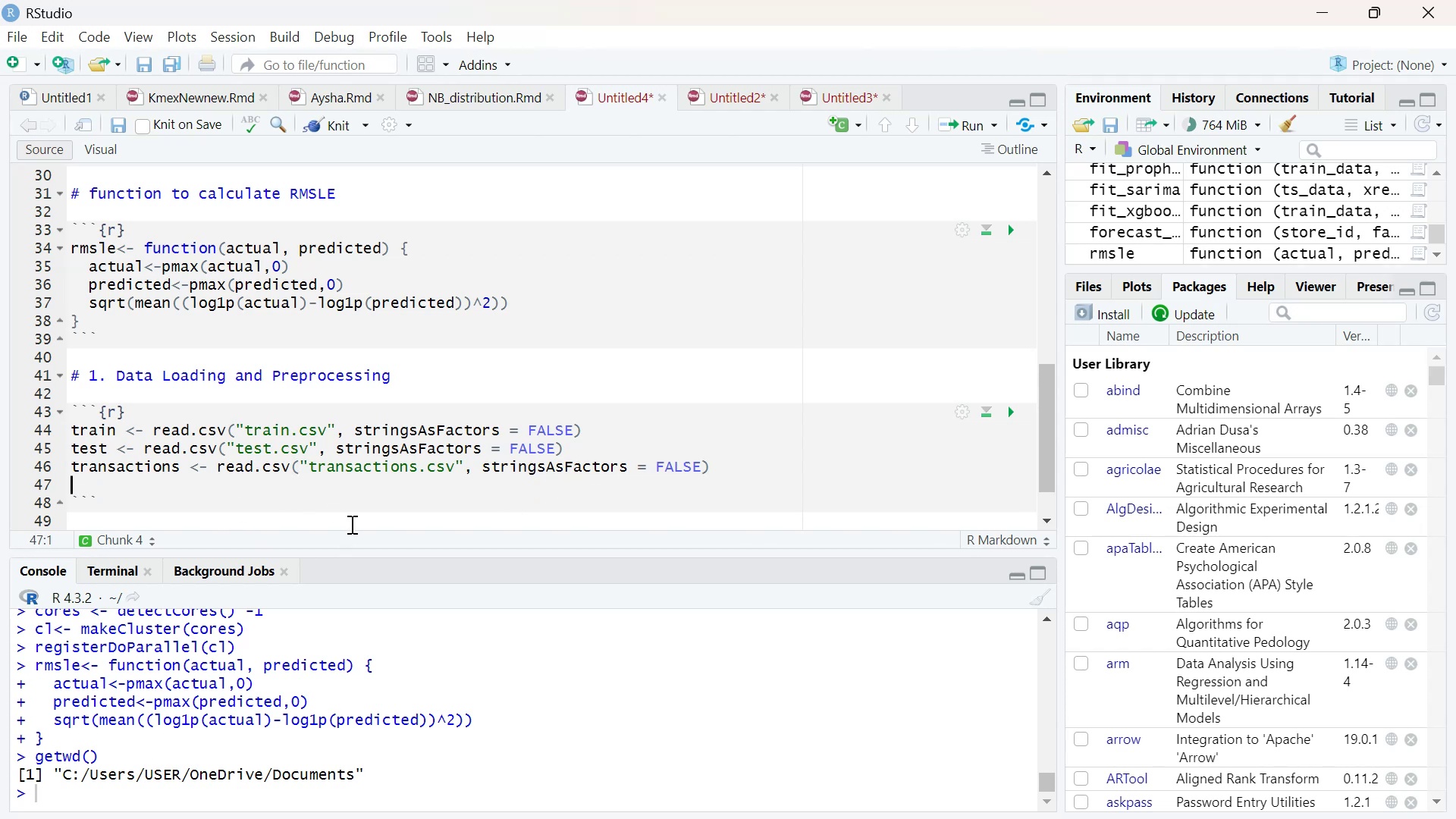 
key(Control+V)
 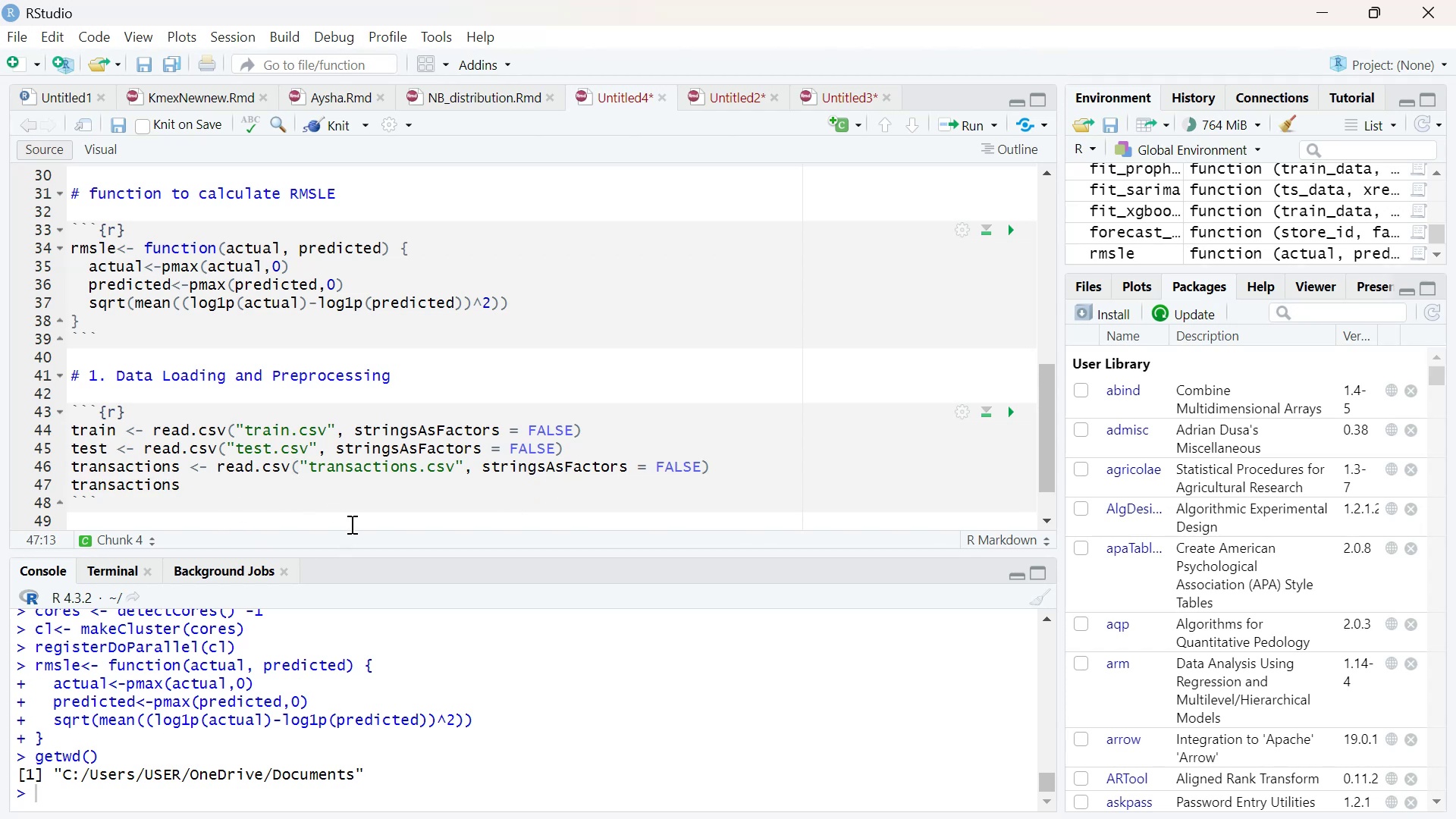 
key(Backspace)
 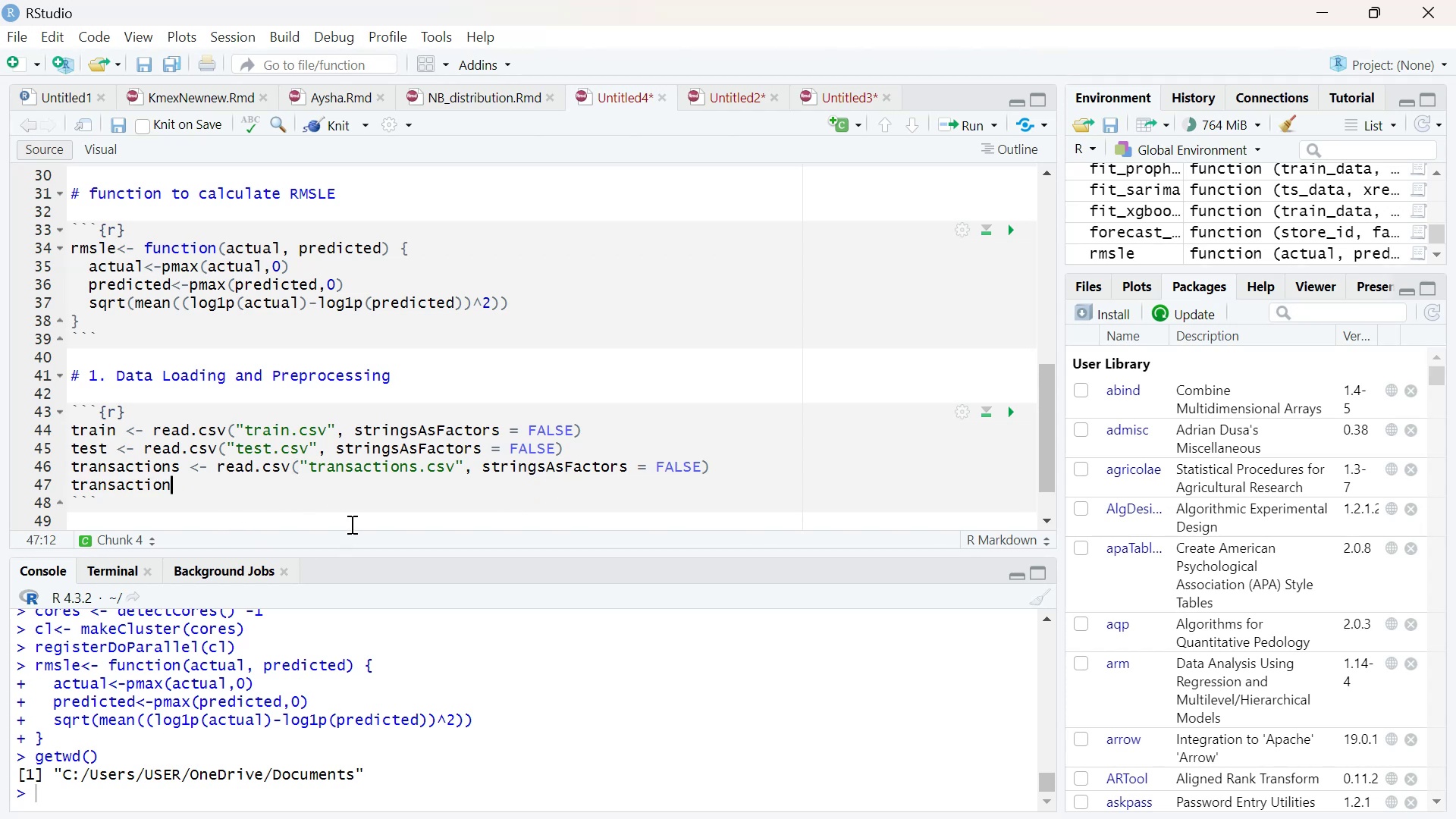 
key(Backspace)
 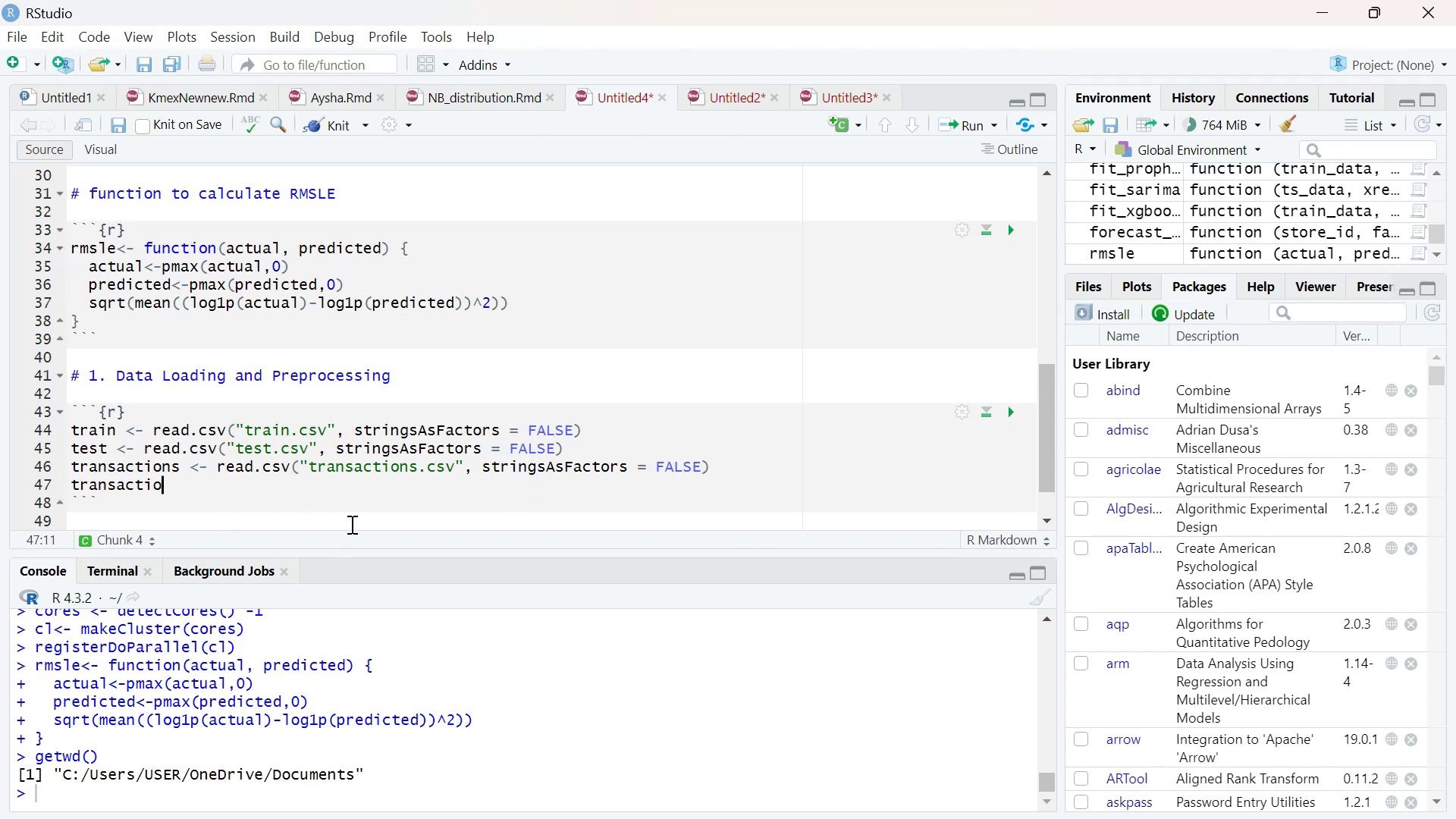 
key(Backspace)
 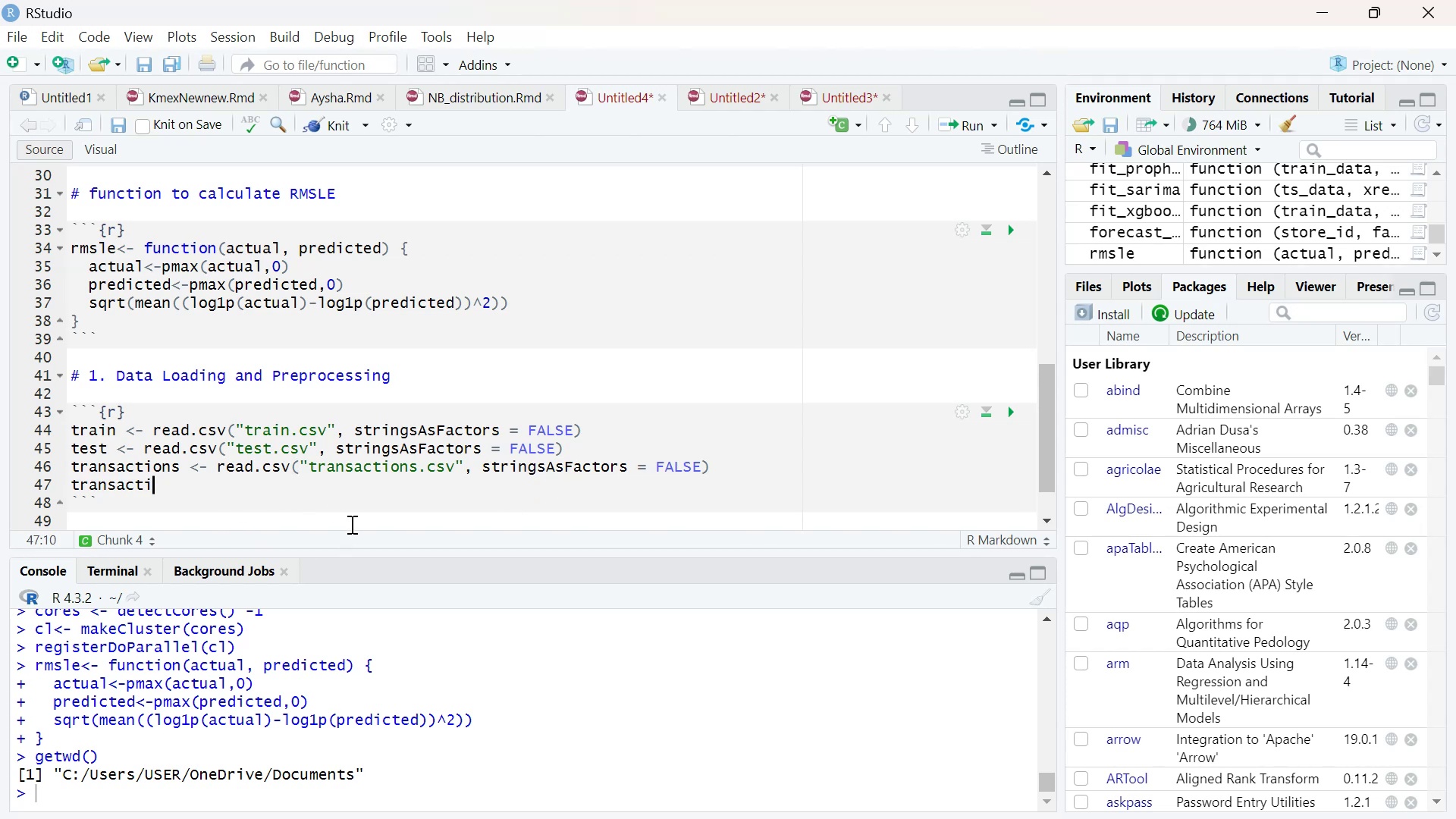 
key(Backspace)
 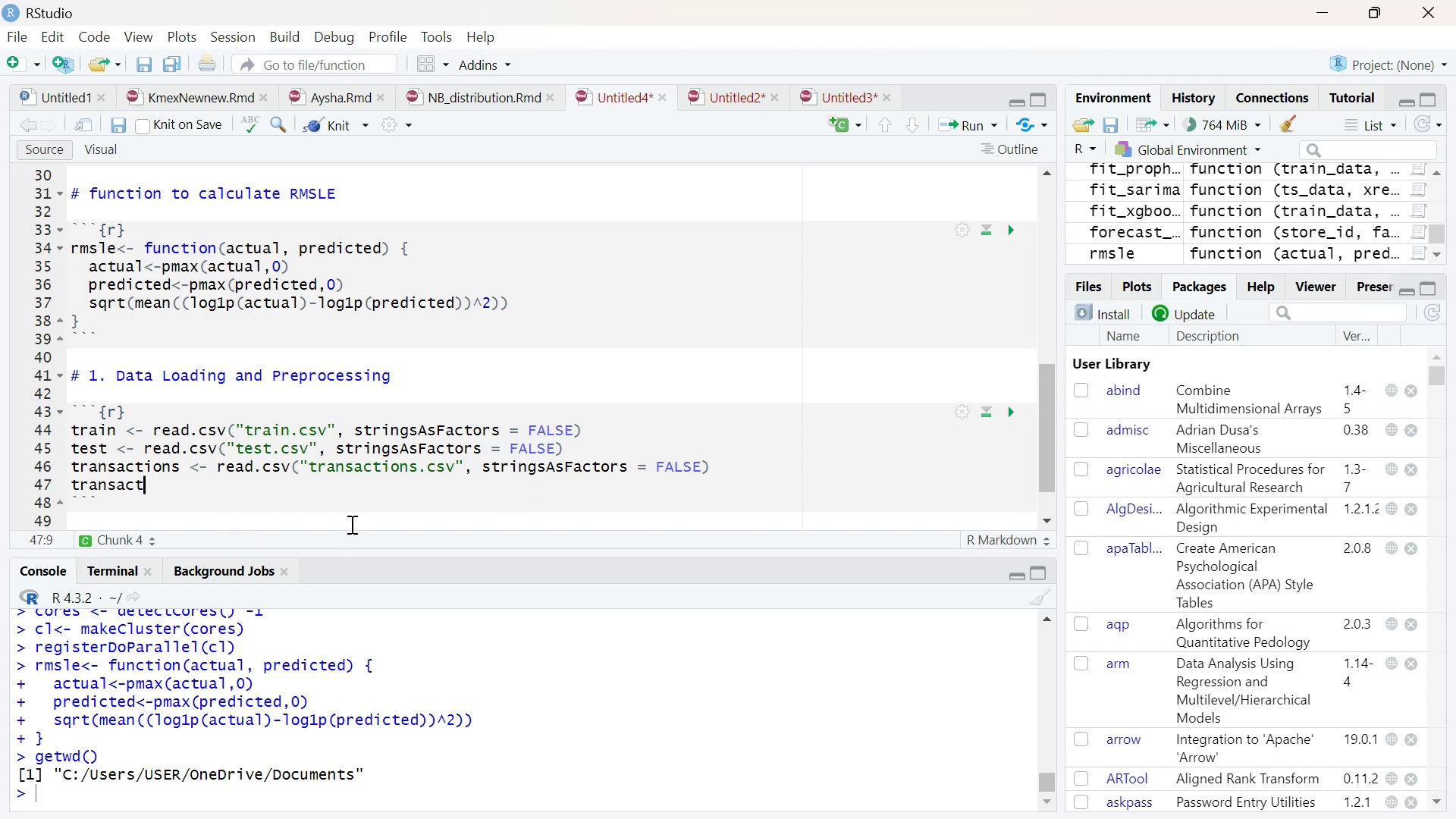 
key(Backspace)
 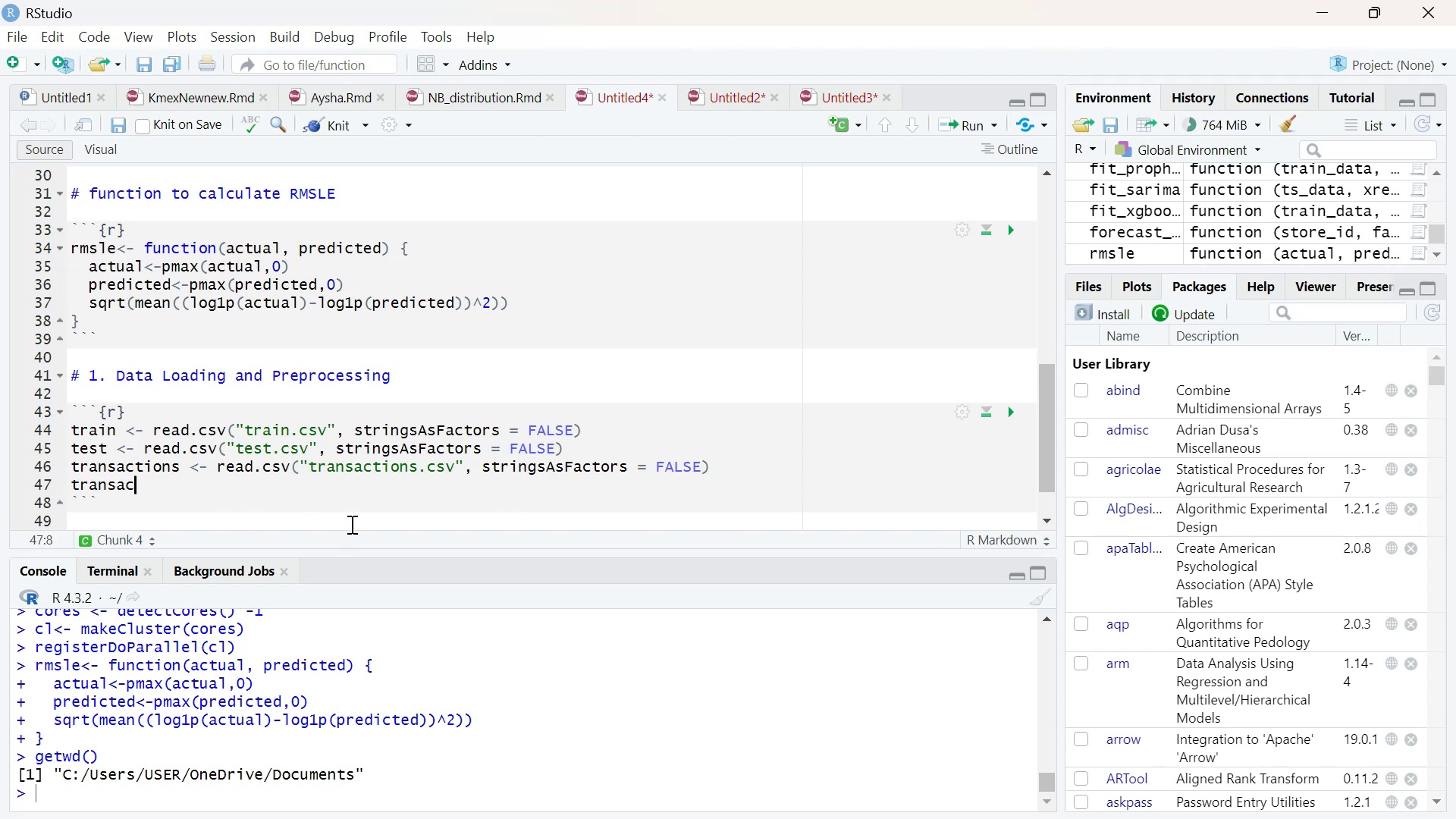 
key(Backspace)
 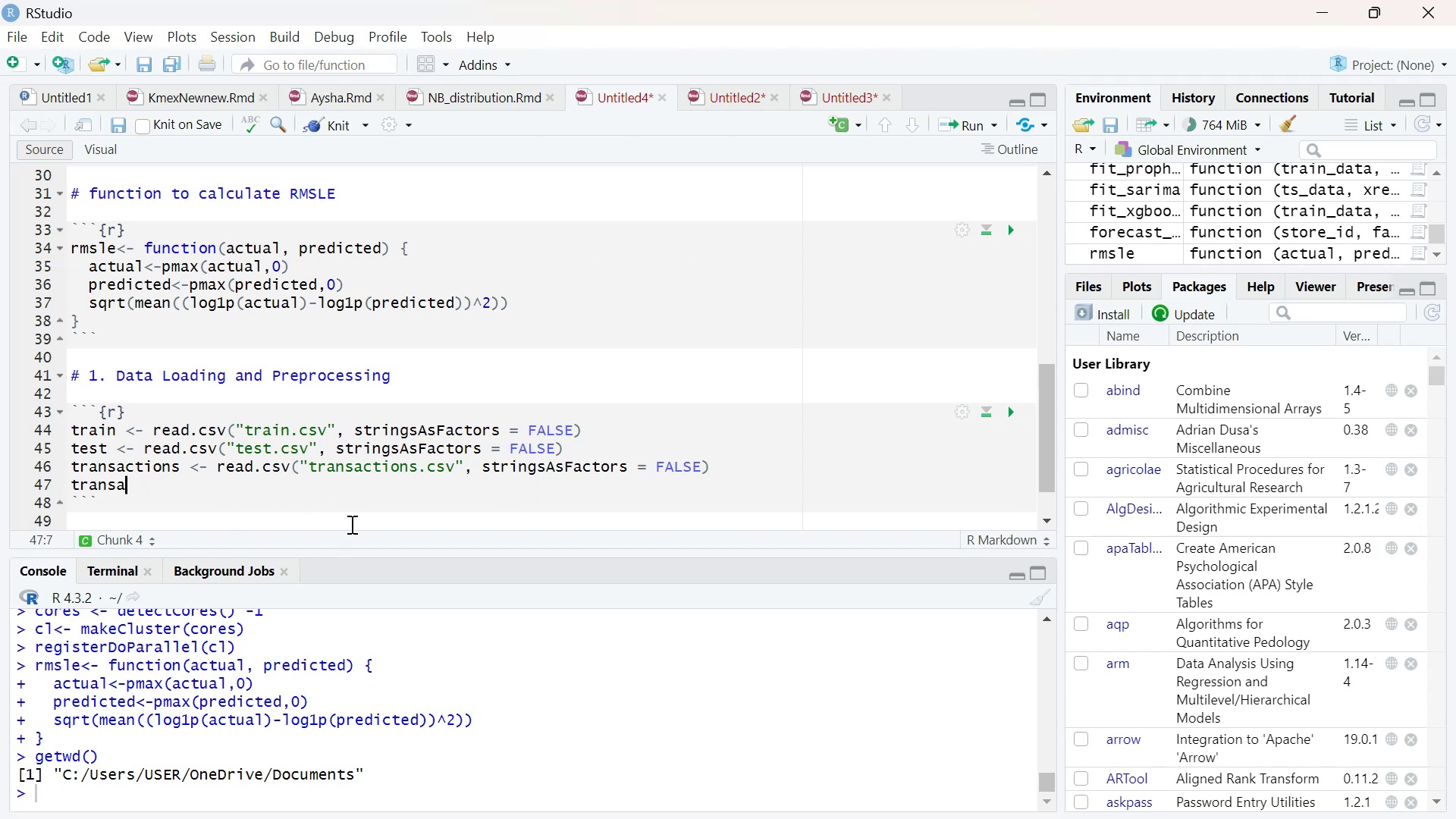 
key(Backspace)
 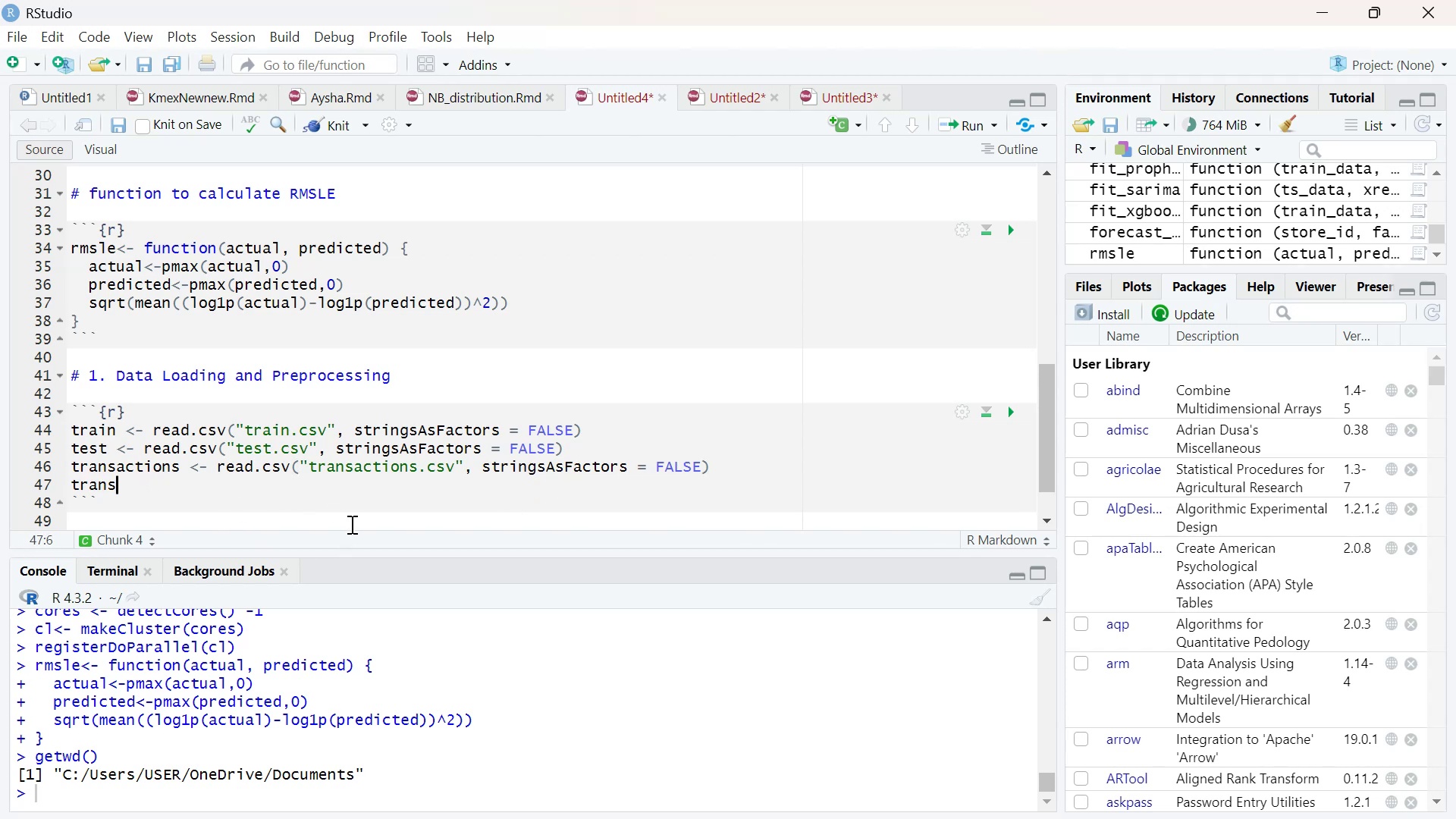 
key(Backspace)
 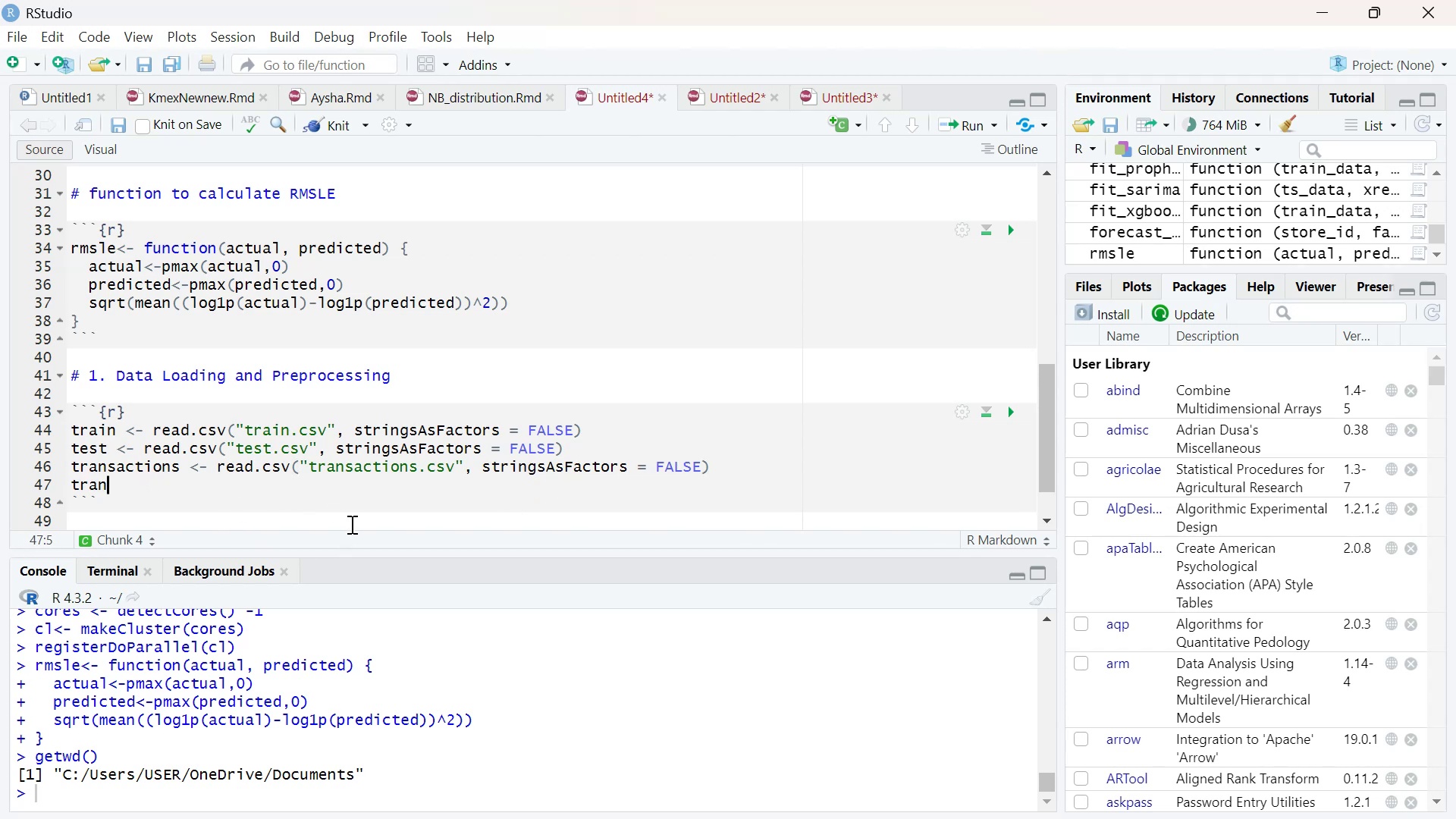 
key(Backspace)
 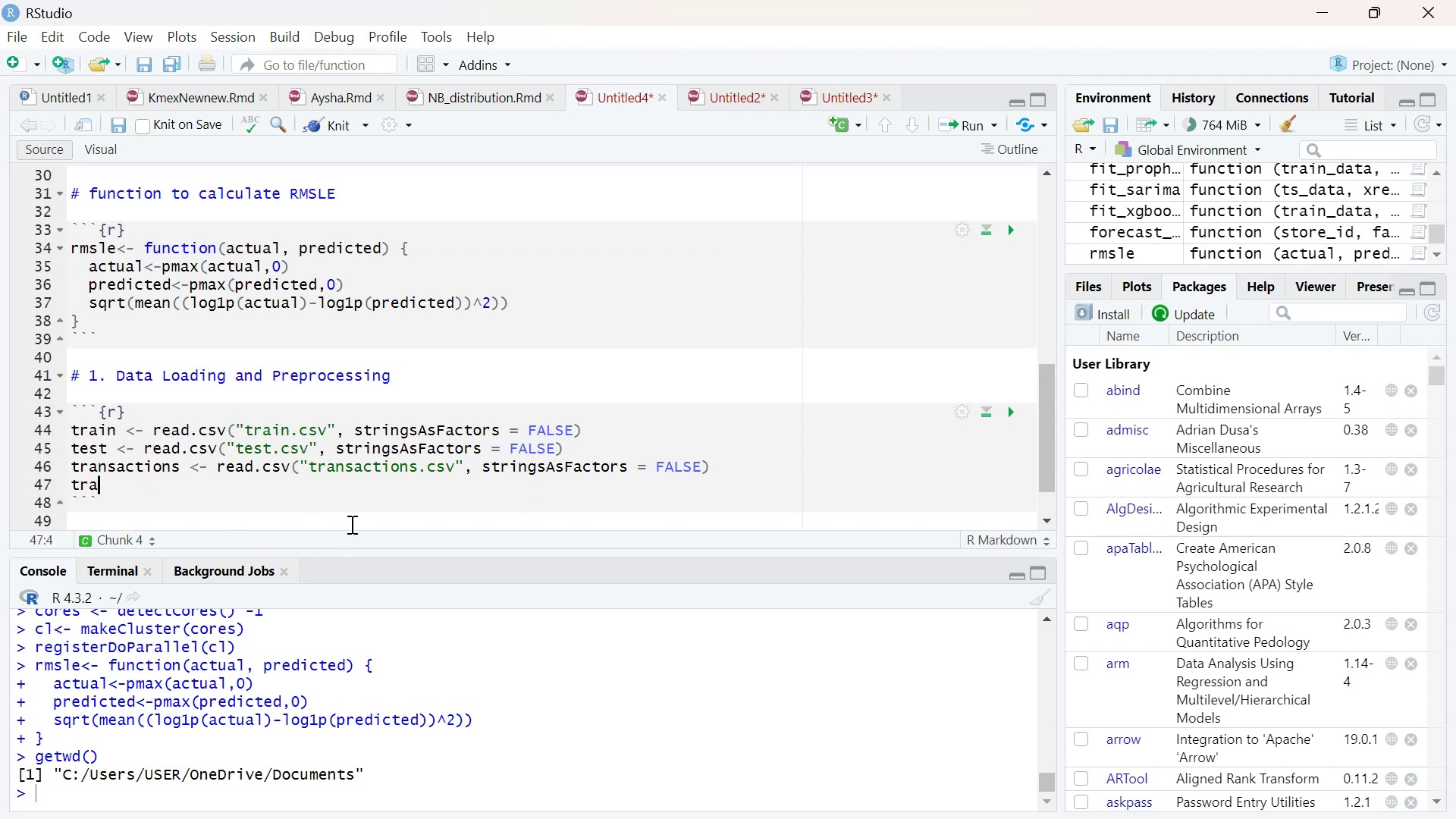 
key(Backspace)
 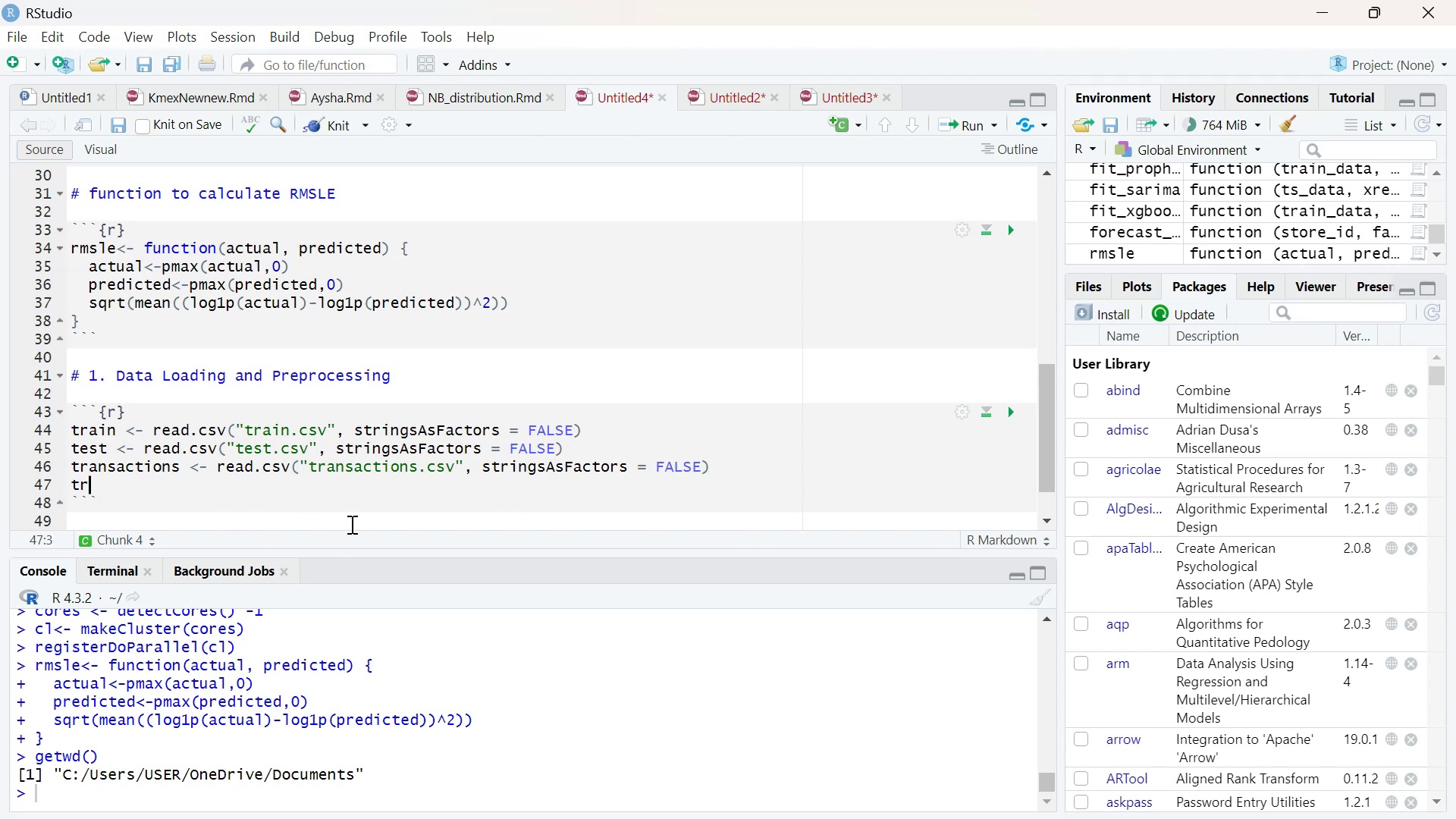 
key(Backspace)
 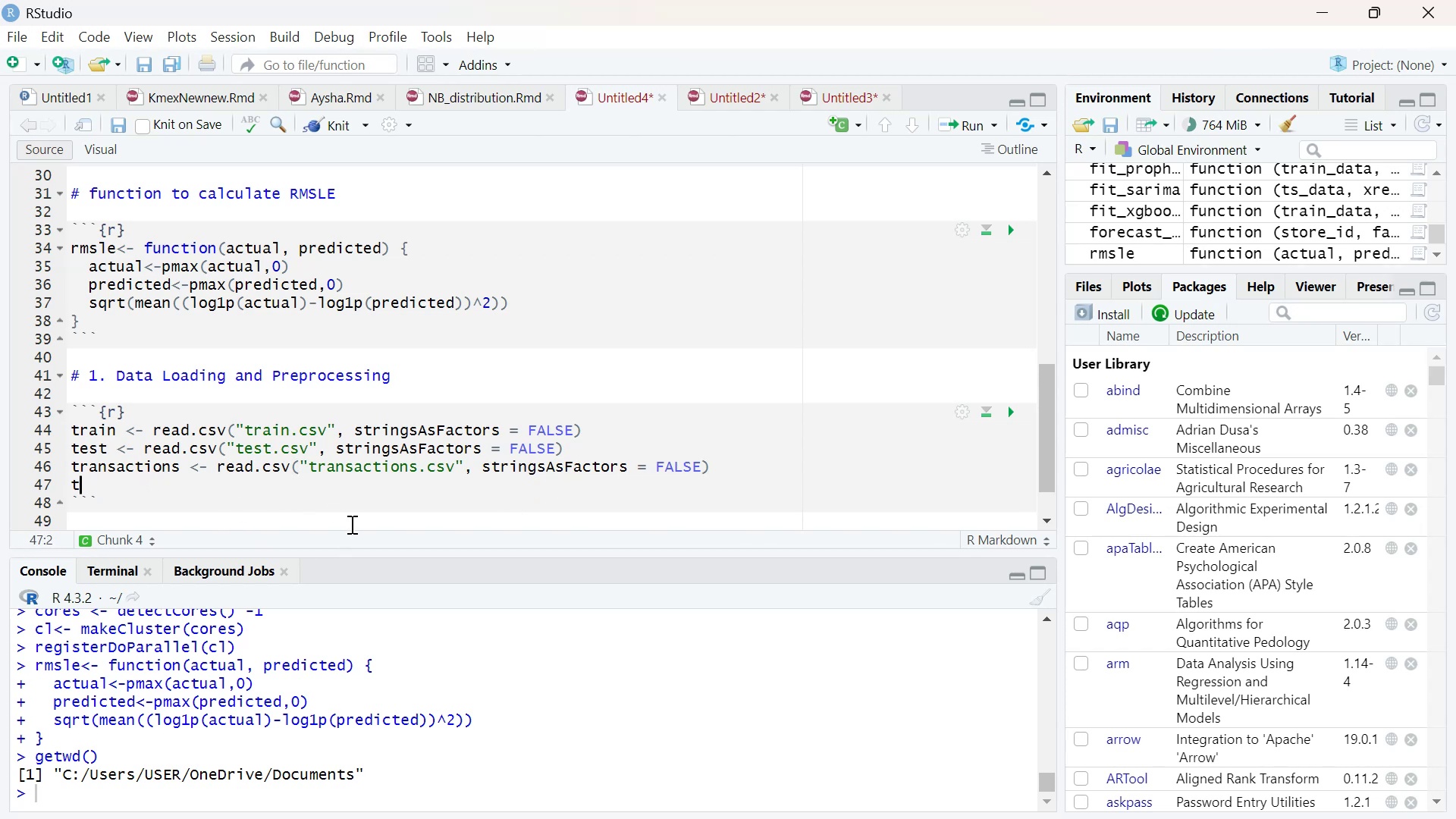 
key(Backspace)
 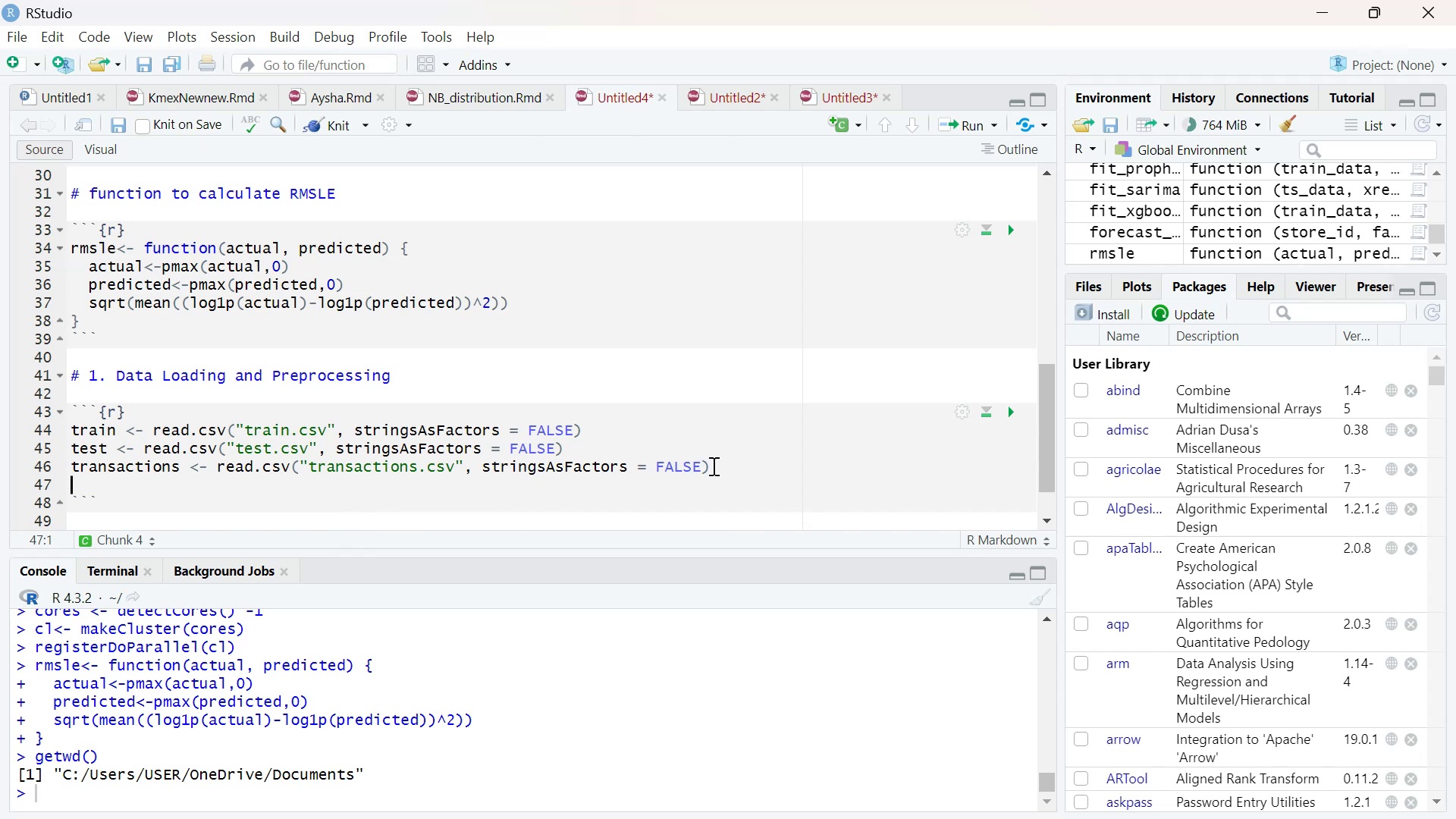 
left_click([714, 467])
 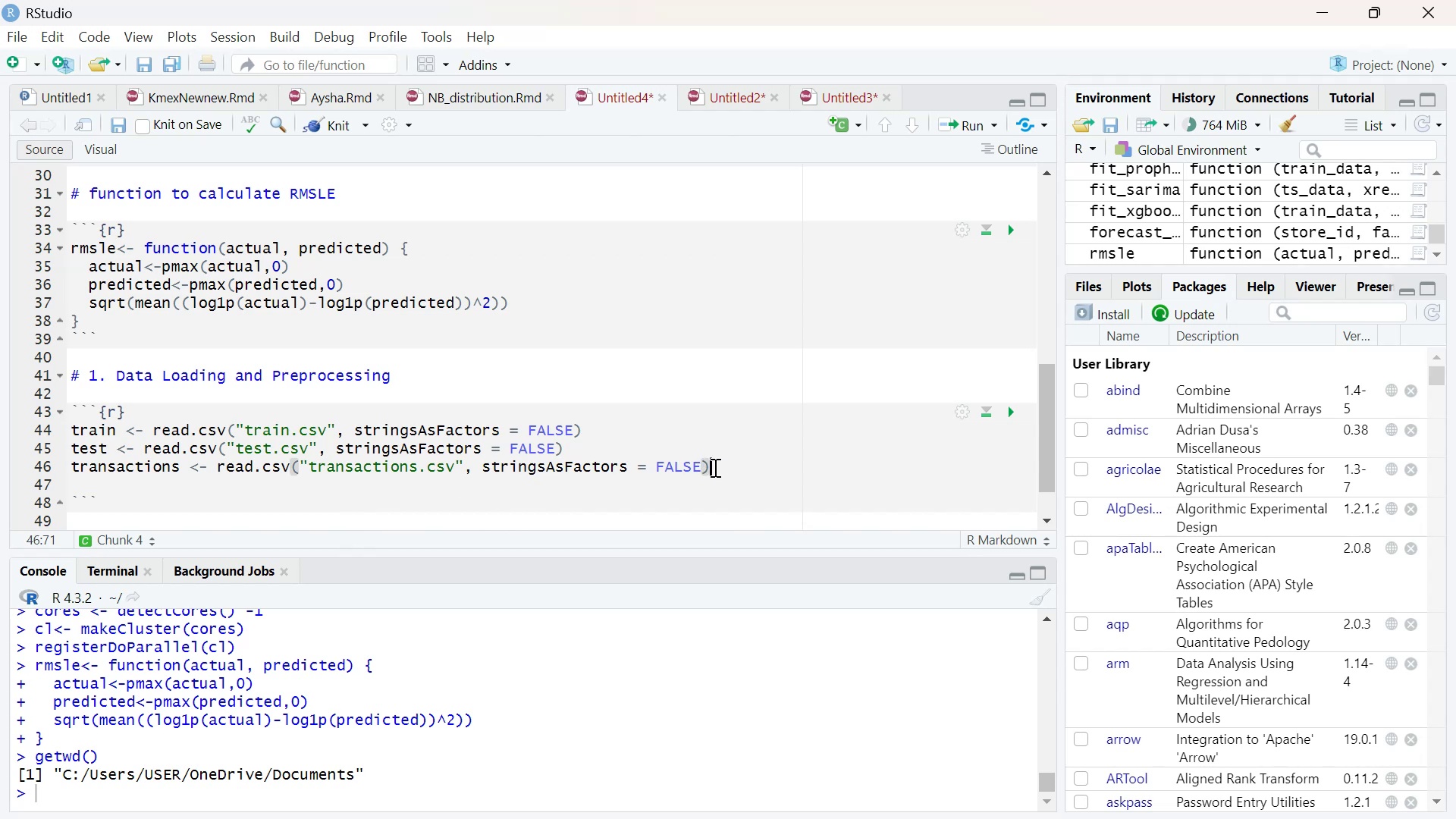 
left_click_drag(start_coordinate=[714, 467], to_coordinate=[278, 465])
 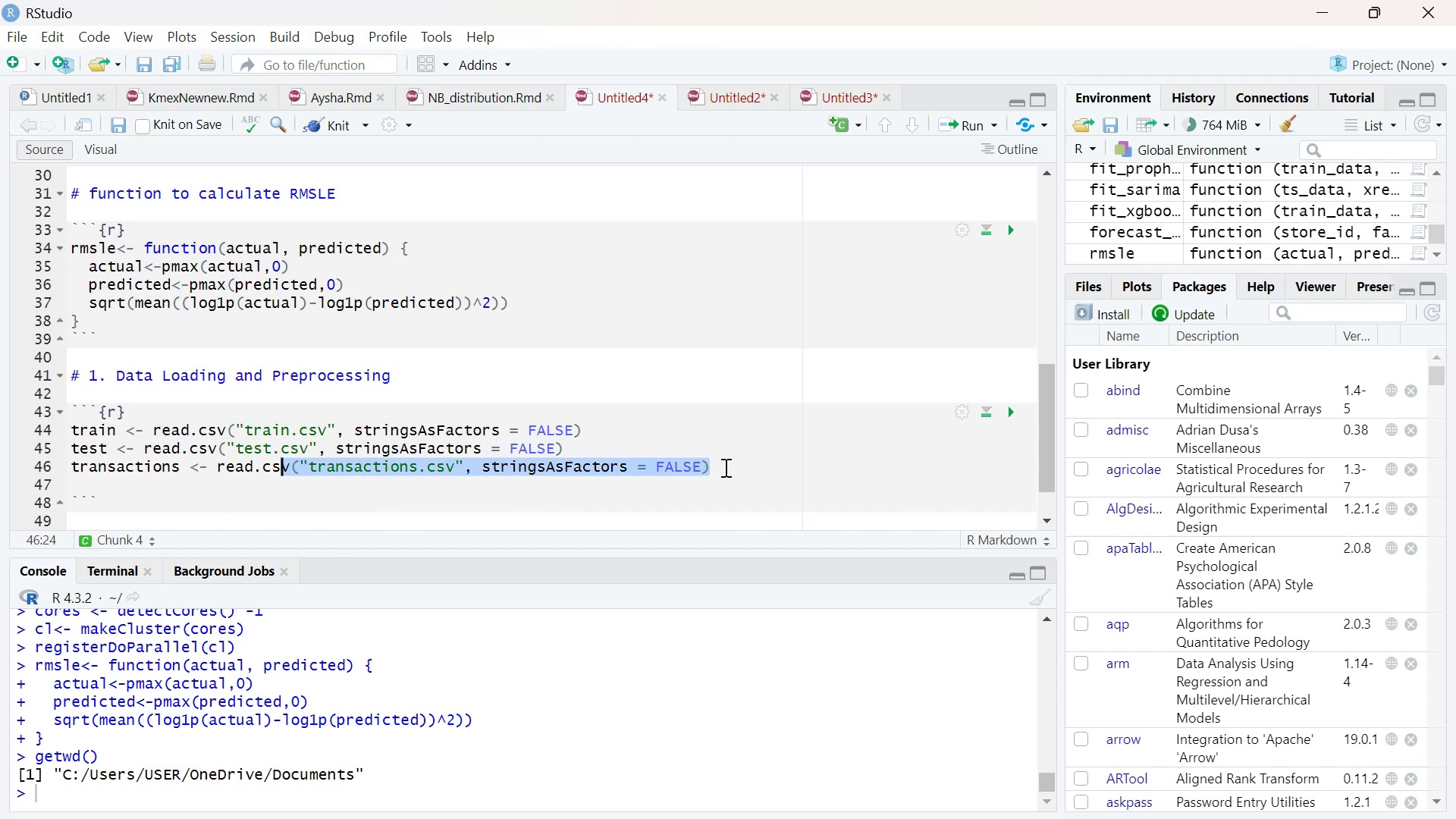 
left_click([724, 467])
 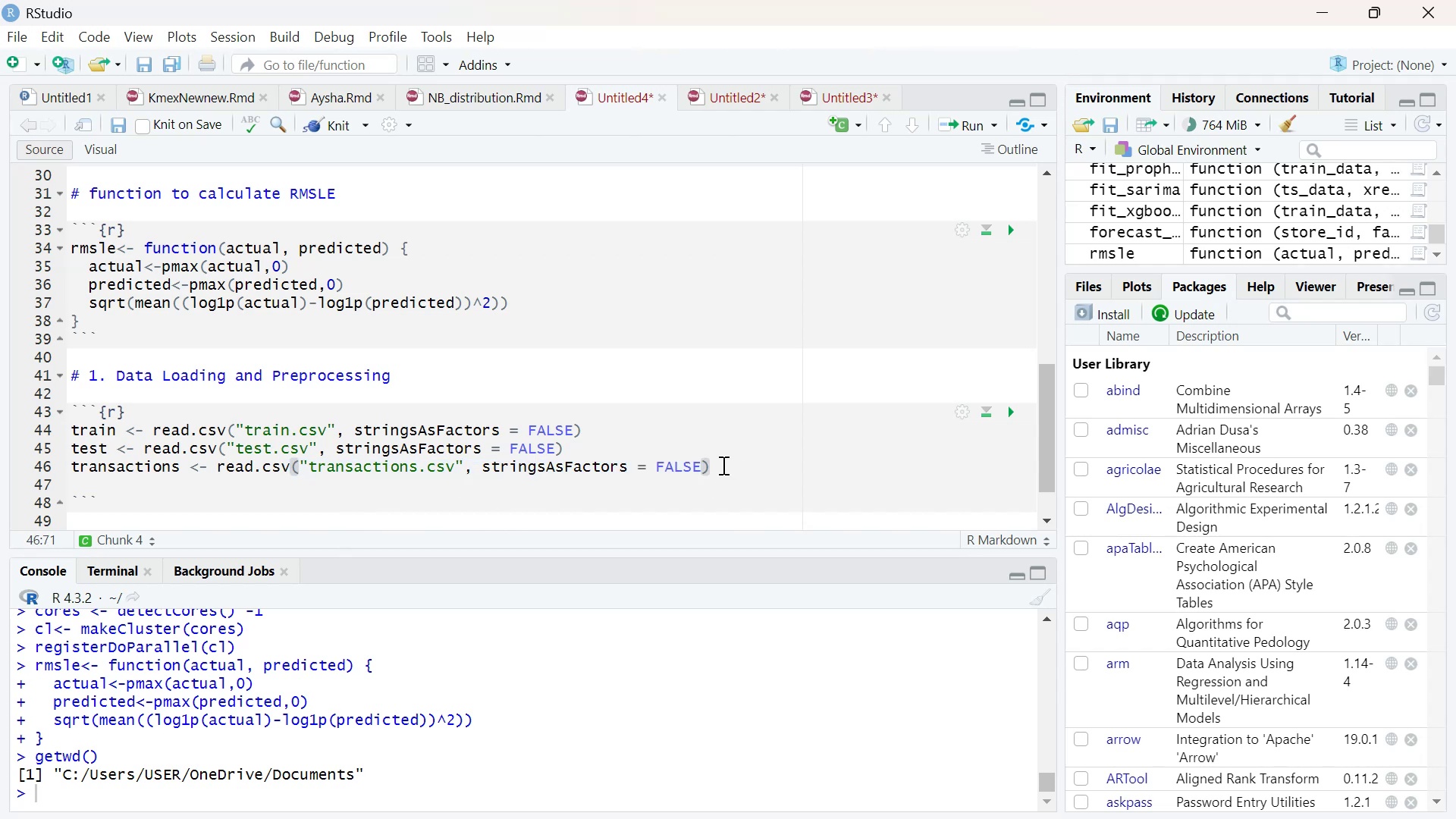 
left_click_drag(start_coordinate=[722, 465], to_coordinate=[0, 470])
 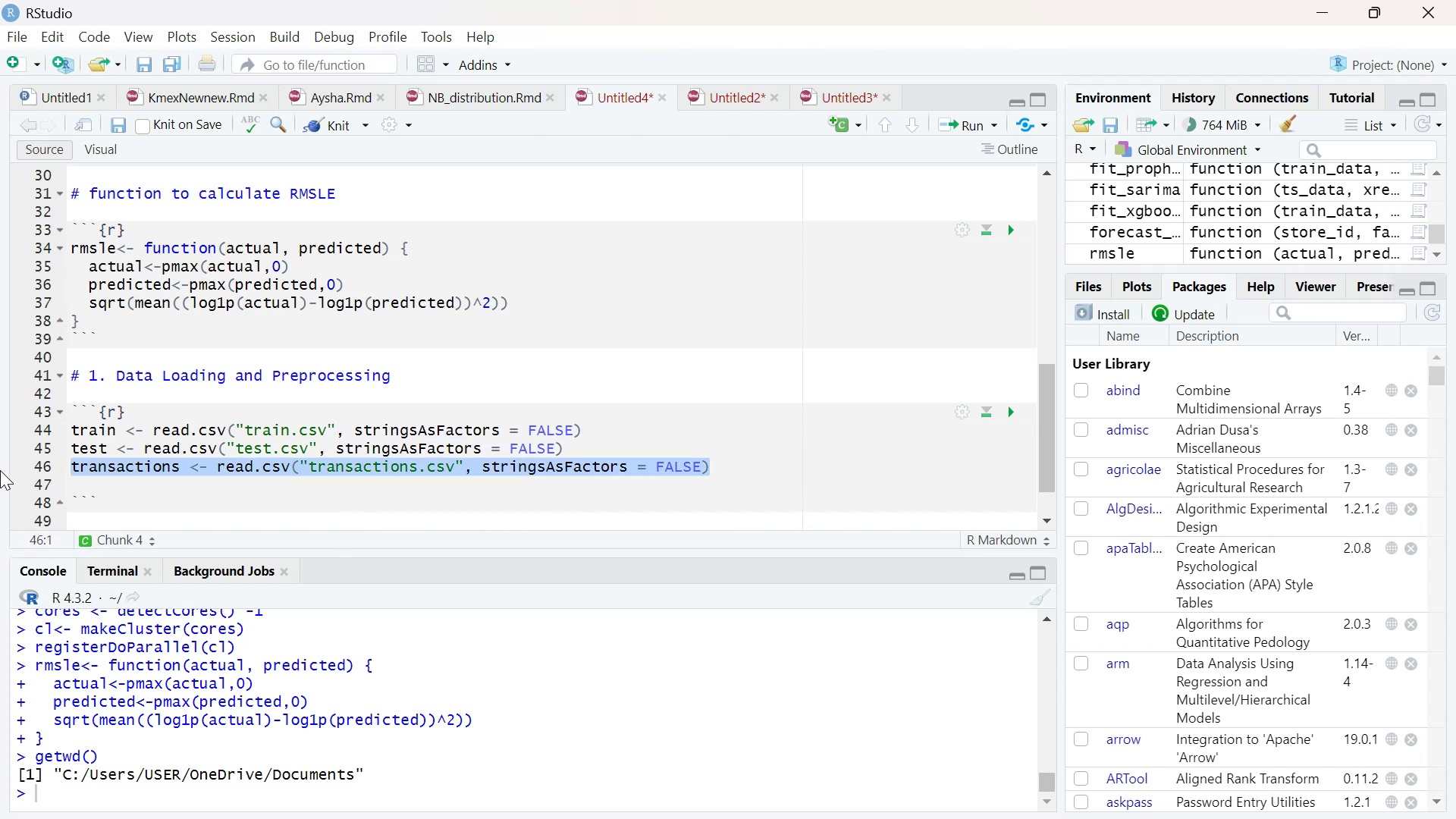 
key(Control+C)
 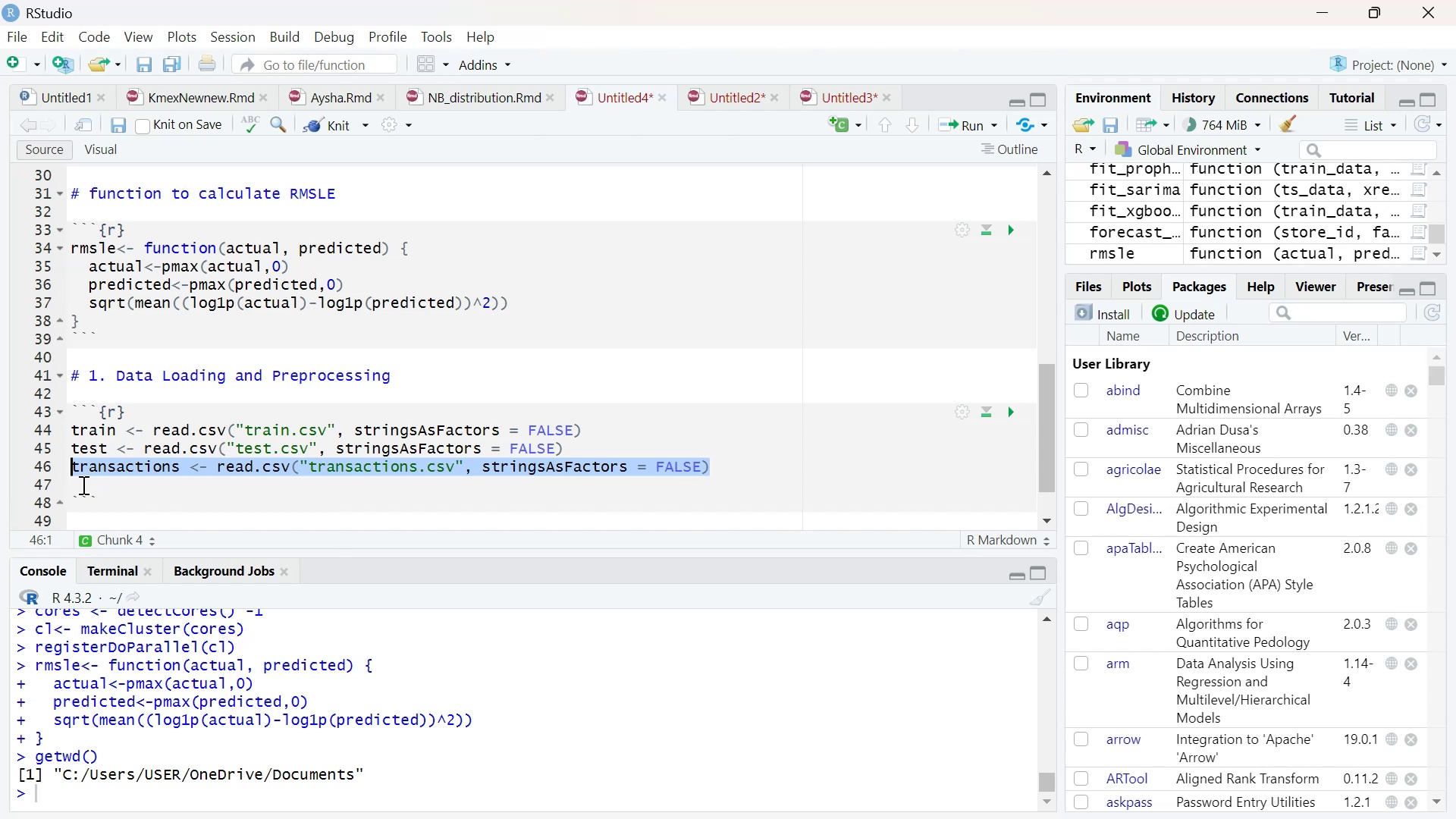 
left_click([82, 485])
 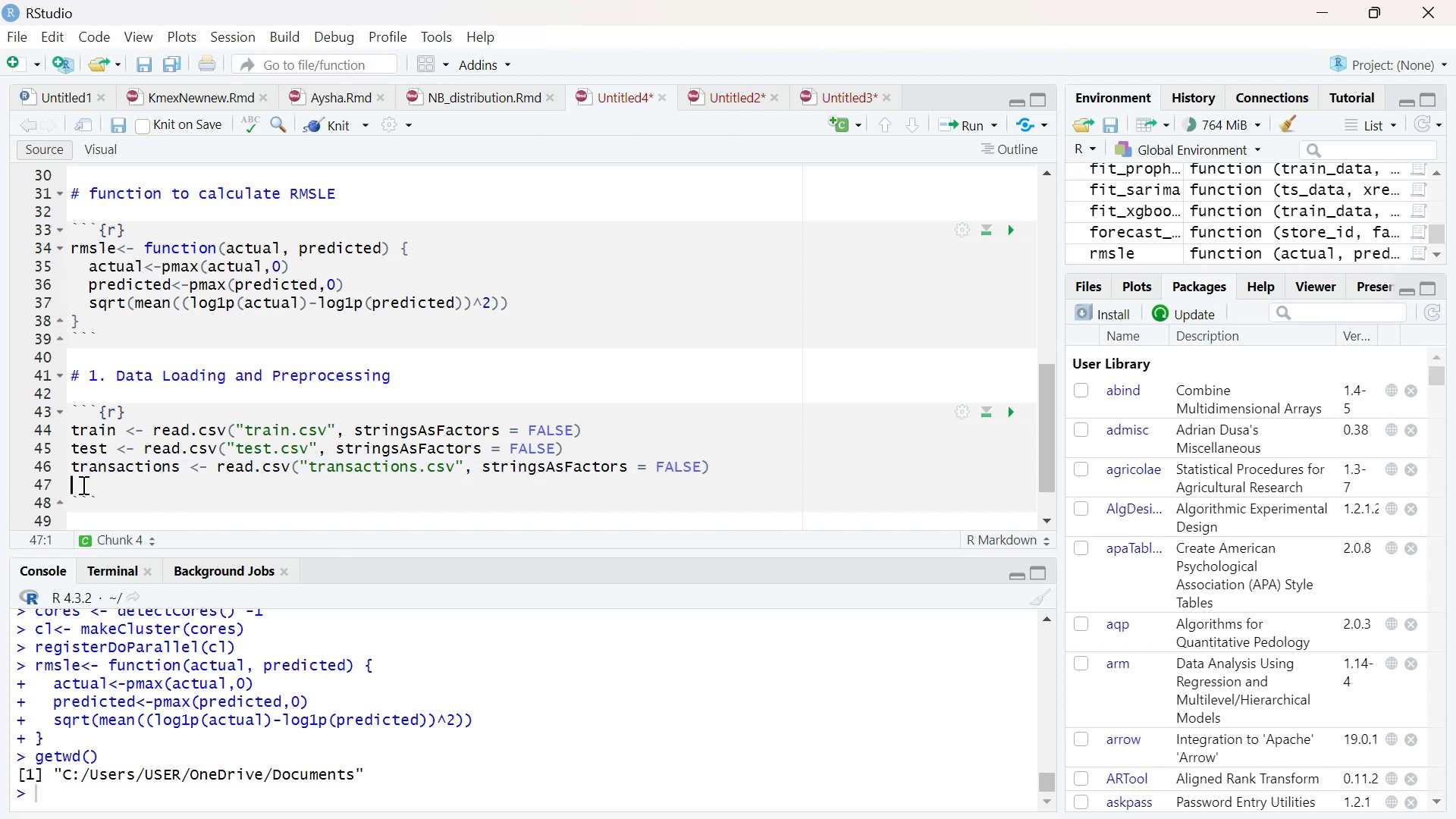 
key(Control+V)
 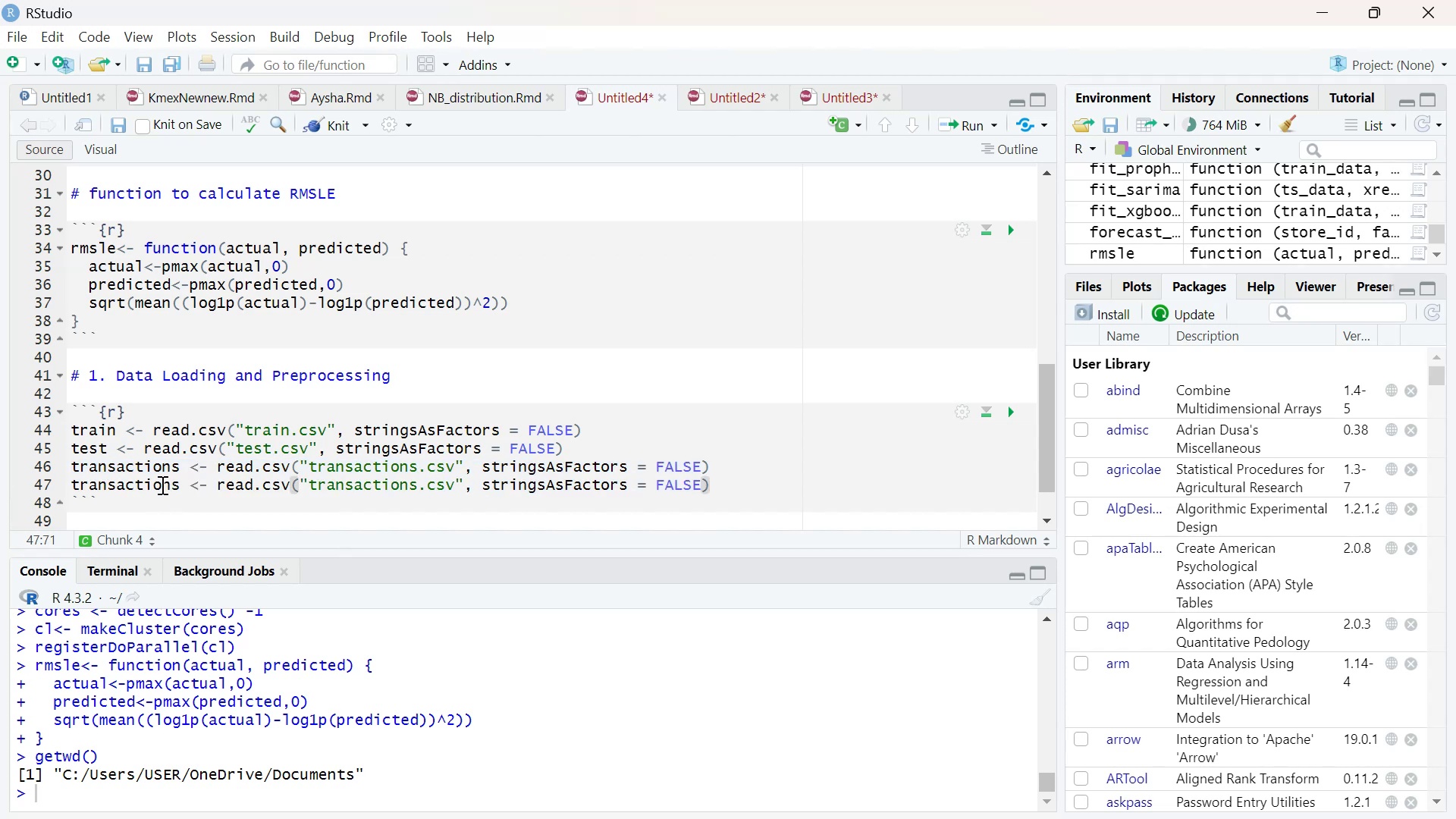 
left_click([184, 481])
 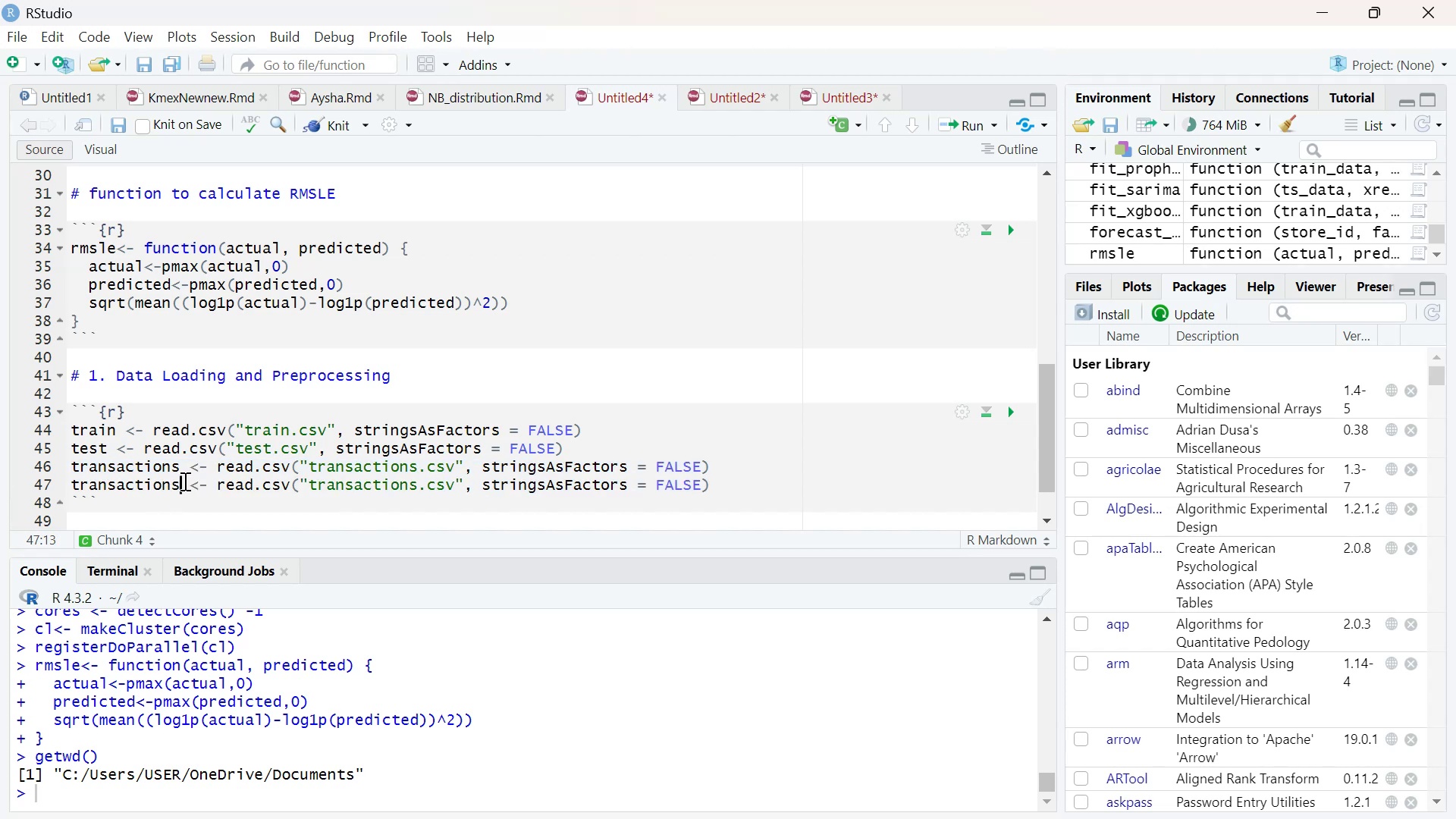 
key(Backspace)
key(Backspace)
key(Backspace)
key(Backspace)
key(Backspace)
key(Backspace)
key(Backspace)
key(Backspace)
key(Backspace)
key(Backspace)
key(Backspace)
key(Backspace)
type(oil)
 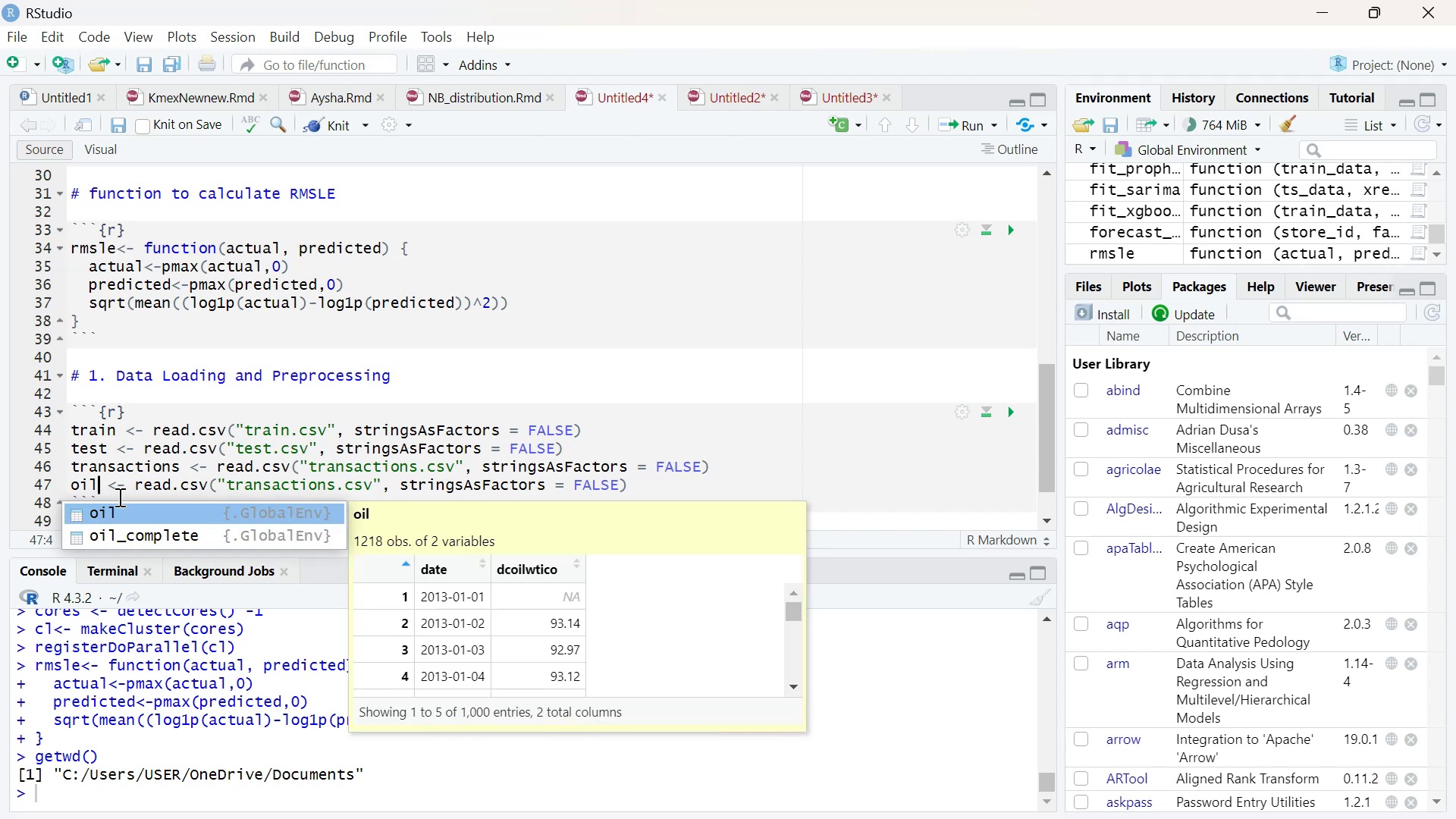 
left_click([111, 513])
 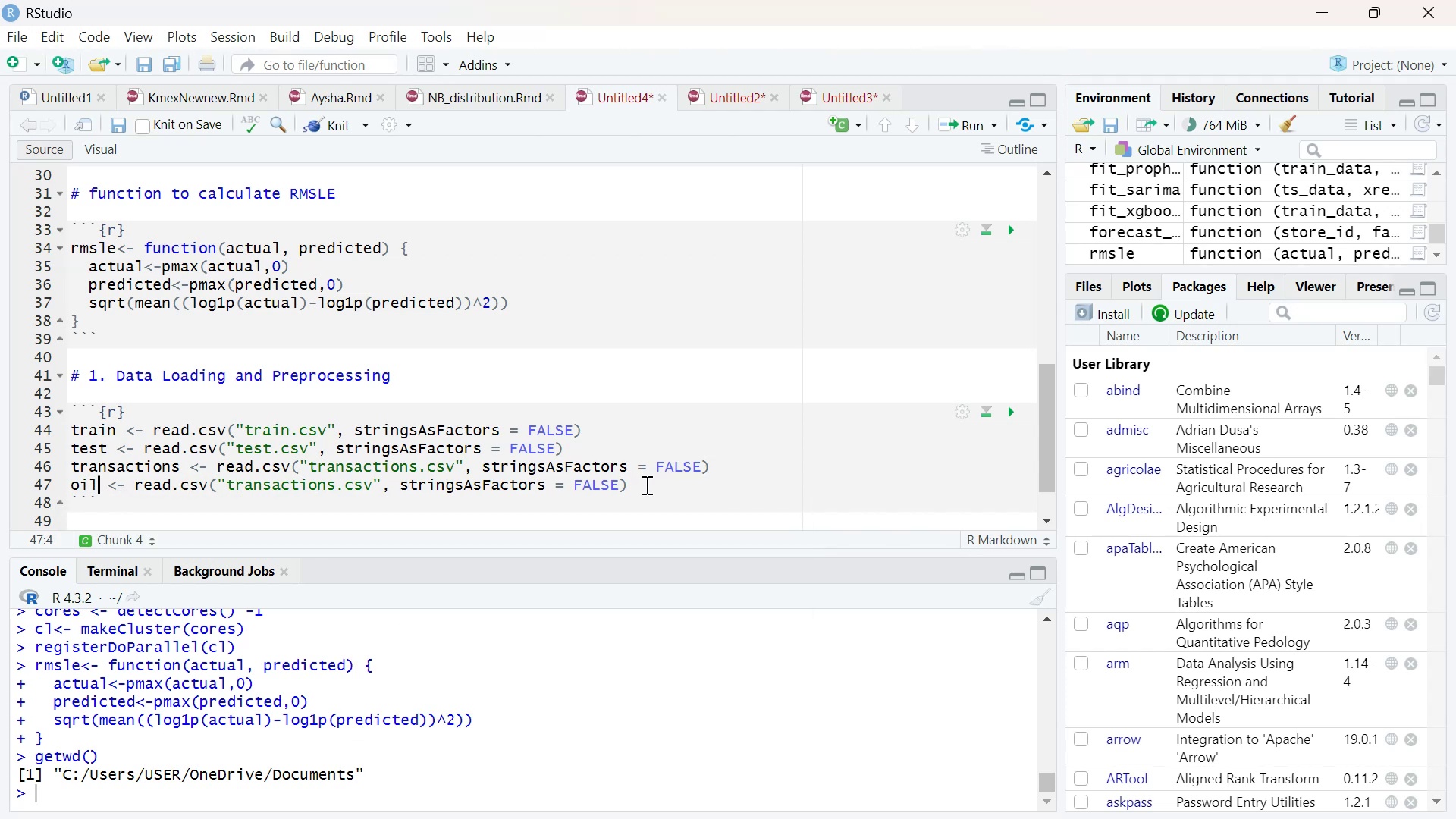 
left_click([645, 485])
 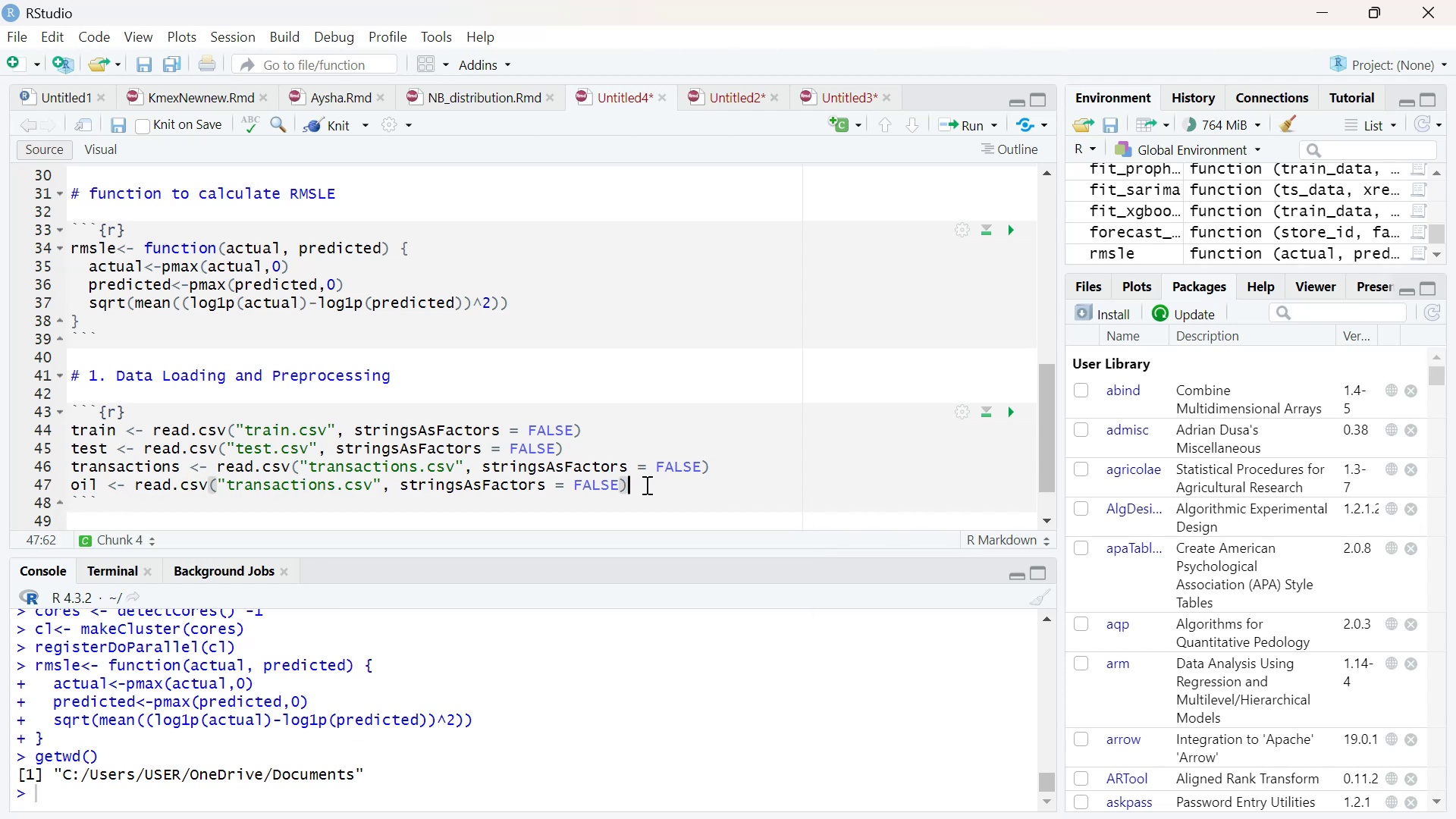 
key(Enter)
 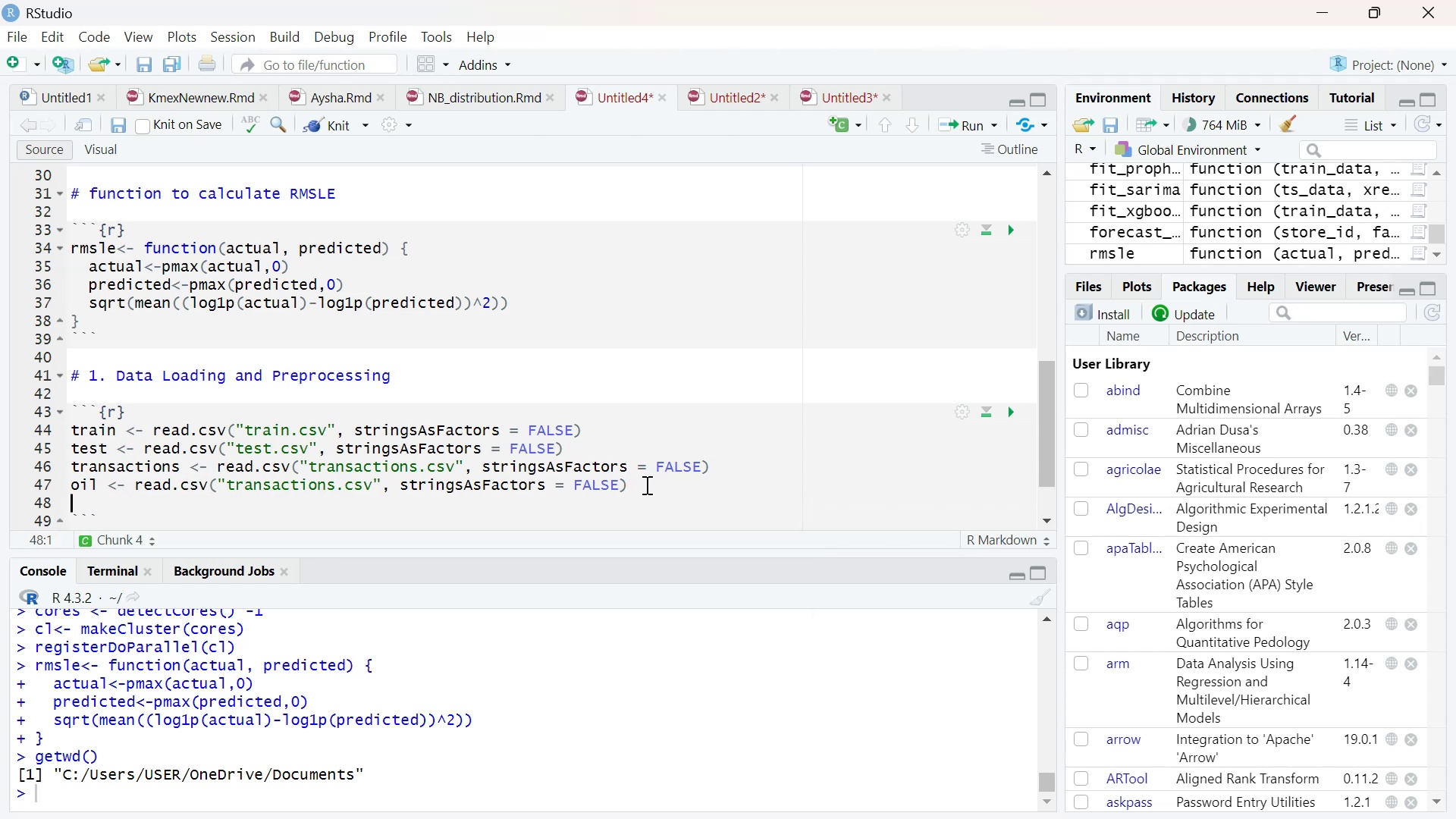 
key(Control+V)
 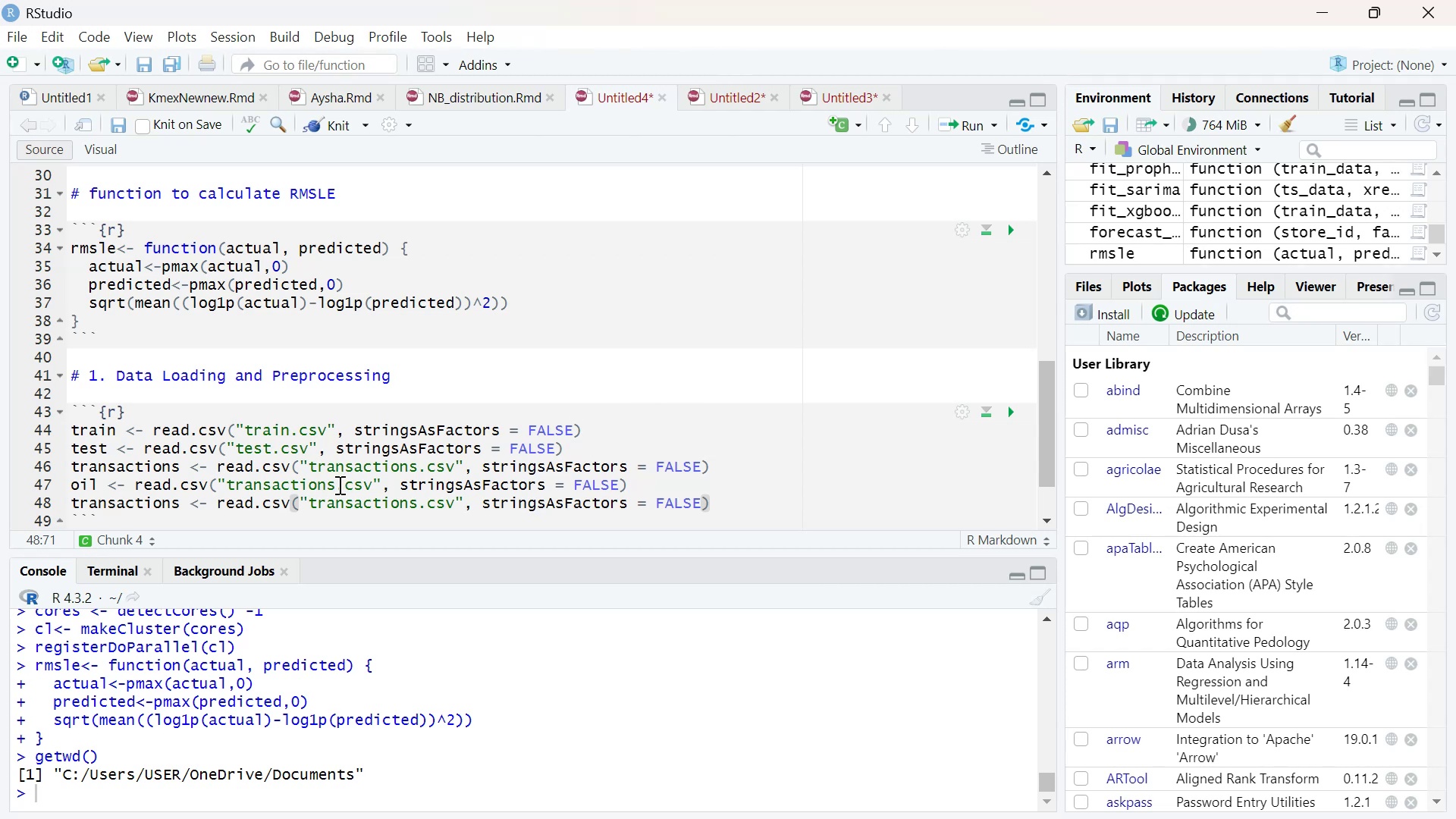 
left_click([336, 485])
 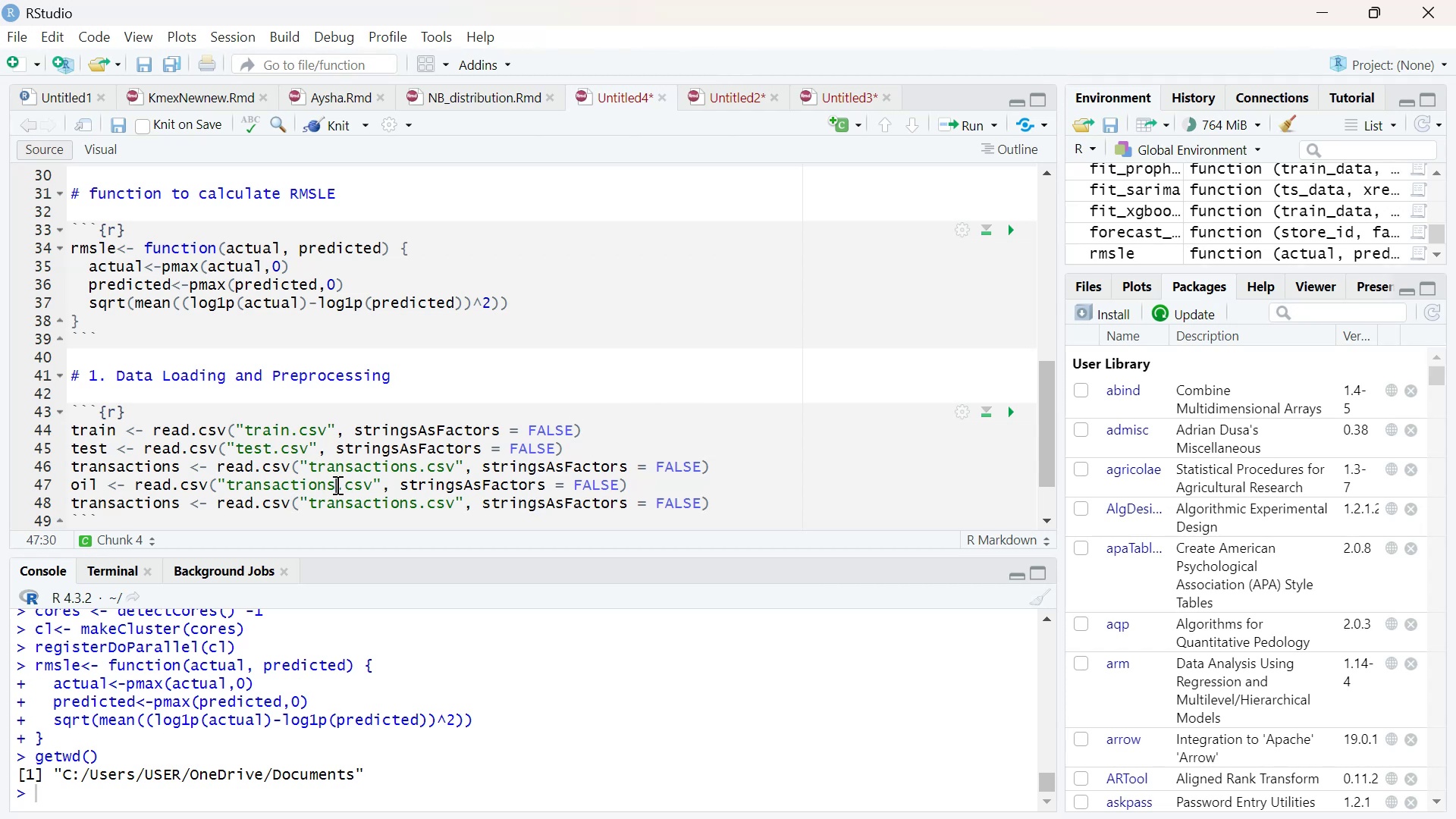 
key(Backspace)
key(Backspace)
key(Backspace)
key(Backspace)
key(Backspace)
key(Backspace)
key(Backspace)
key(Backspace)
key(Backspace)
key(Backspace)
key(Backspace)
key(Backspace)
type(oil)
 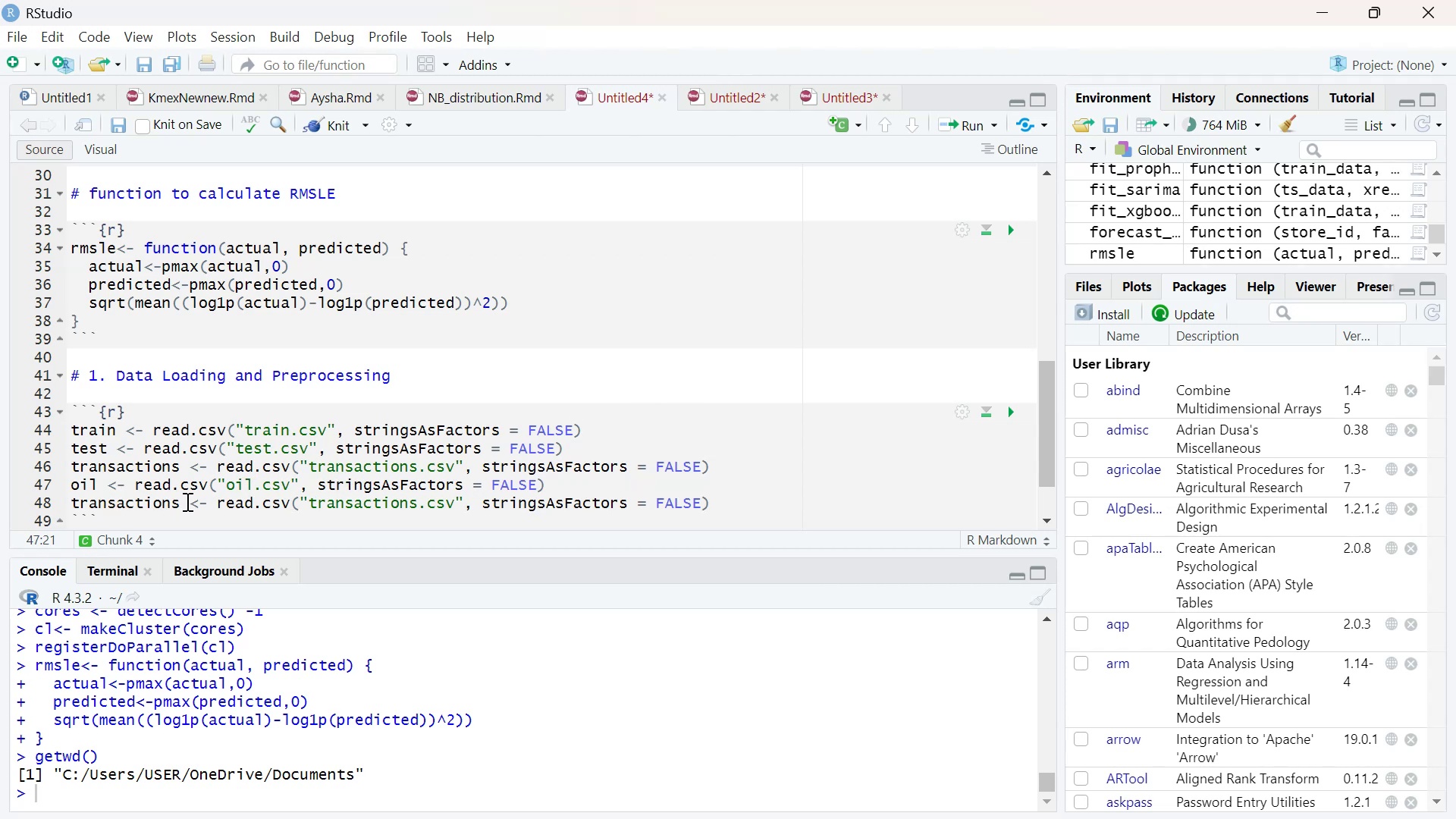 
left_click([179, 501])
 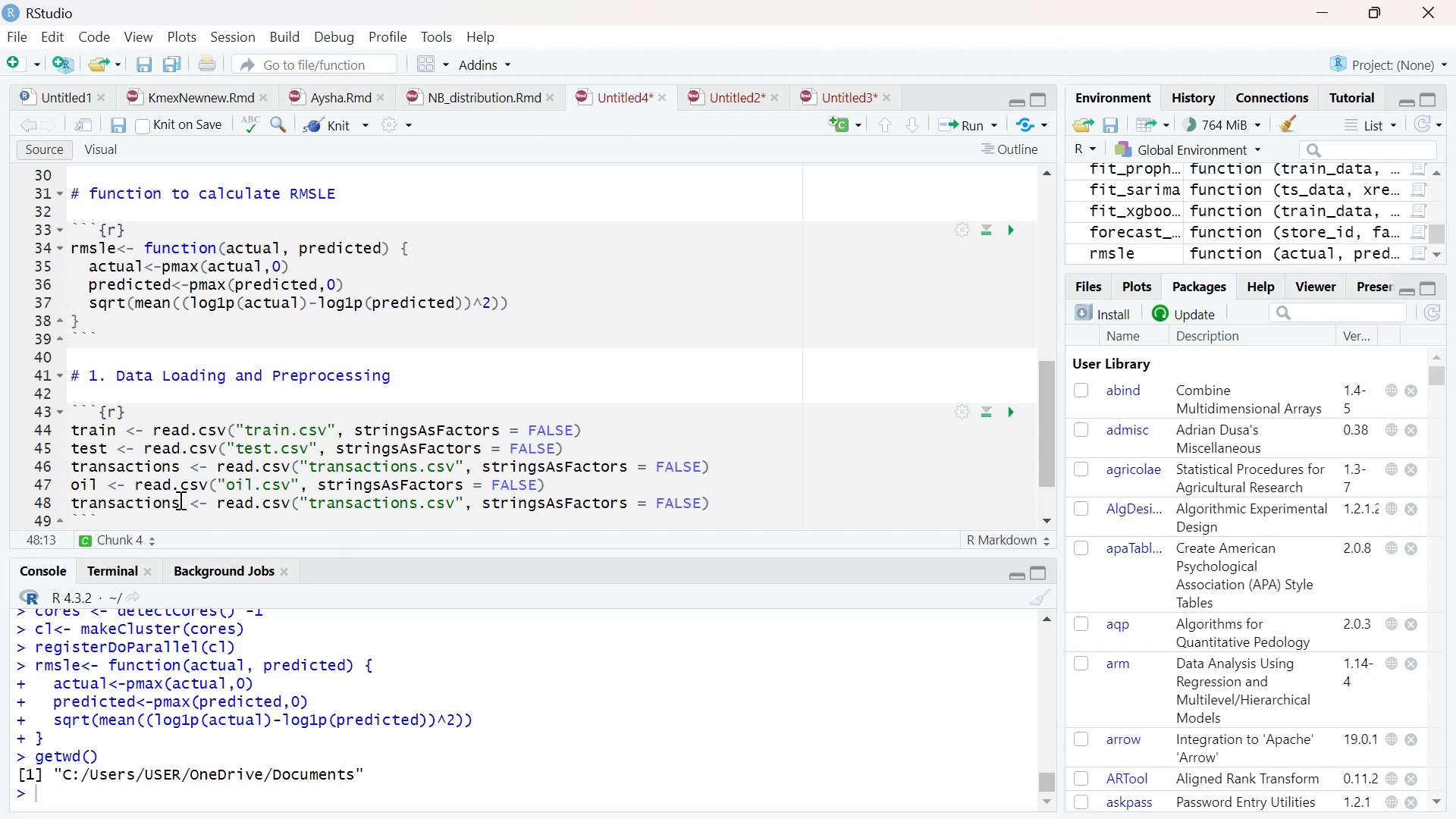 
key(Backspace)
key(Backspace)
key(Backspace)
key(Backspace)
key(Backspace)
key(Backspace)
key(Backspace)
key(Backspace)
key(Backspace)
key(Backspace)
key(Backspace)
key(Backspace)
type(holid)
 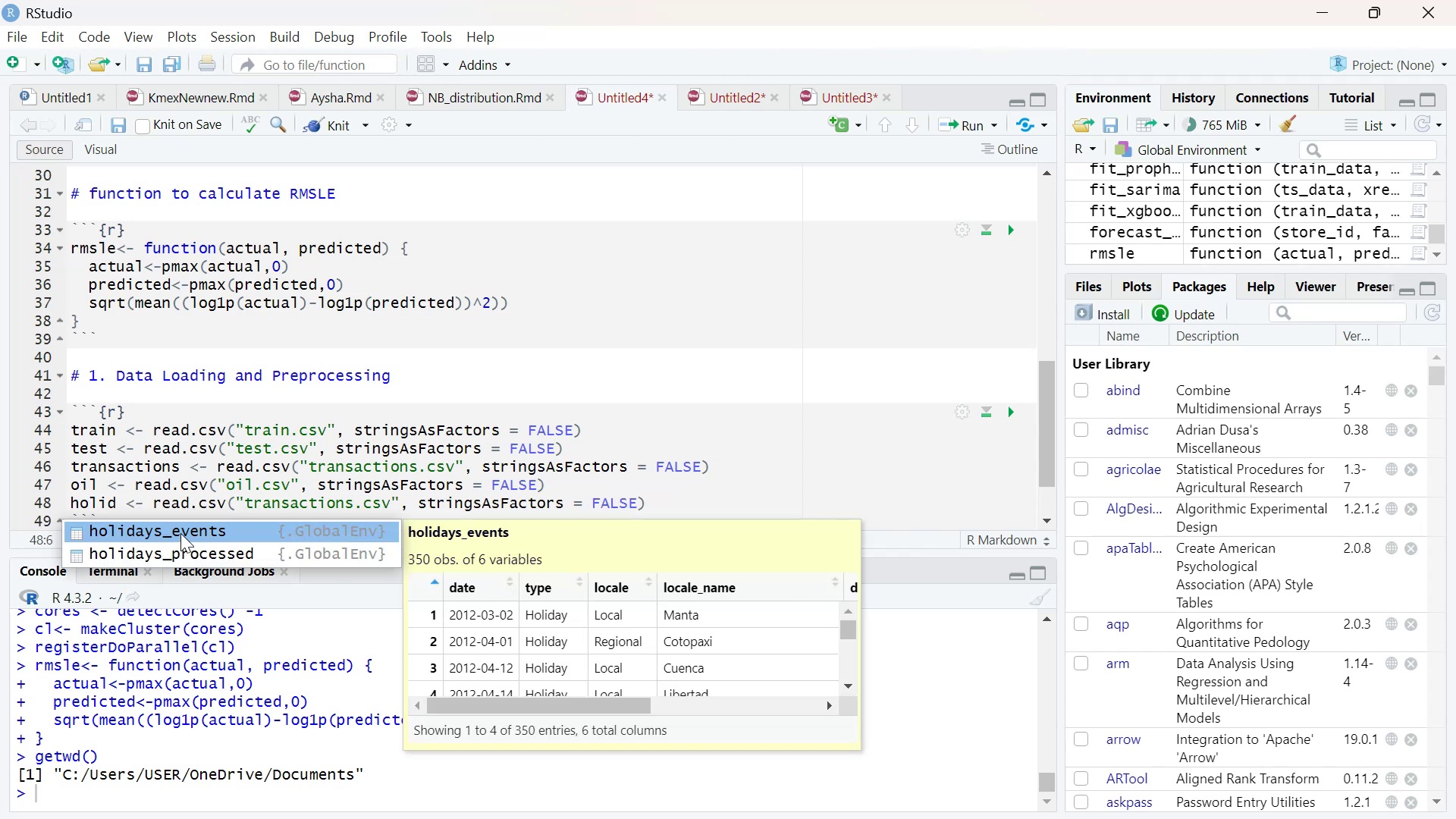 
left_click([185, 526])
 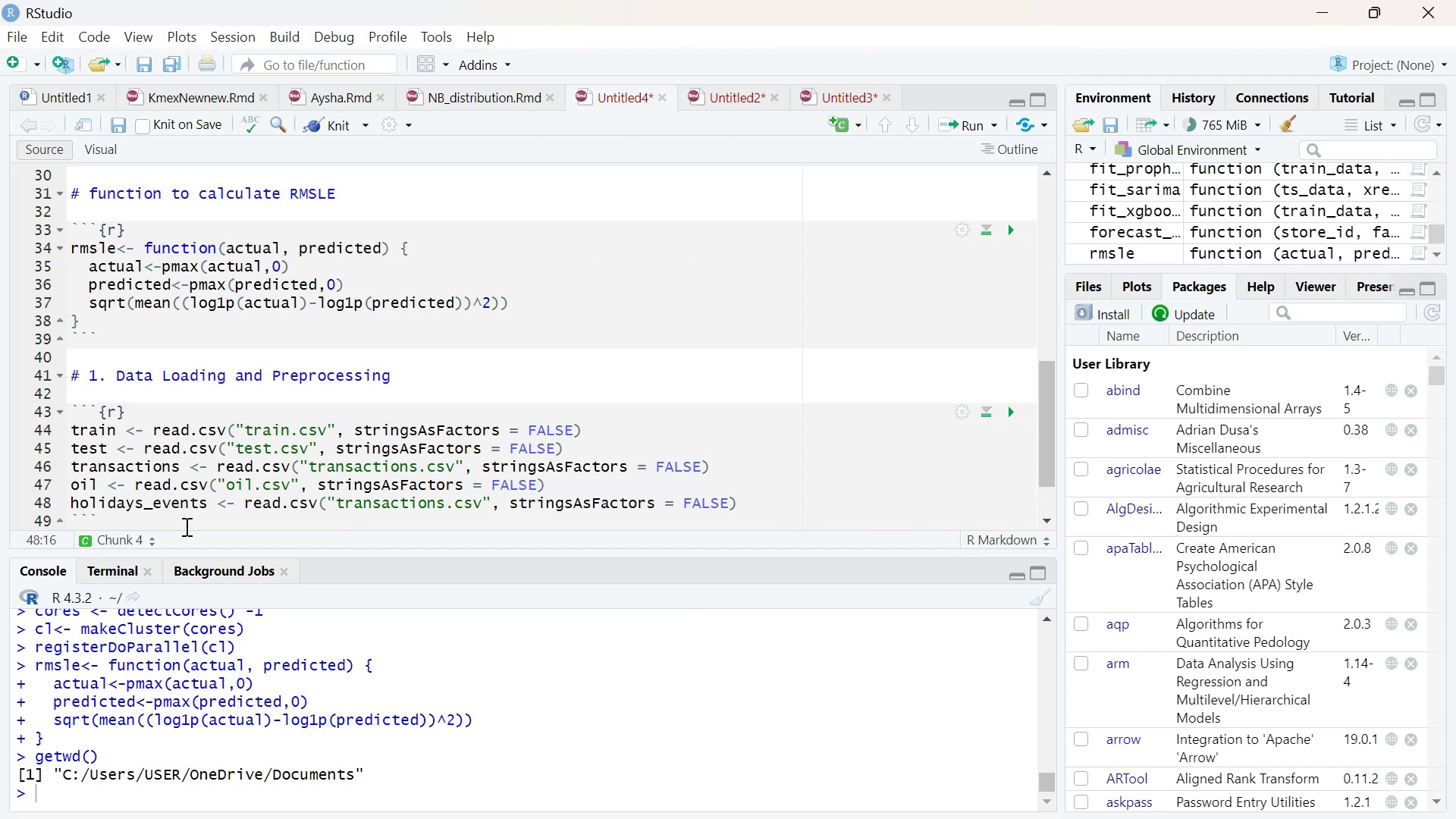 
left_click_drag(start_coordinate=[211, 504], to_coordinate=[71, 498])
 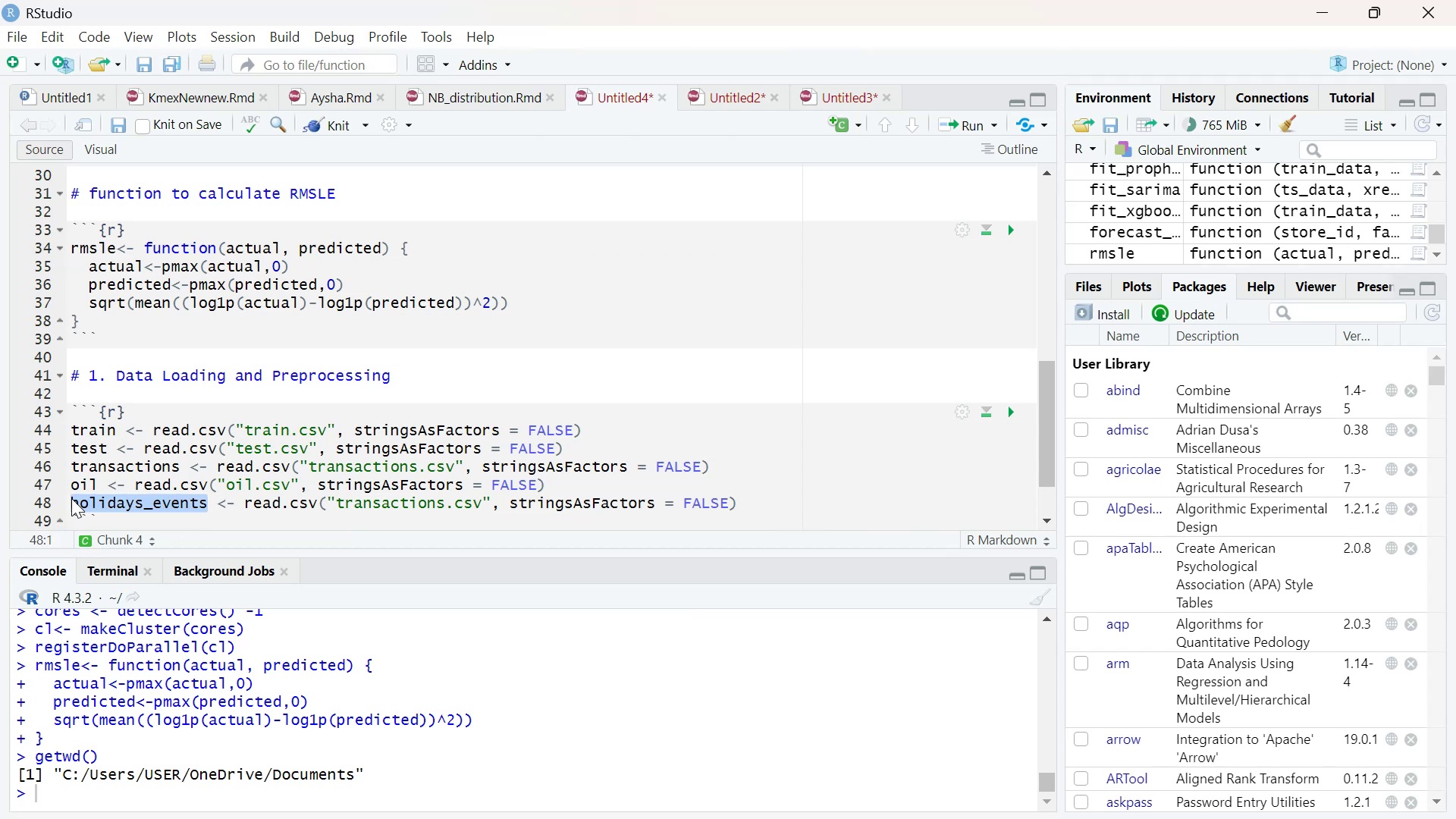 
key(Control+C)
 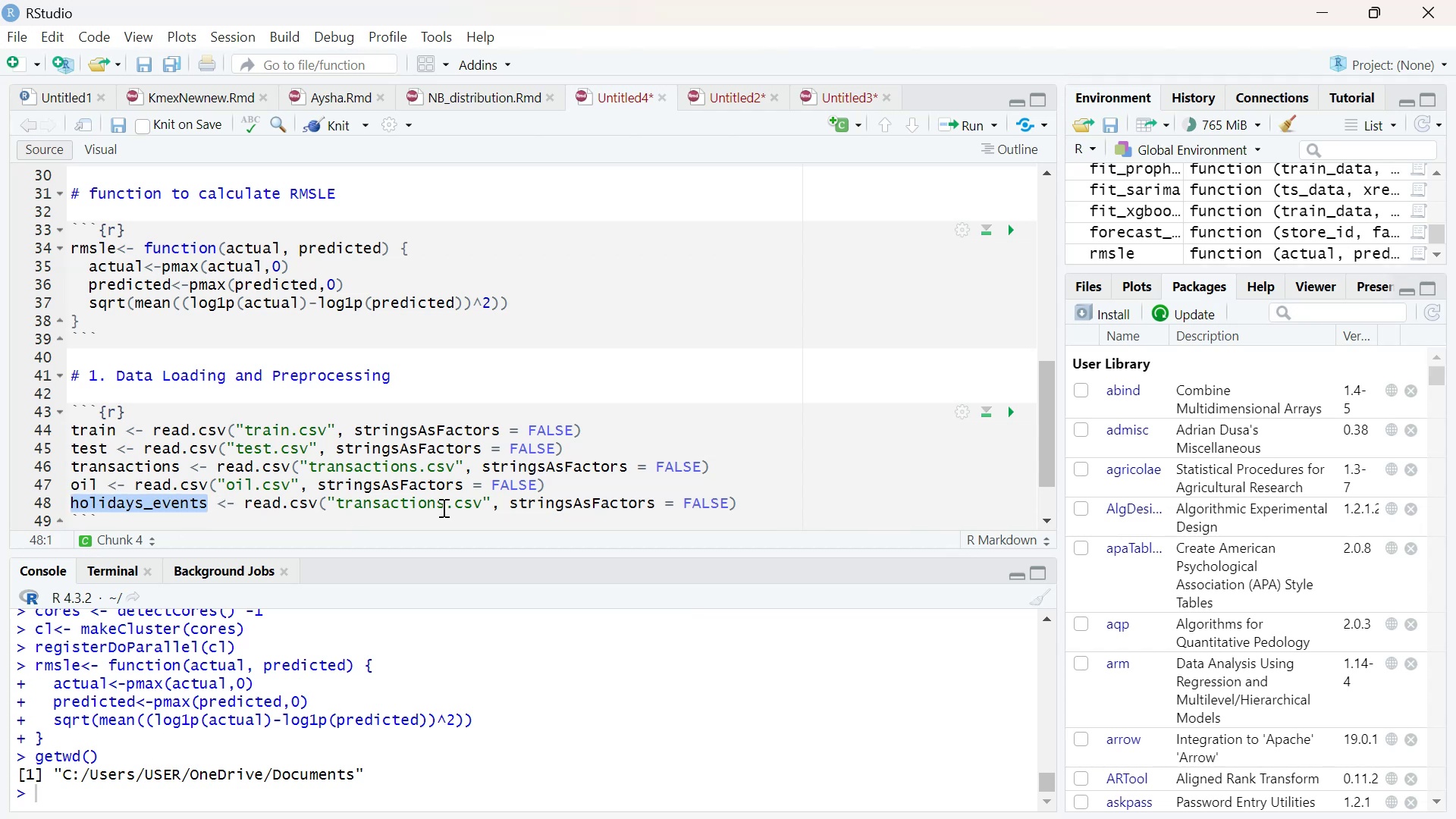 
left_click([444, 507])
 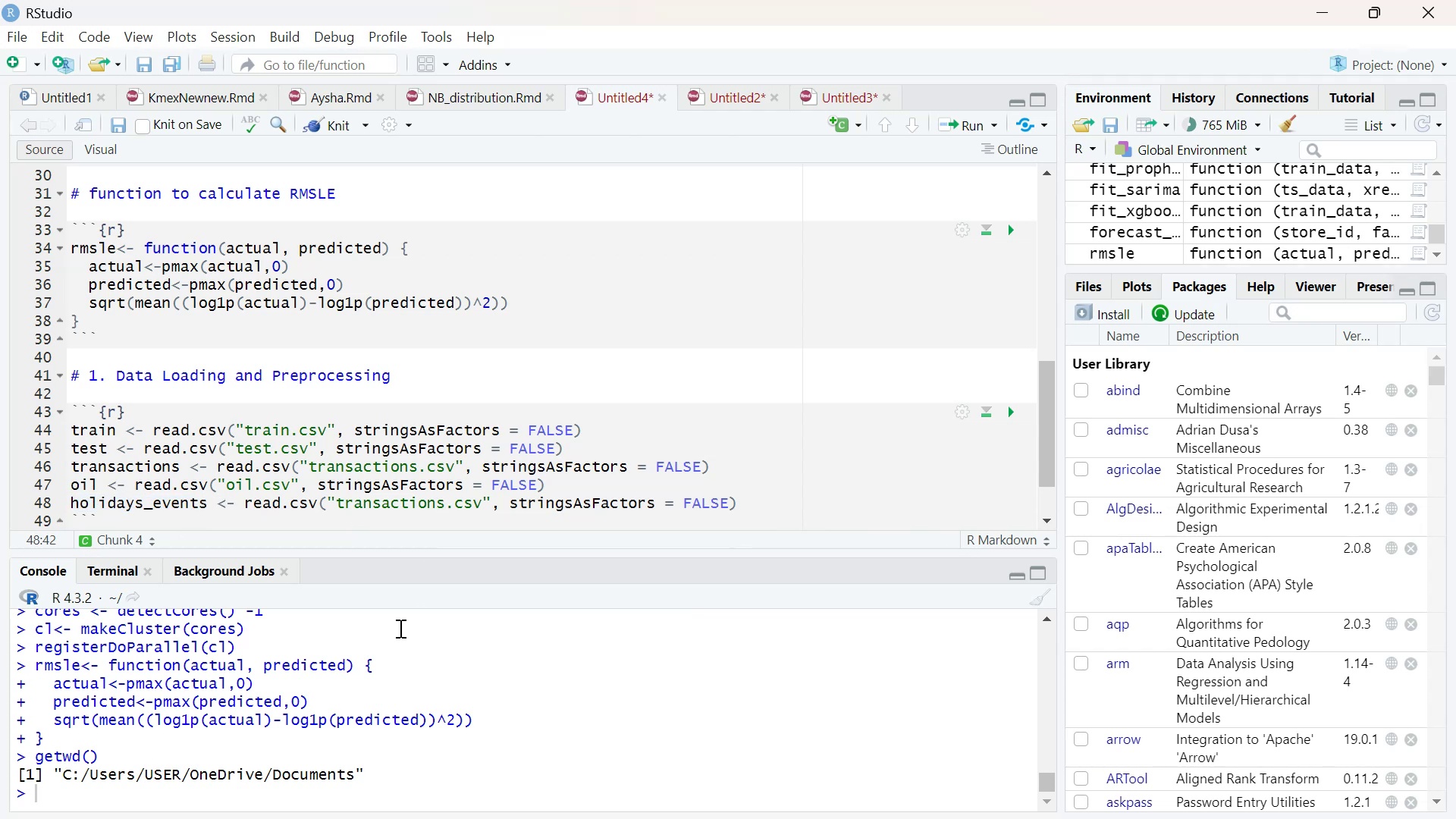 
key(Shift+ArrowLeft)
 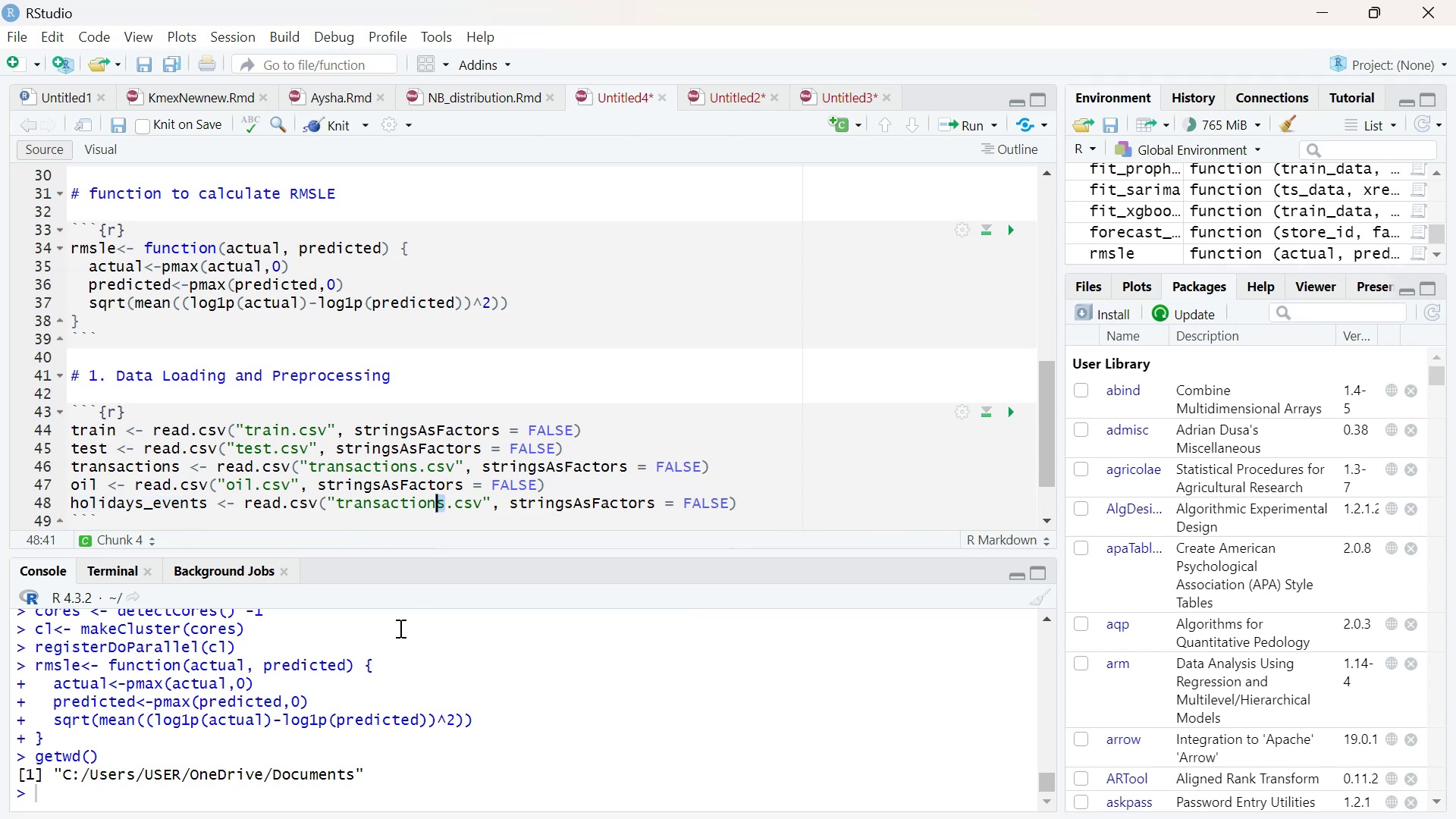 
key(Shift+ArrowLeft)
 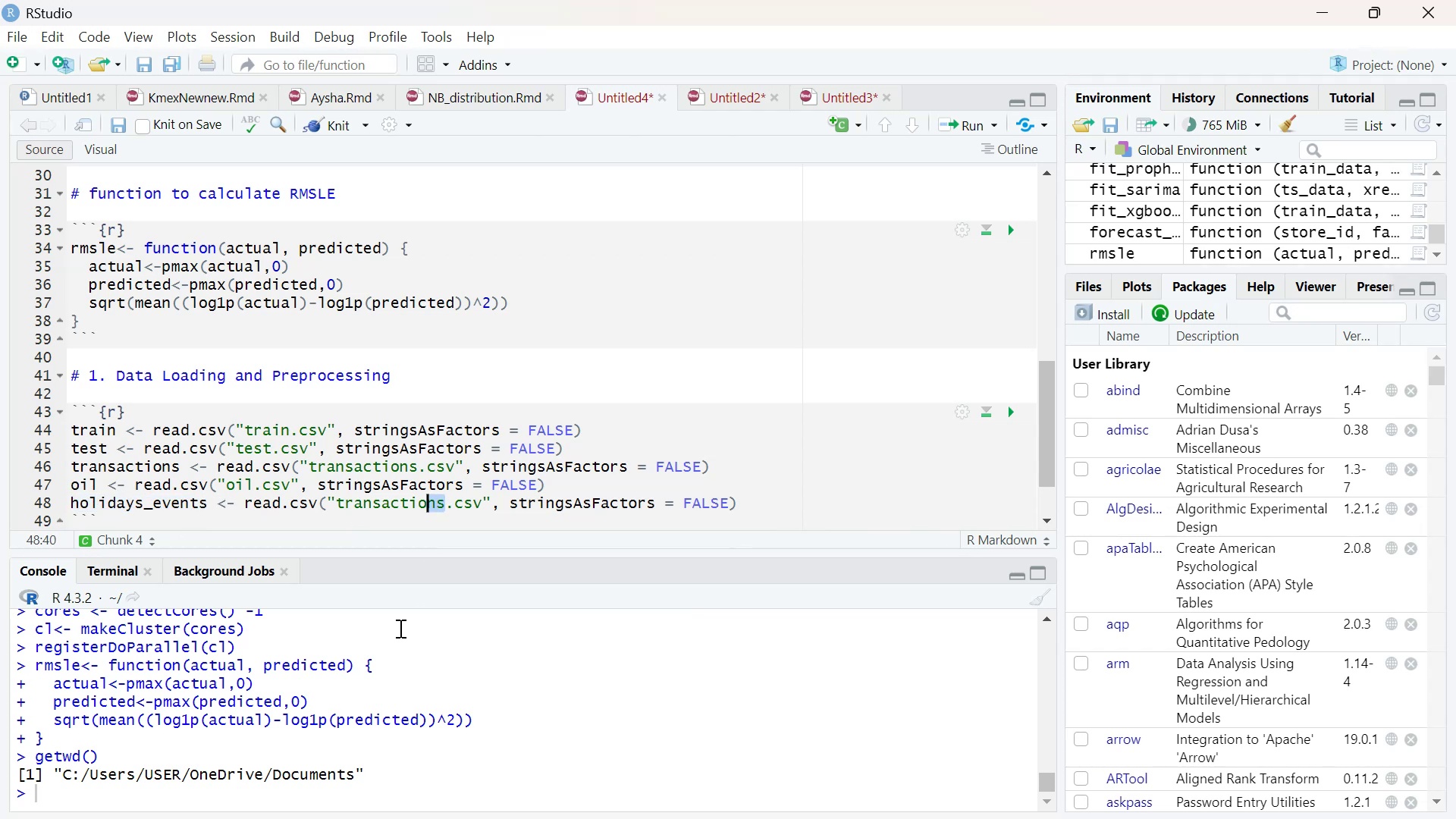 
key(Shift+ArrowLeft)
 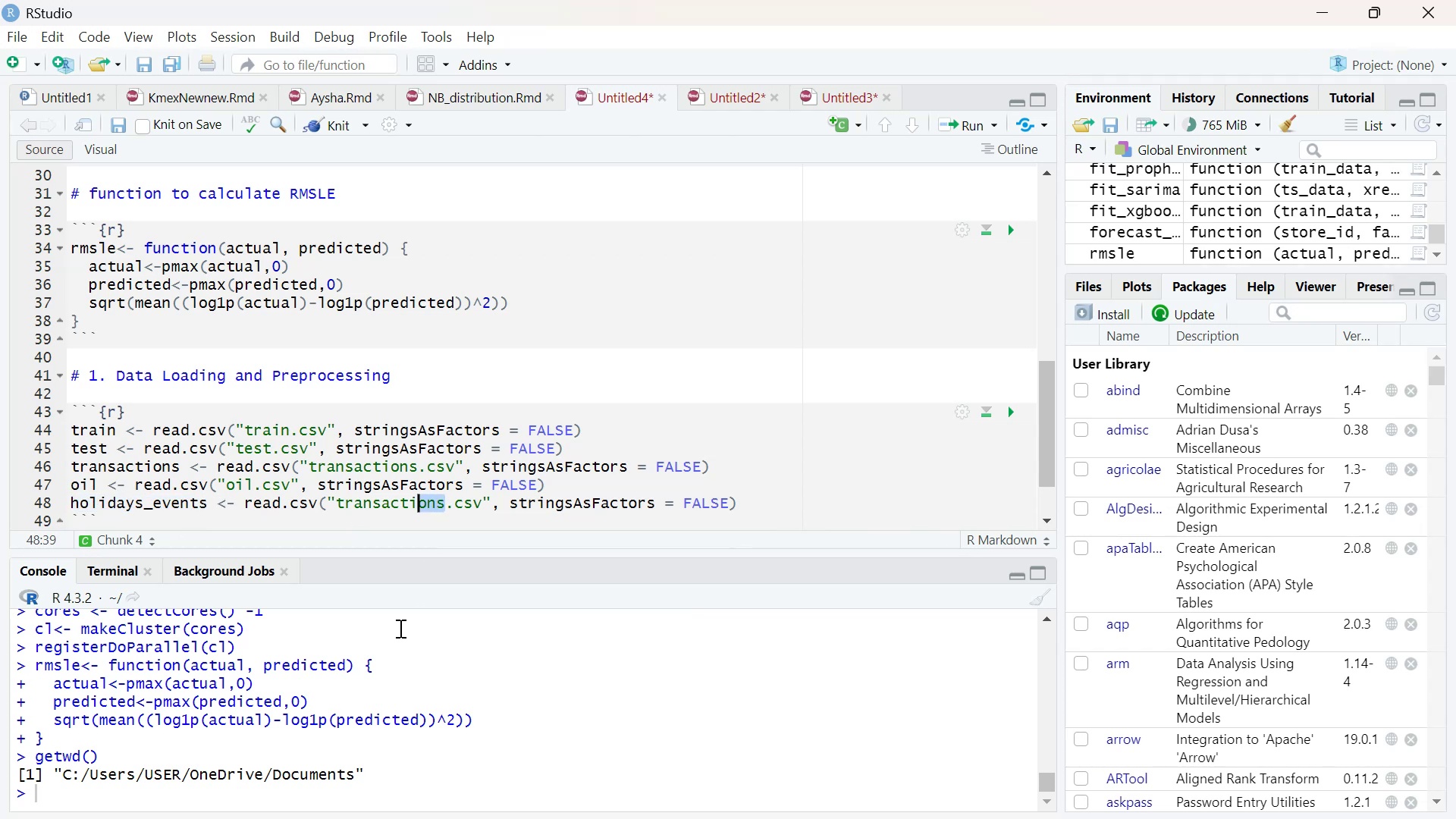 
key(Shift+ArrowLeft)
 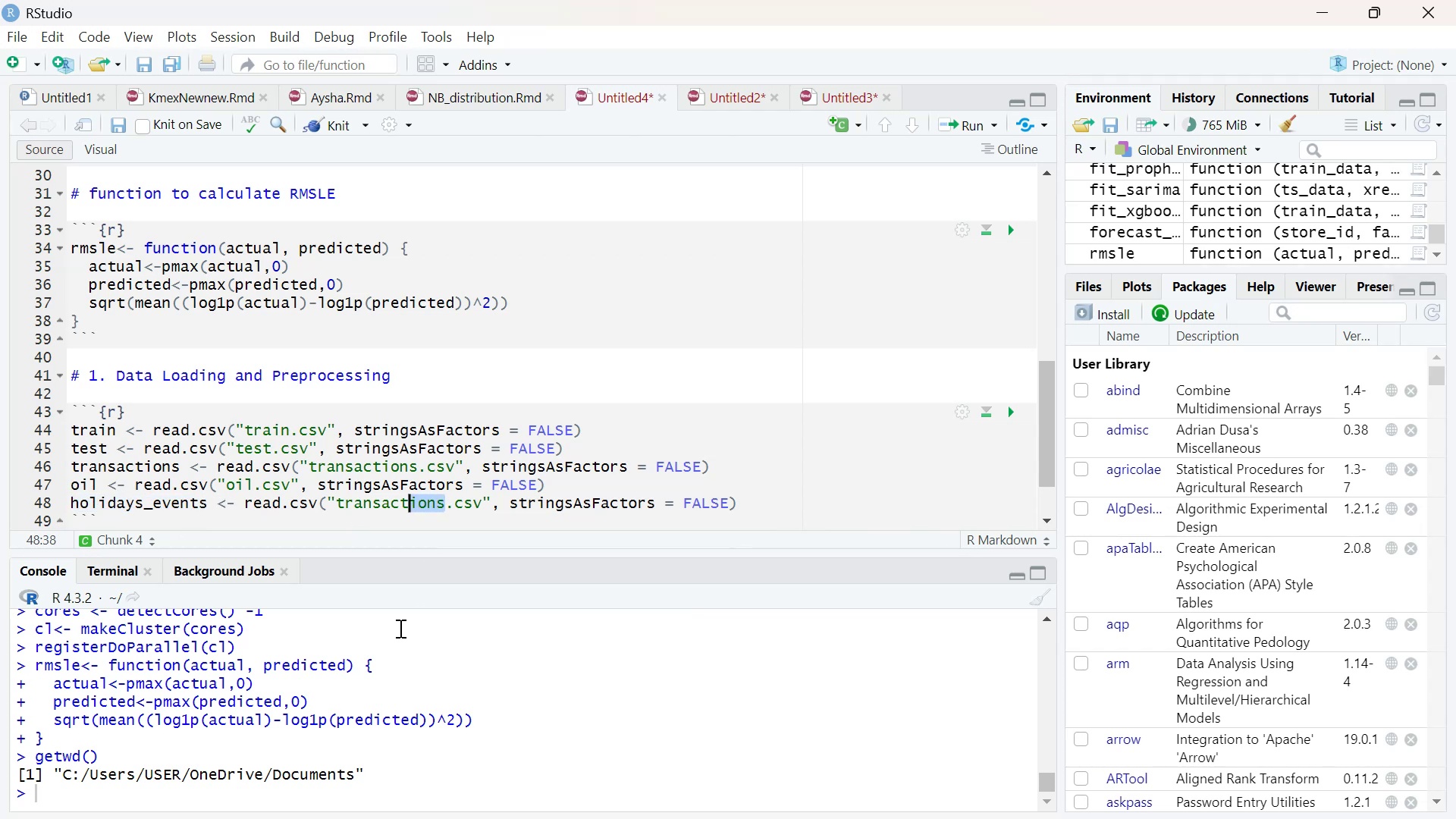 
key(Shift+ArrowLeft)
 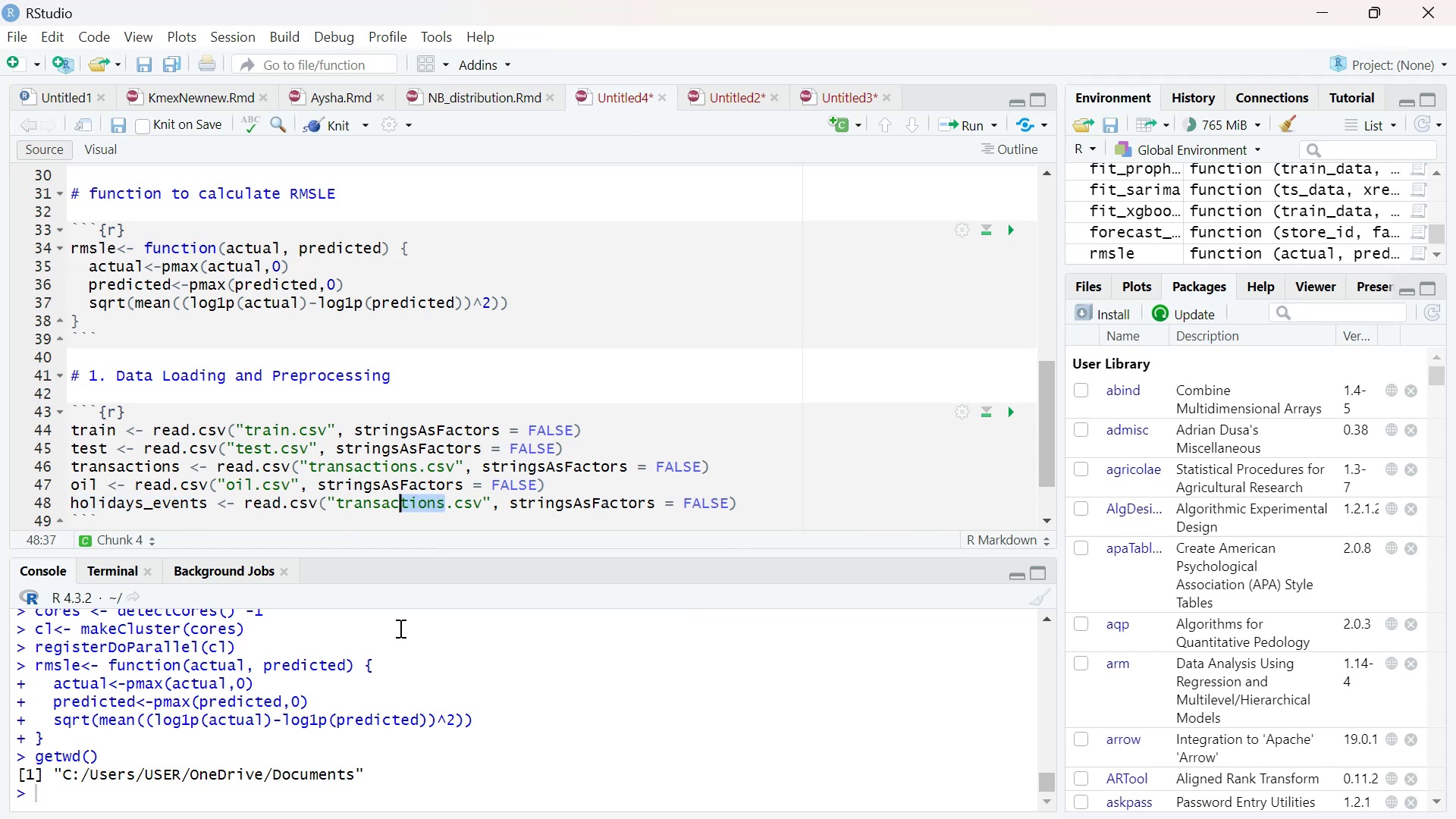 
key(Shift+ArrowLeft)
 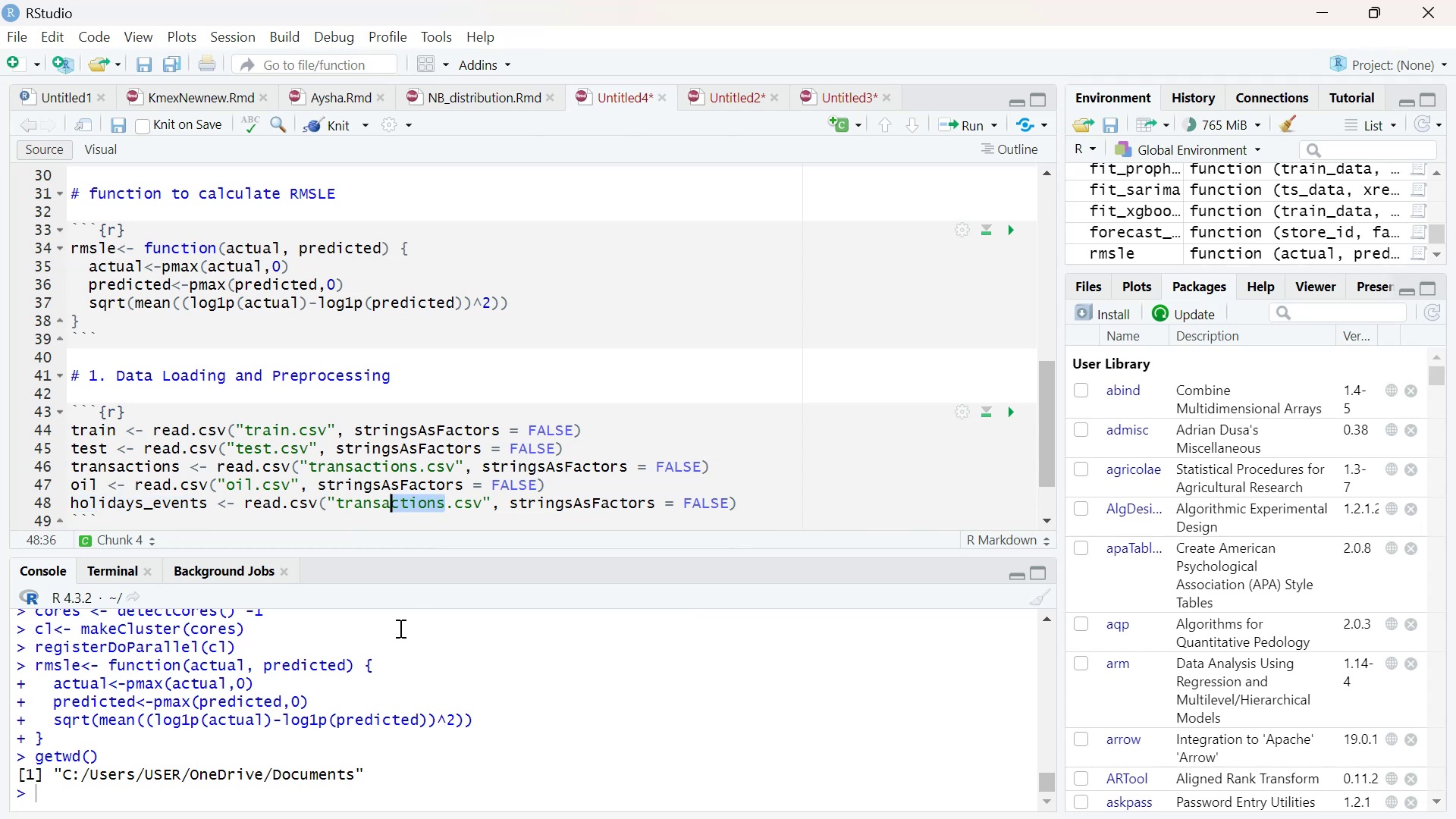 
key(Shift+ArrowLeft)
 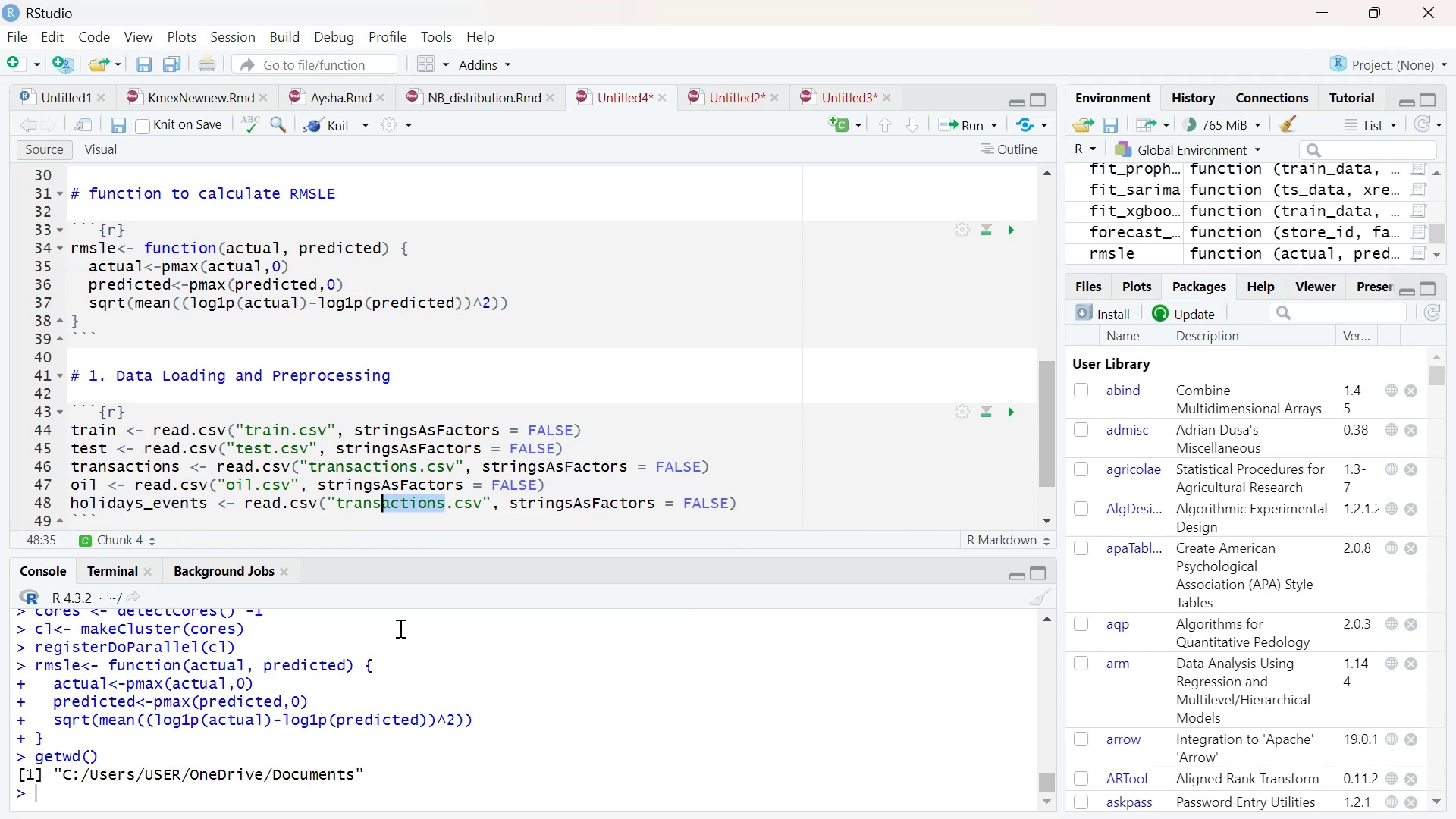 
key(Shift+ArrowLeft)
 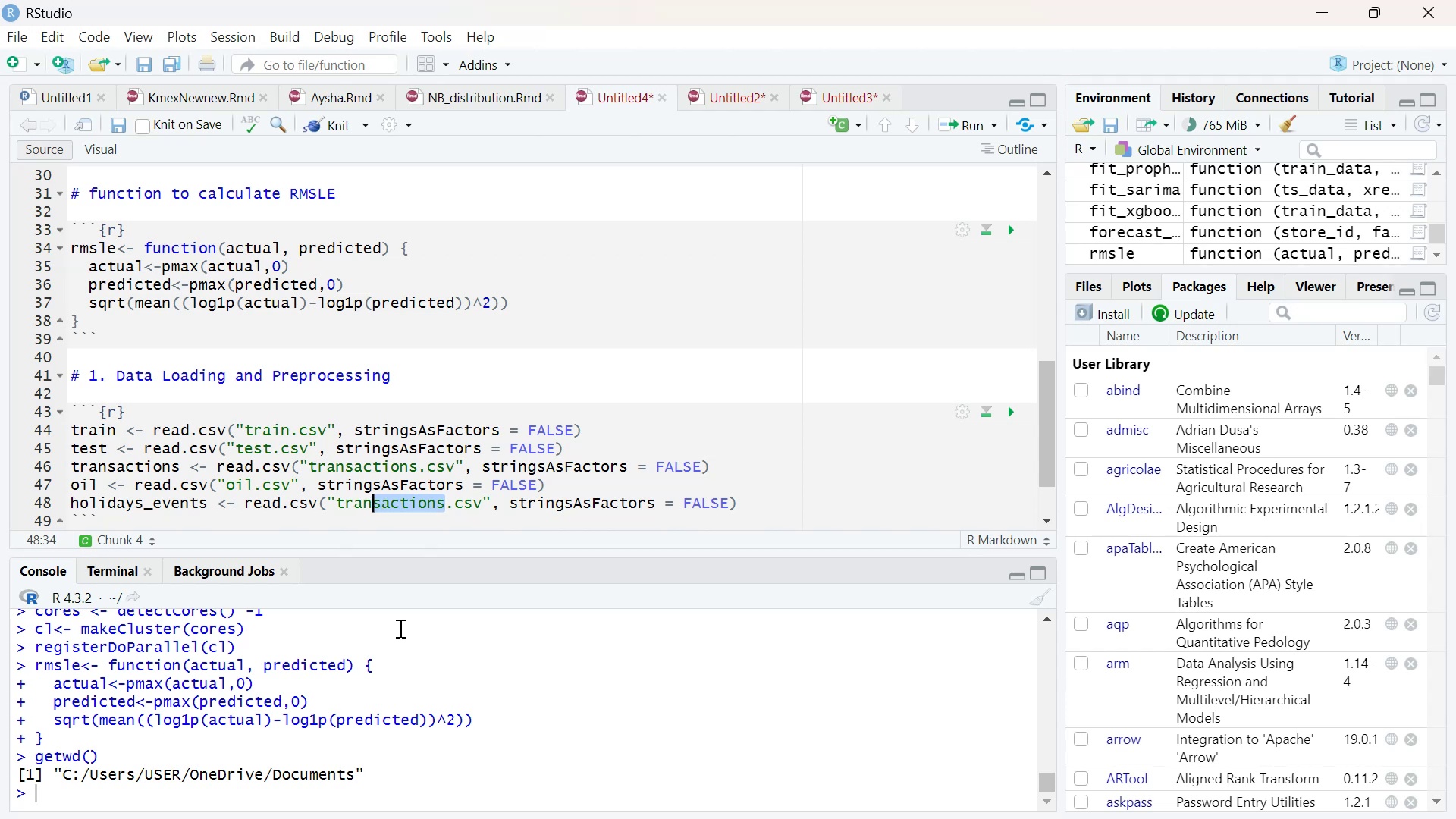 
key(Shift+ArrowLeft)
 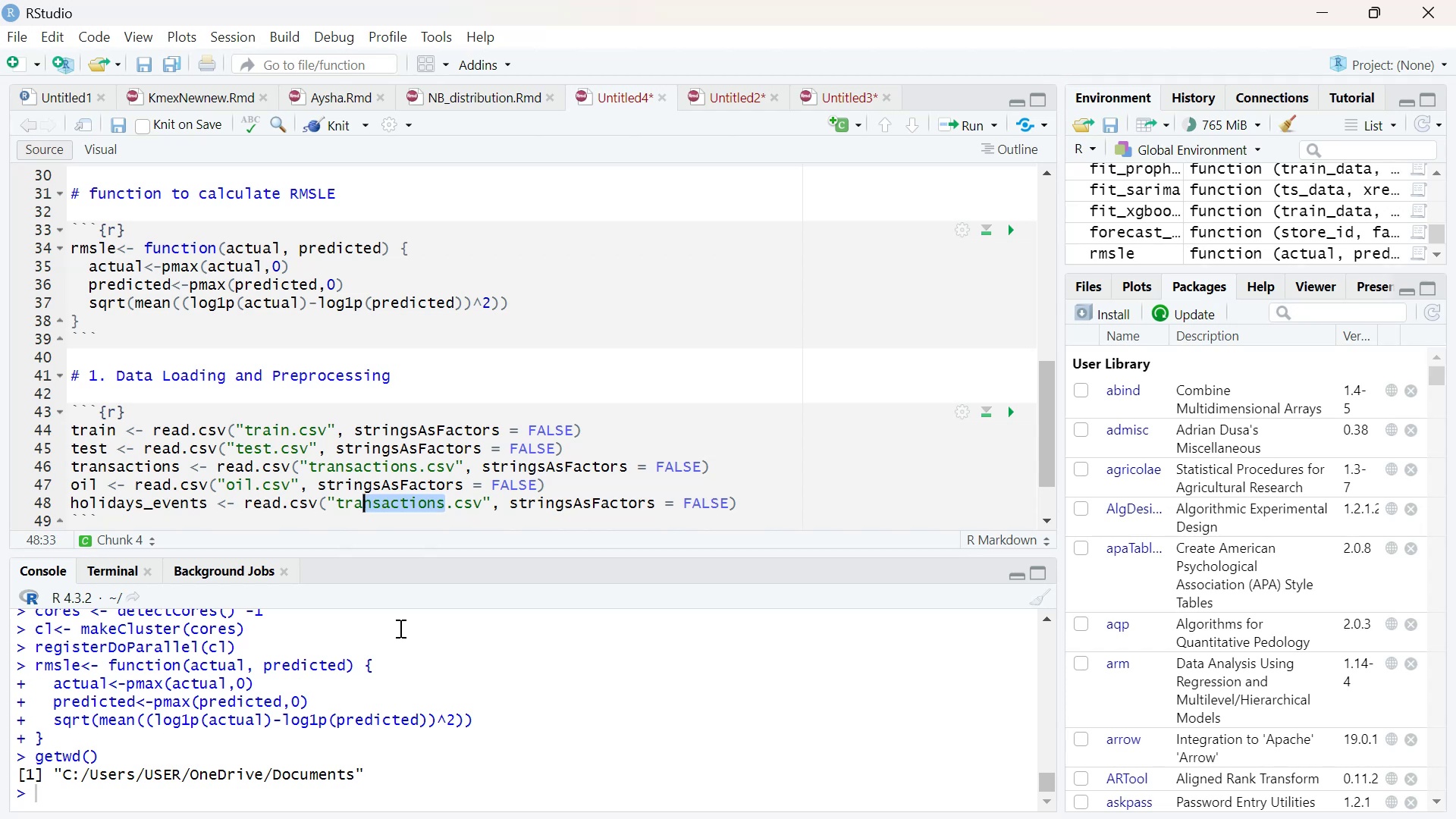 
key(Shift+ArrowLeft)
 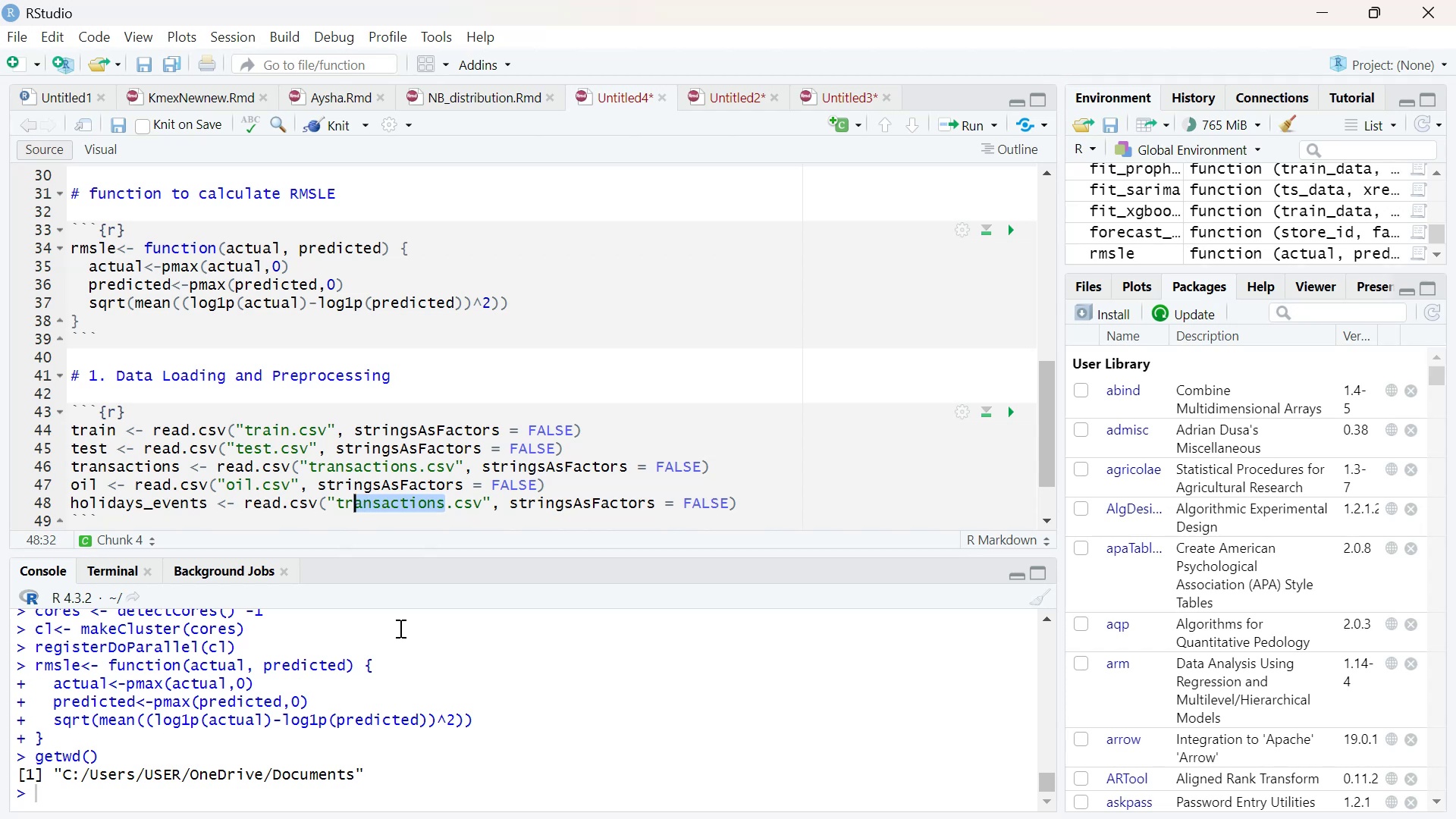 
key(Shift+ArrowLeft)
 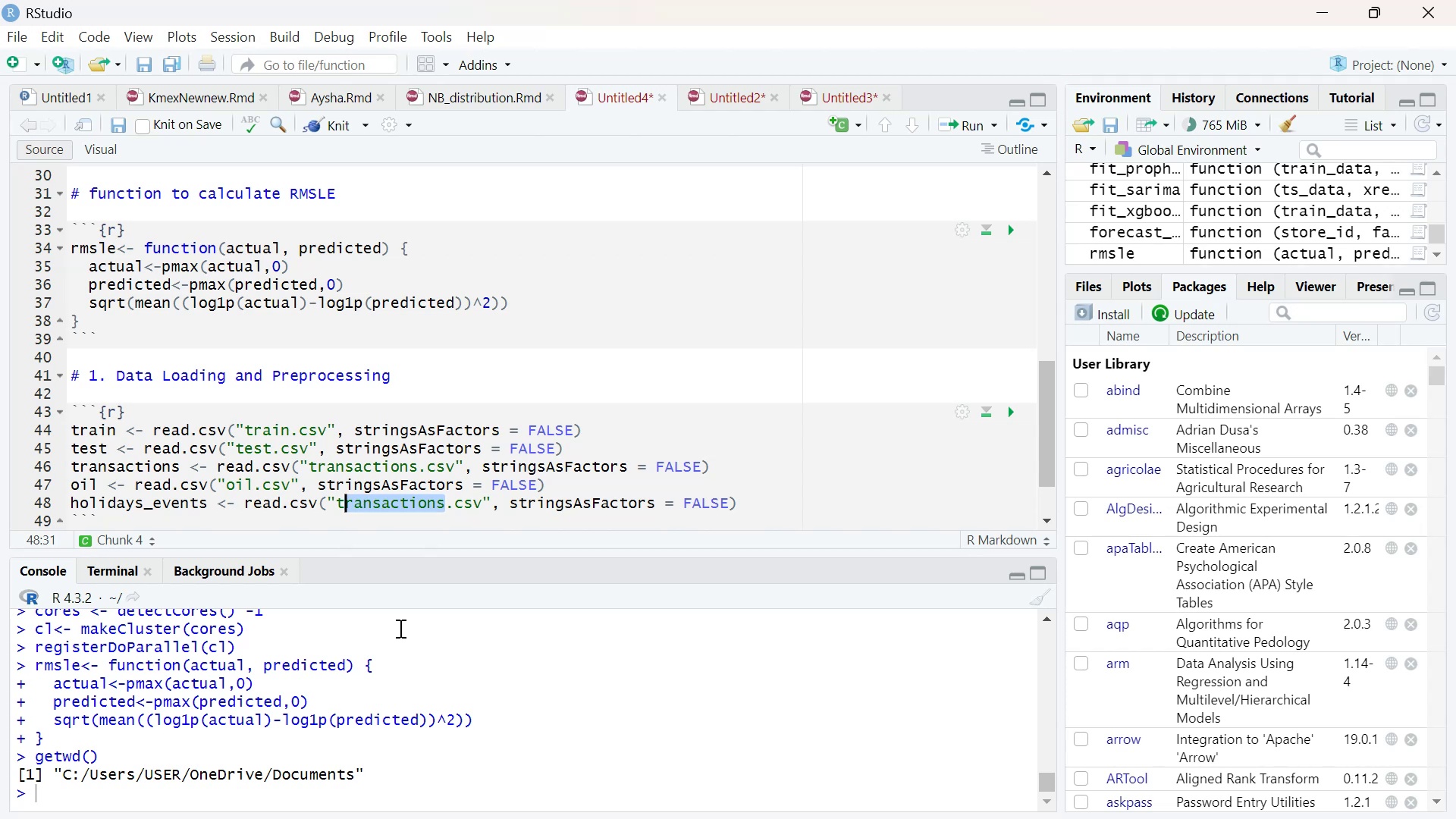 
key(Shift+ArrowLeft)
 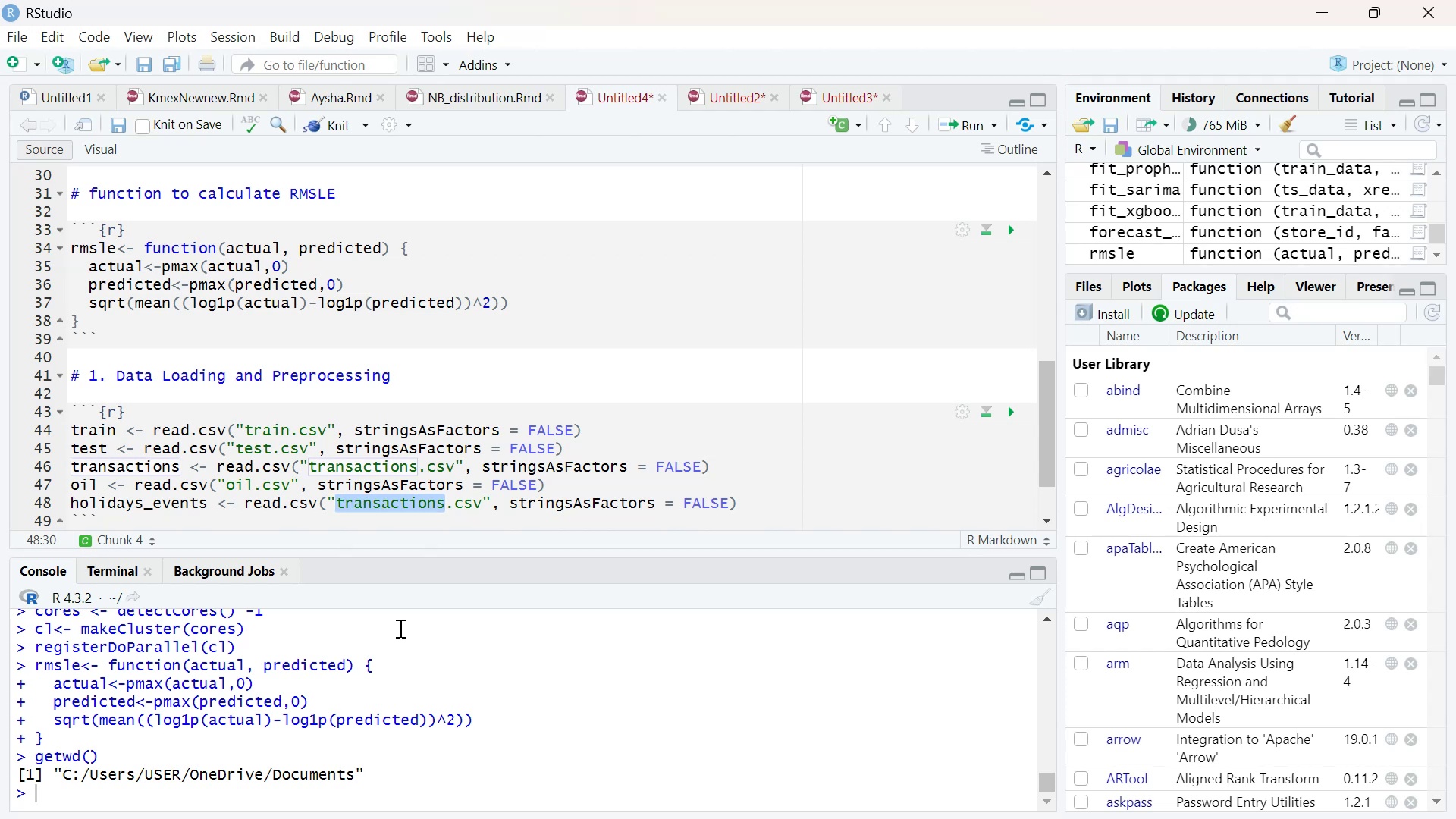 
key(Control+ControlLeft)
 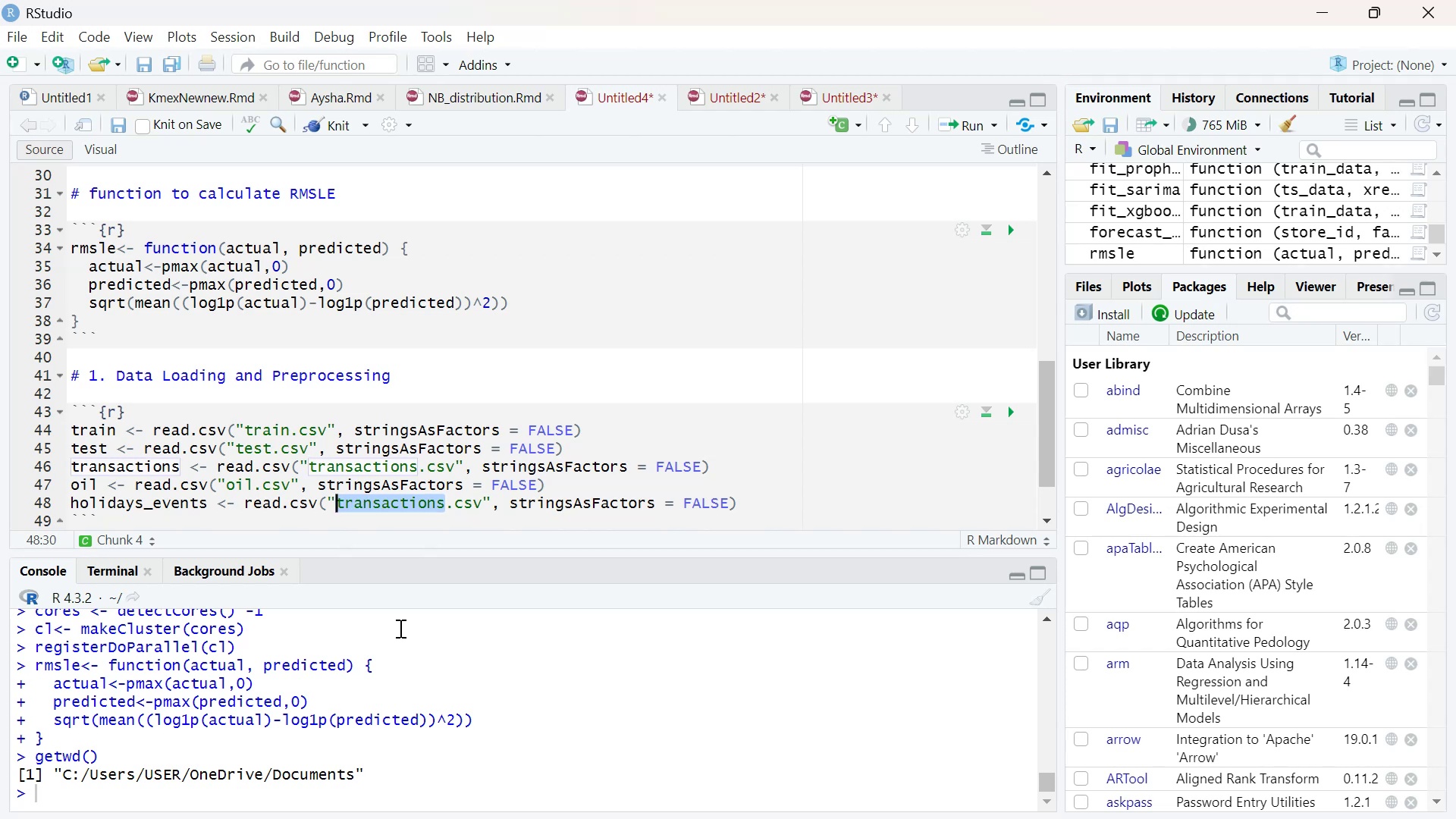 
key(Control+V)
 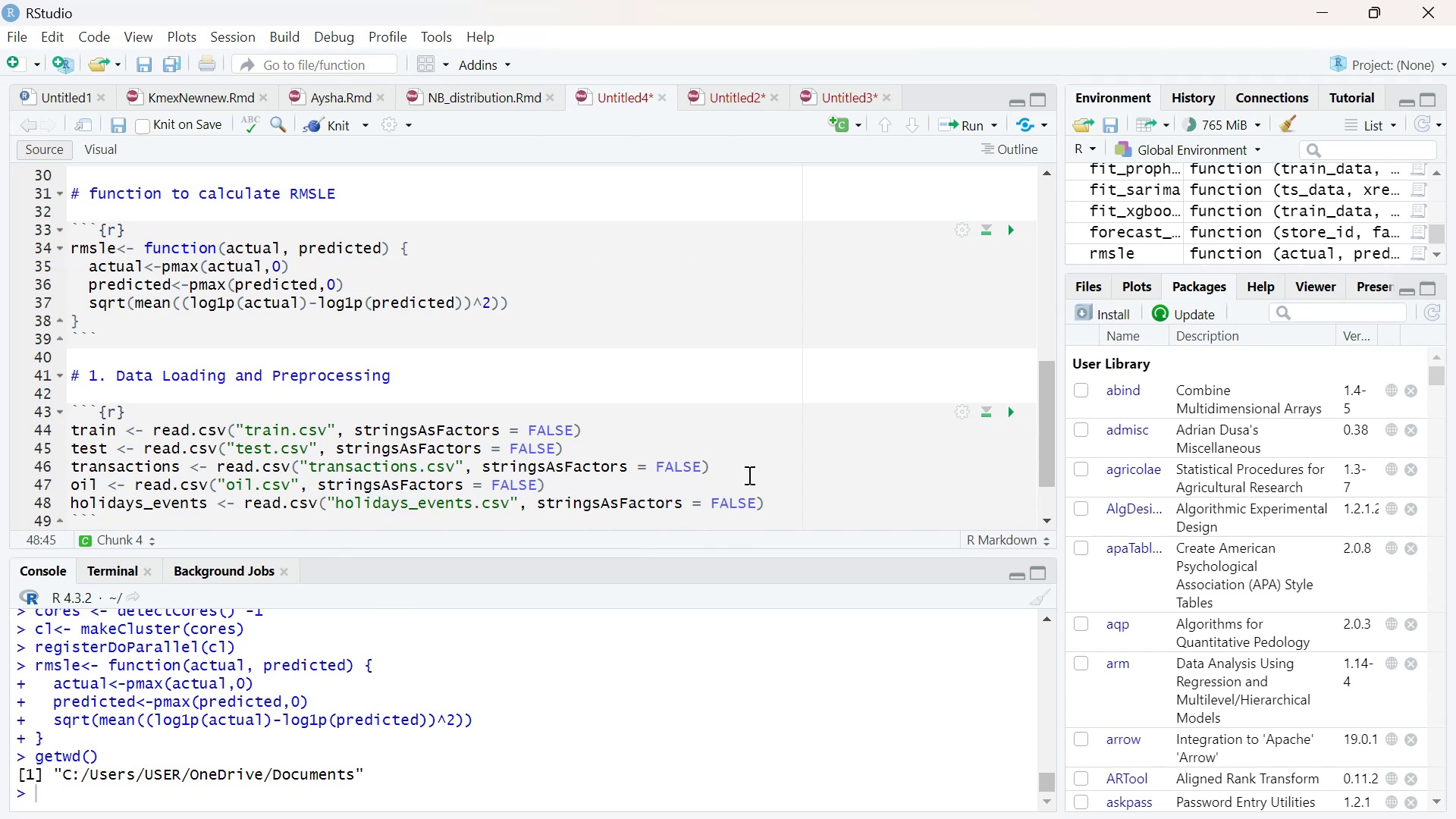 
left_click([770, 497])
 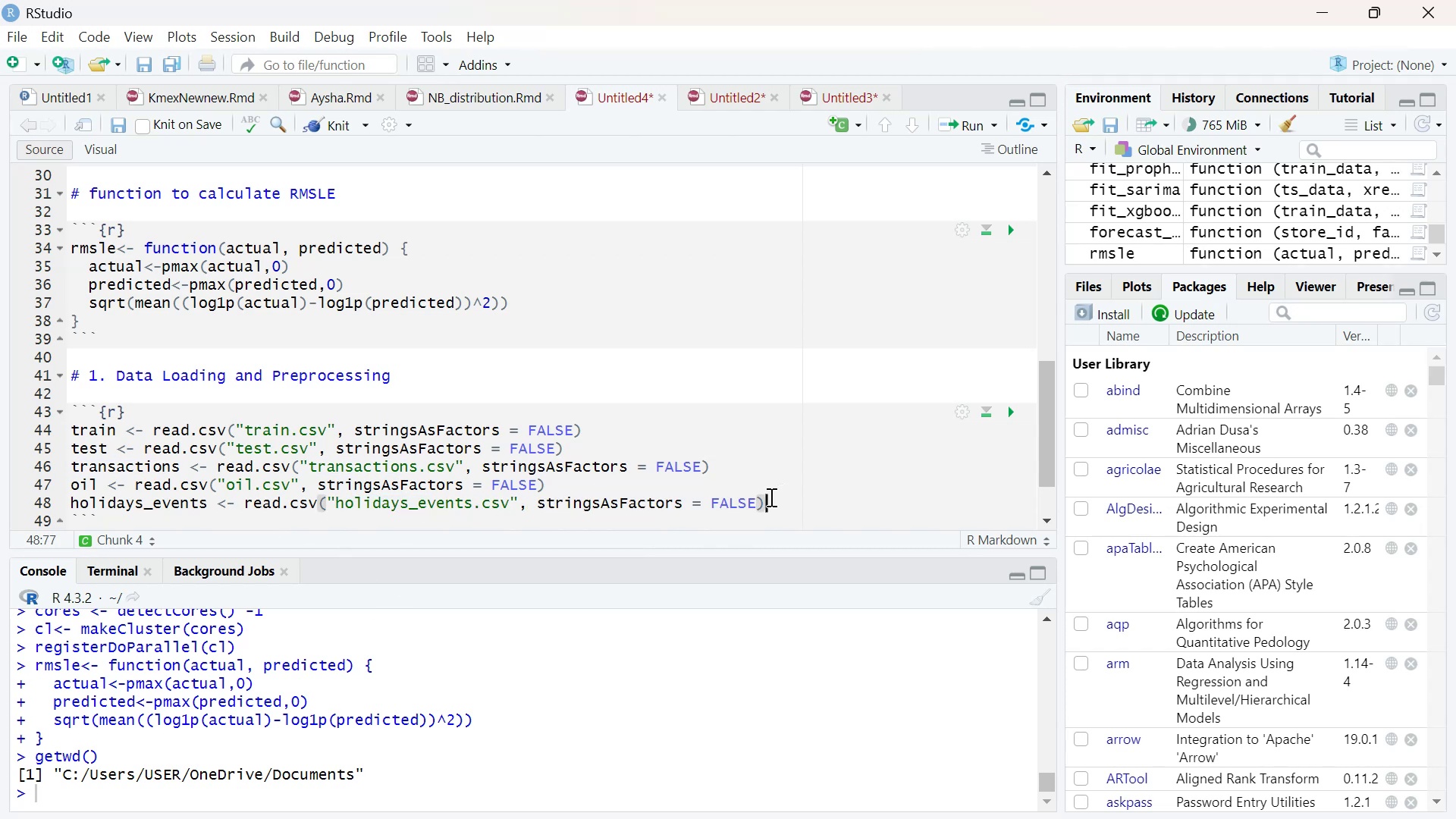 
left_click_drag(start_coordinate=[770, 497], to_coordinate=[0, 501])
 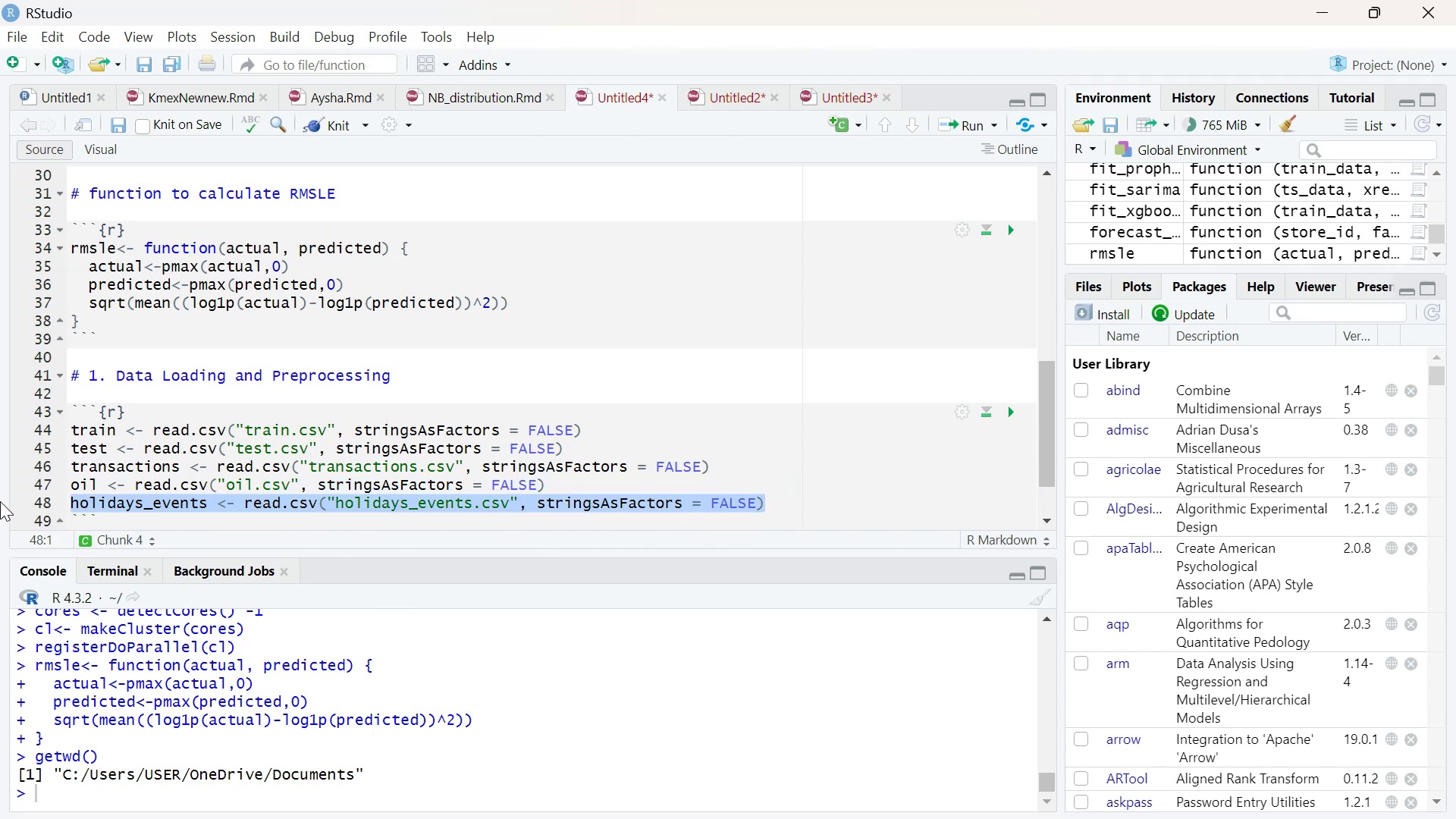 
key(Control+ControlLeft)
 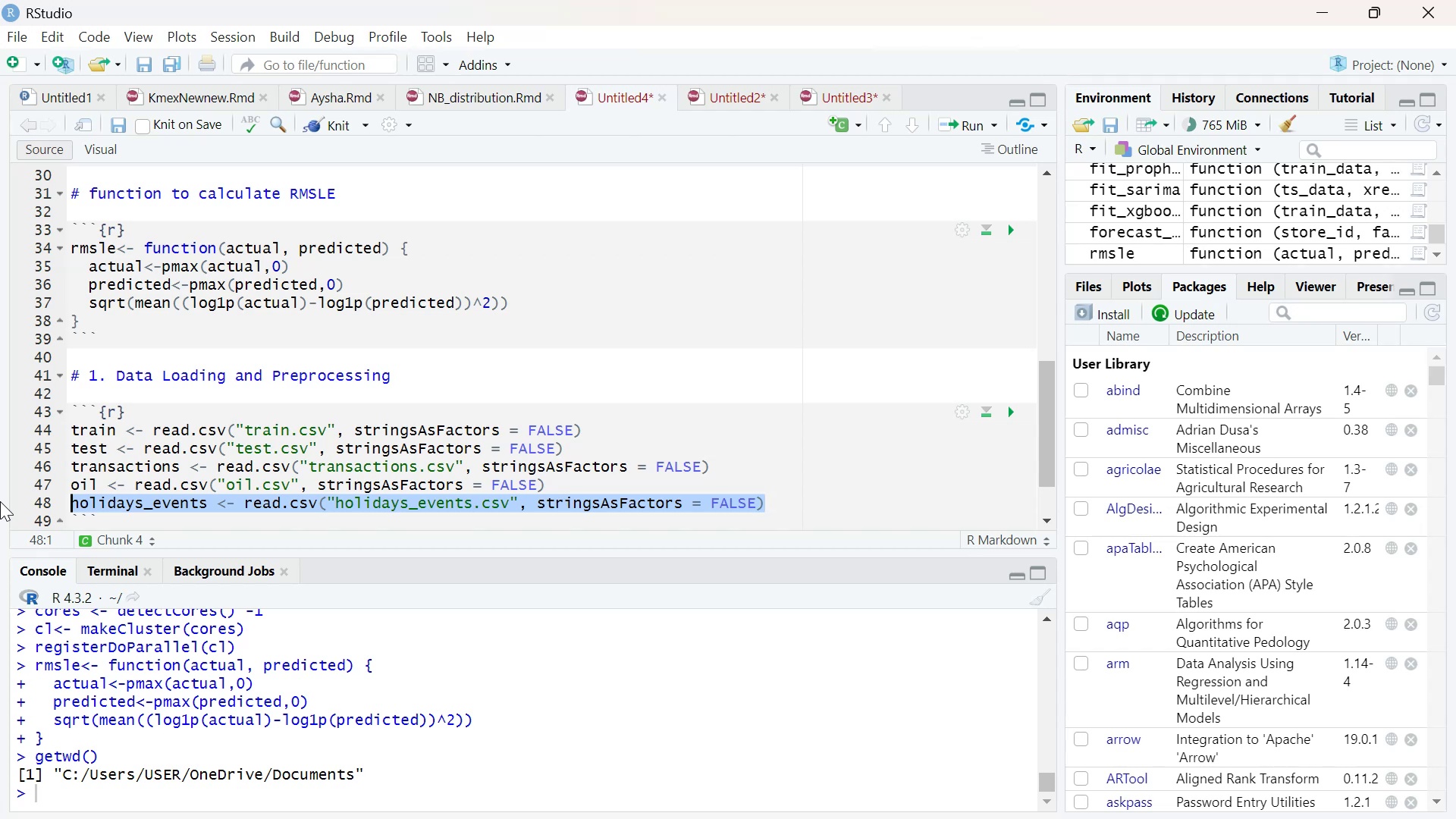 
key(Control+C)
 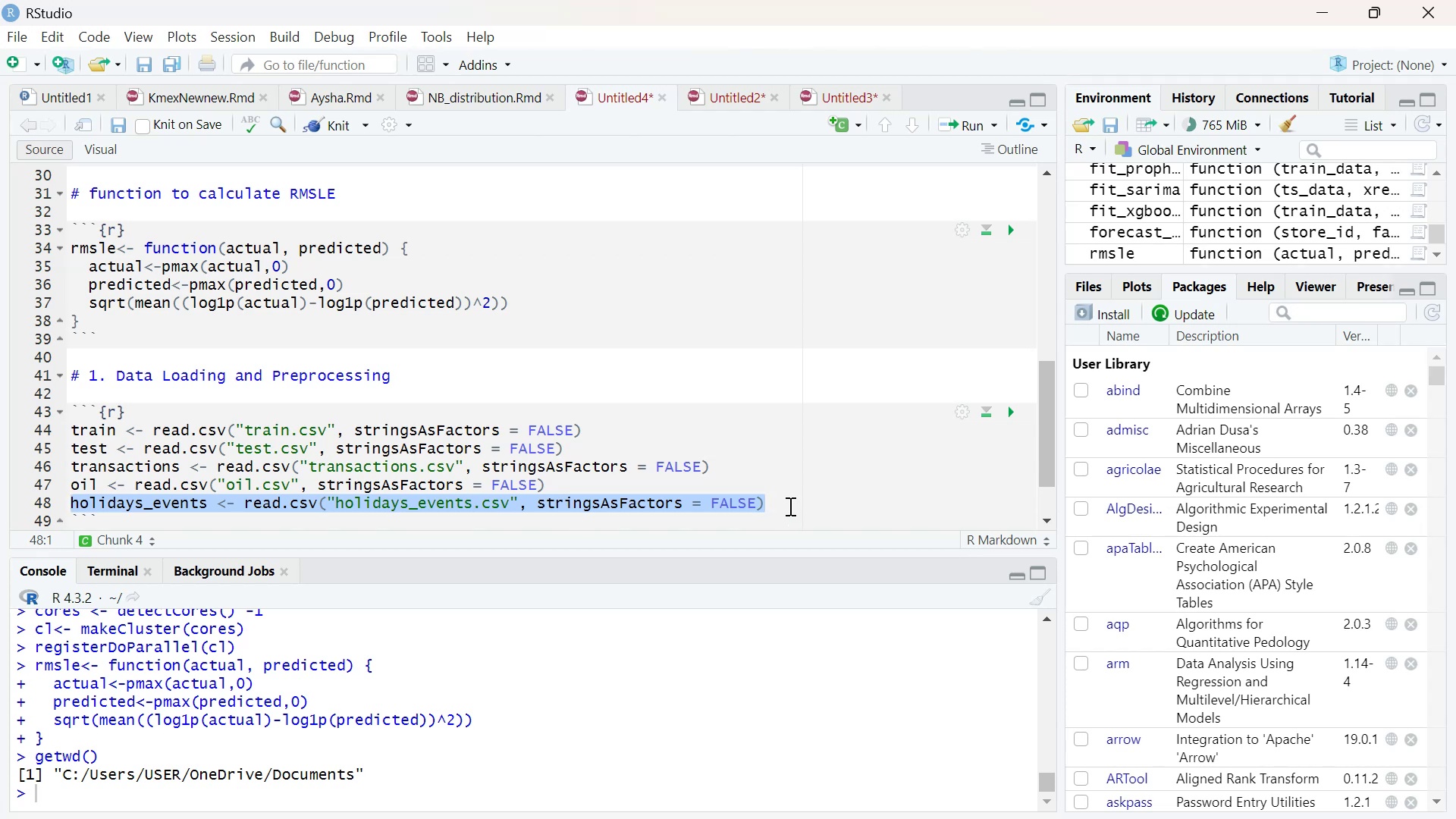 
left_click([788, 506])
 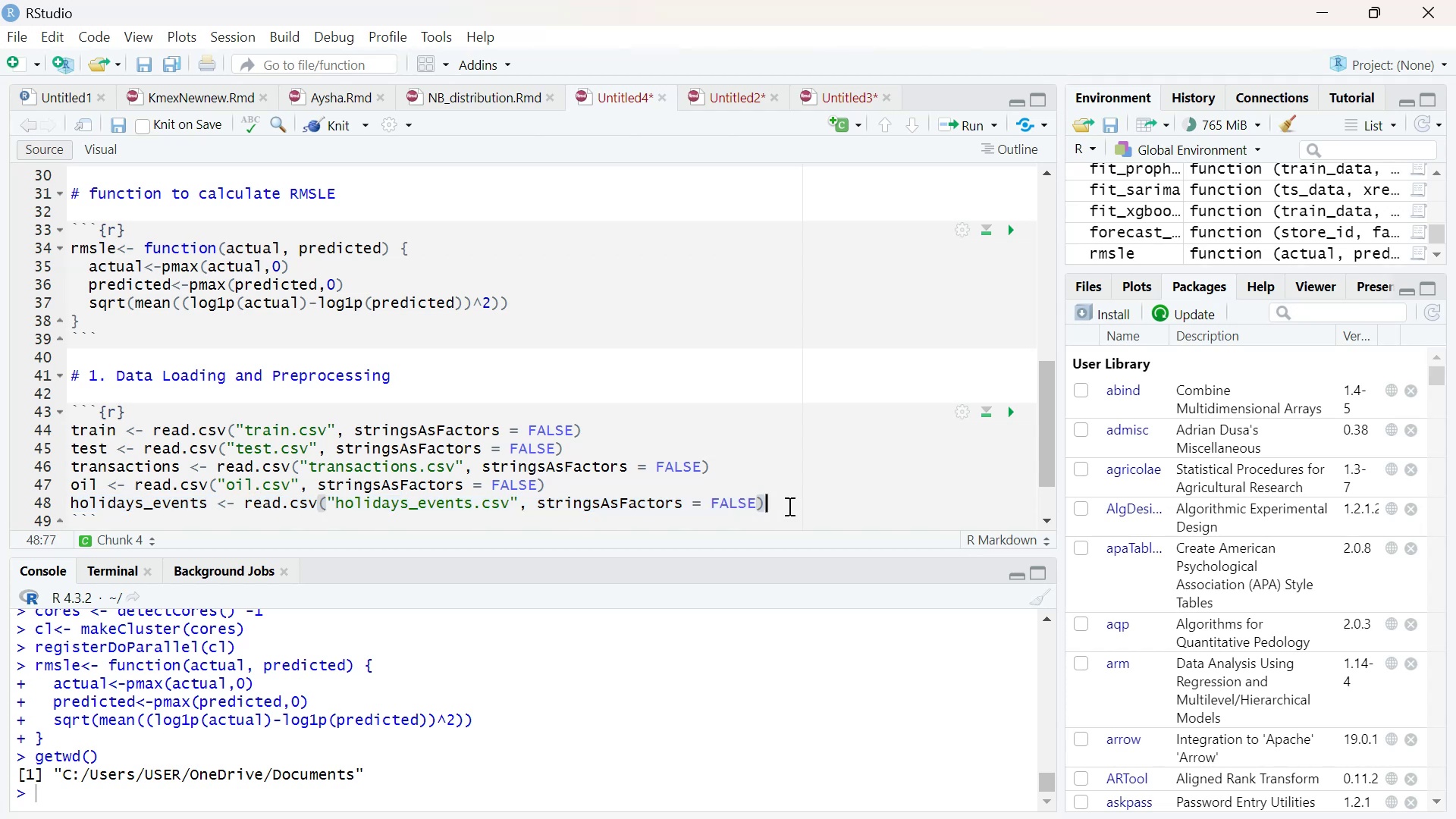 
key(Enter)
 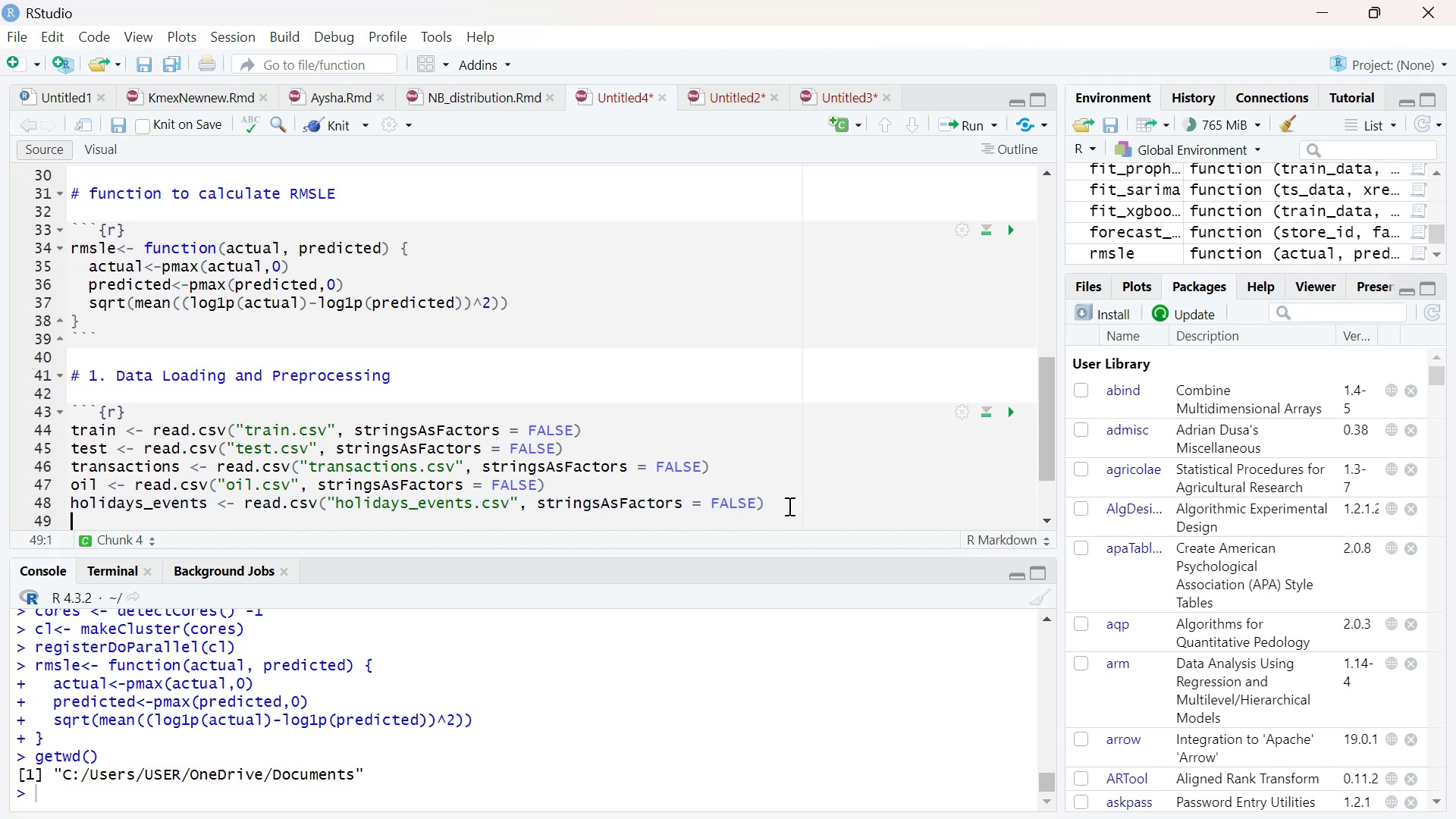 
key(Control+V)
 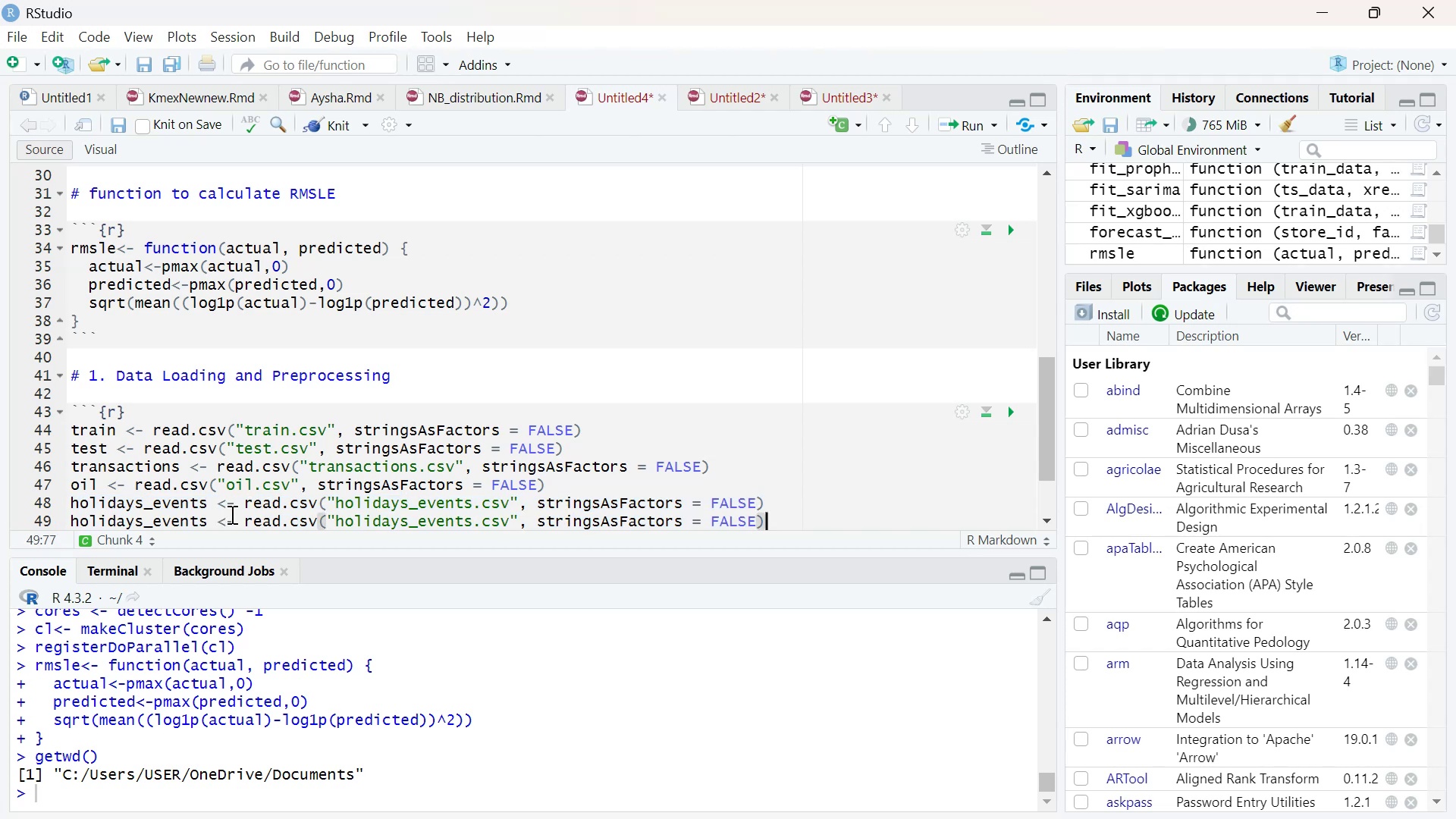 
left_click([205, 517])
 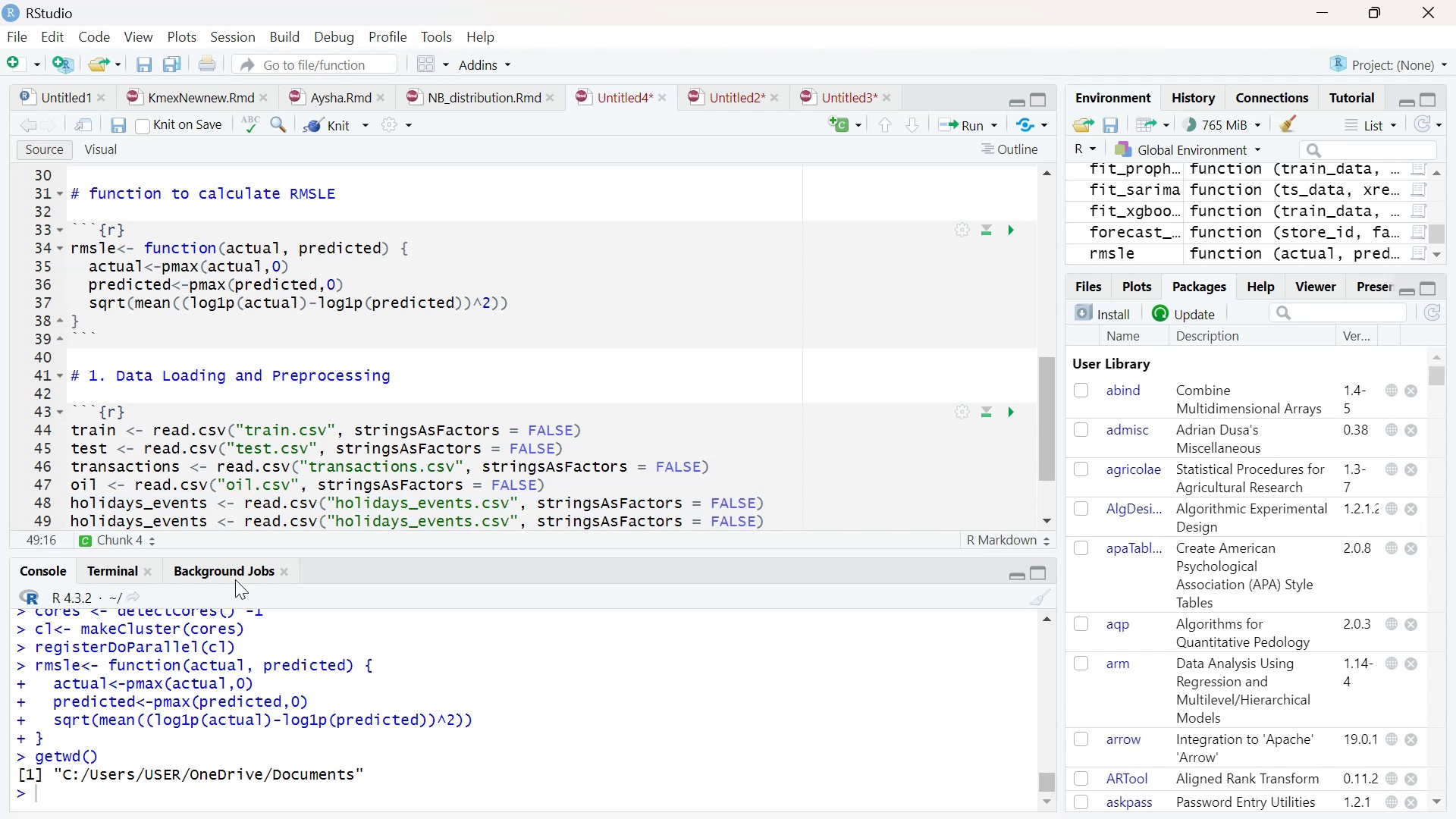 
key(Backspace)
key(Backspace)
key(Backspace)
key(Backspace)
key(Backspace)
key(Backspace)
key(Backspace)
key(Backspace)
key(Backspace)
key(Backspace)
key(Backspace)
key(Backspace)
key(Backspace)
key(Backspace)
key(Backspace)
type(sto)
 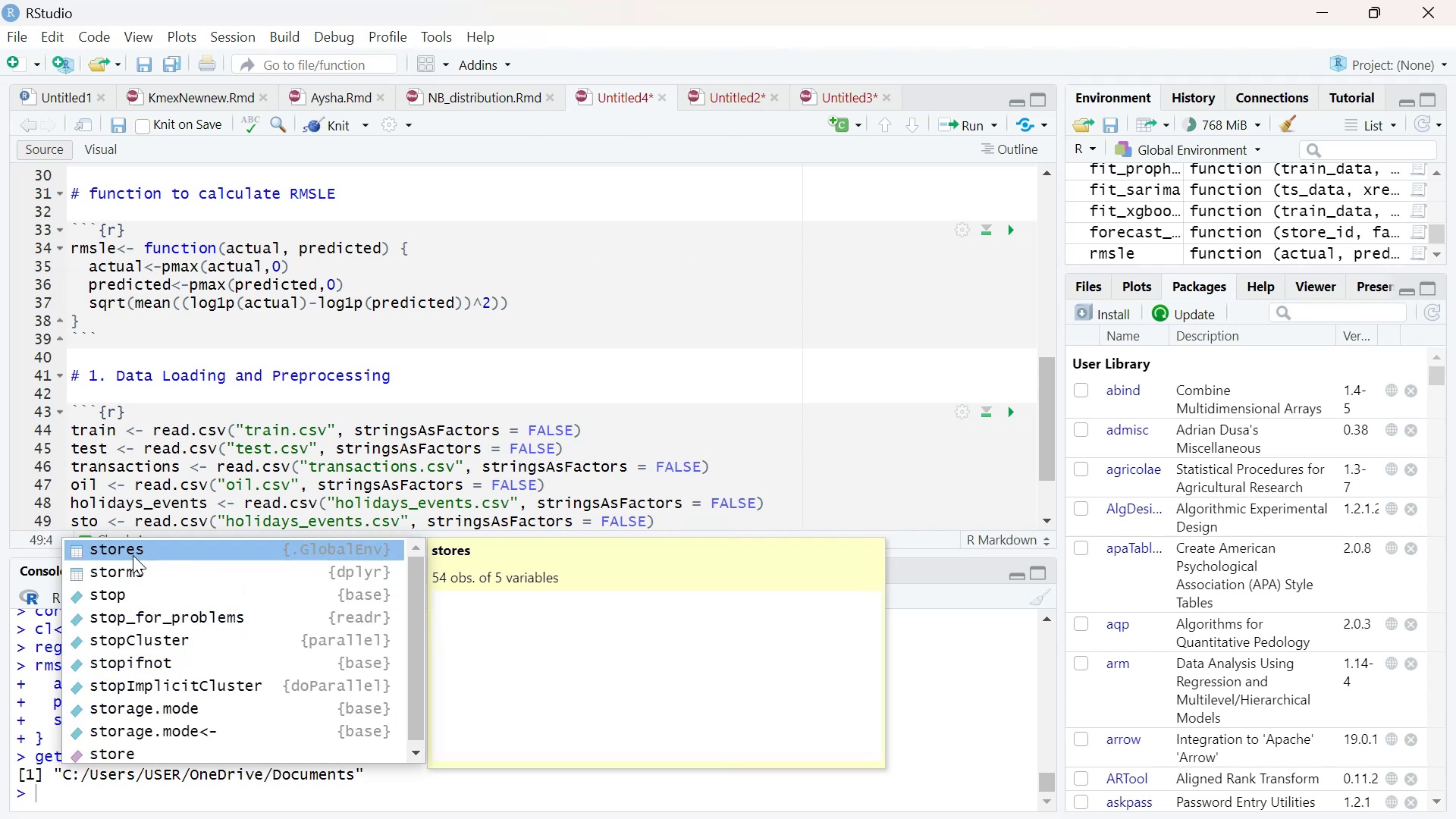 
left_click([136, 552])
 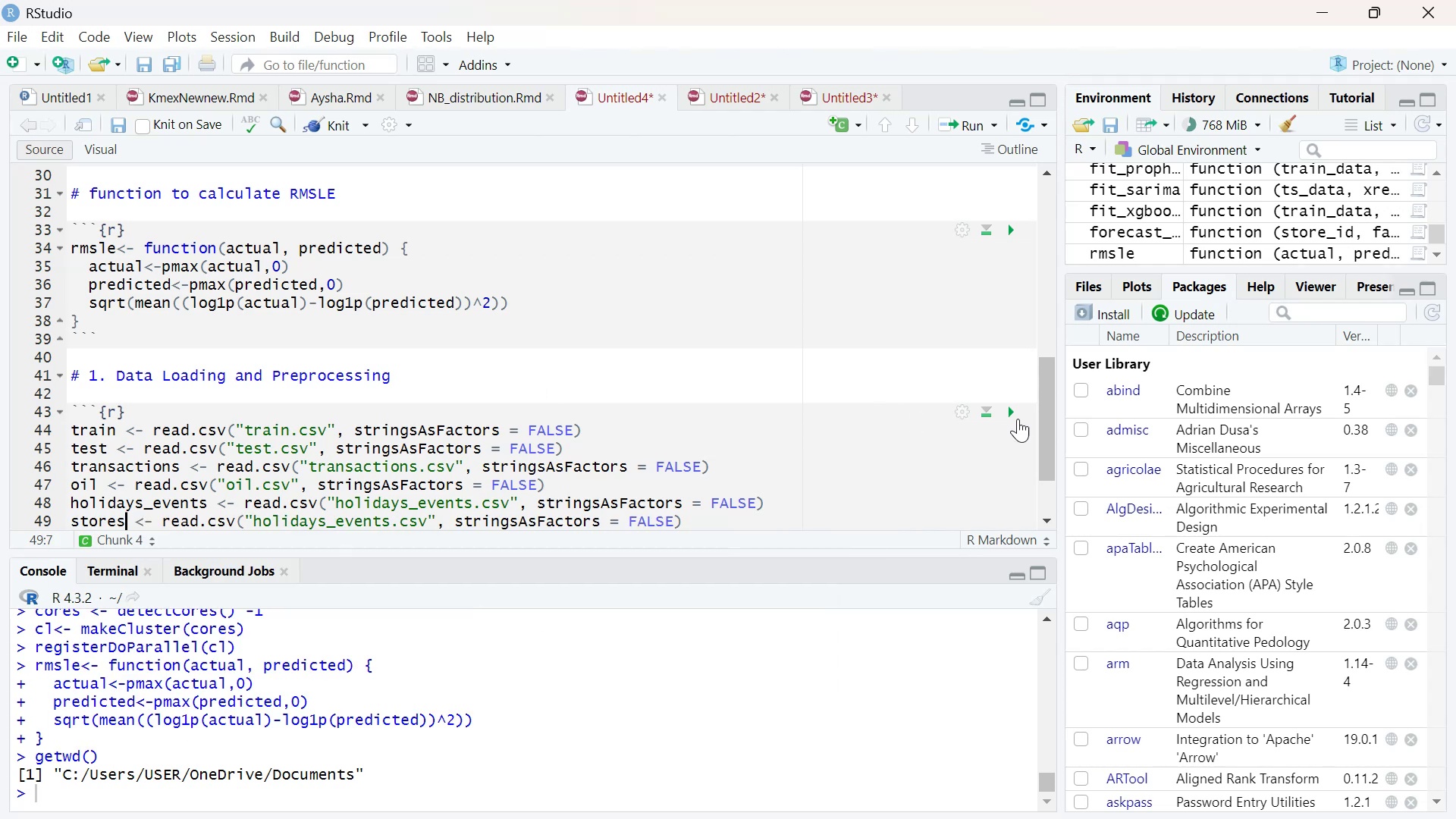 
left_click_drag(start_coordinate=[1043, 412], to_coordinate=[1048, 460])
 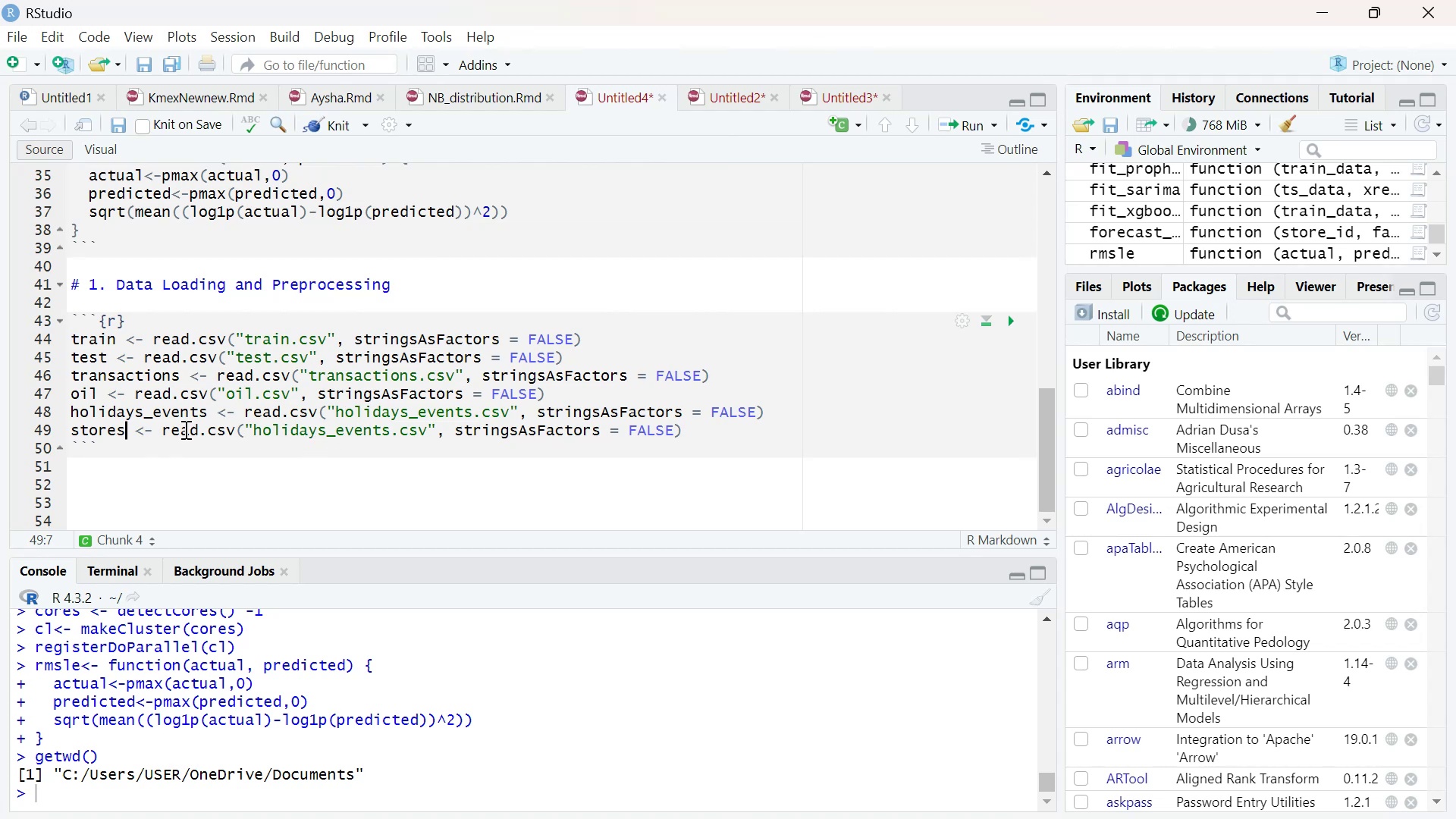 
left_click_drag(start_coordinate=[125, 428], to_coordinate=[71, 432])
 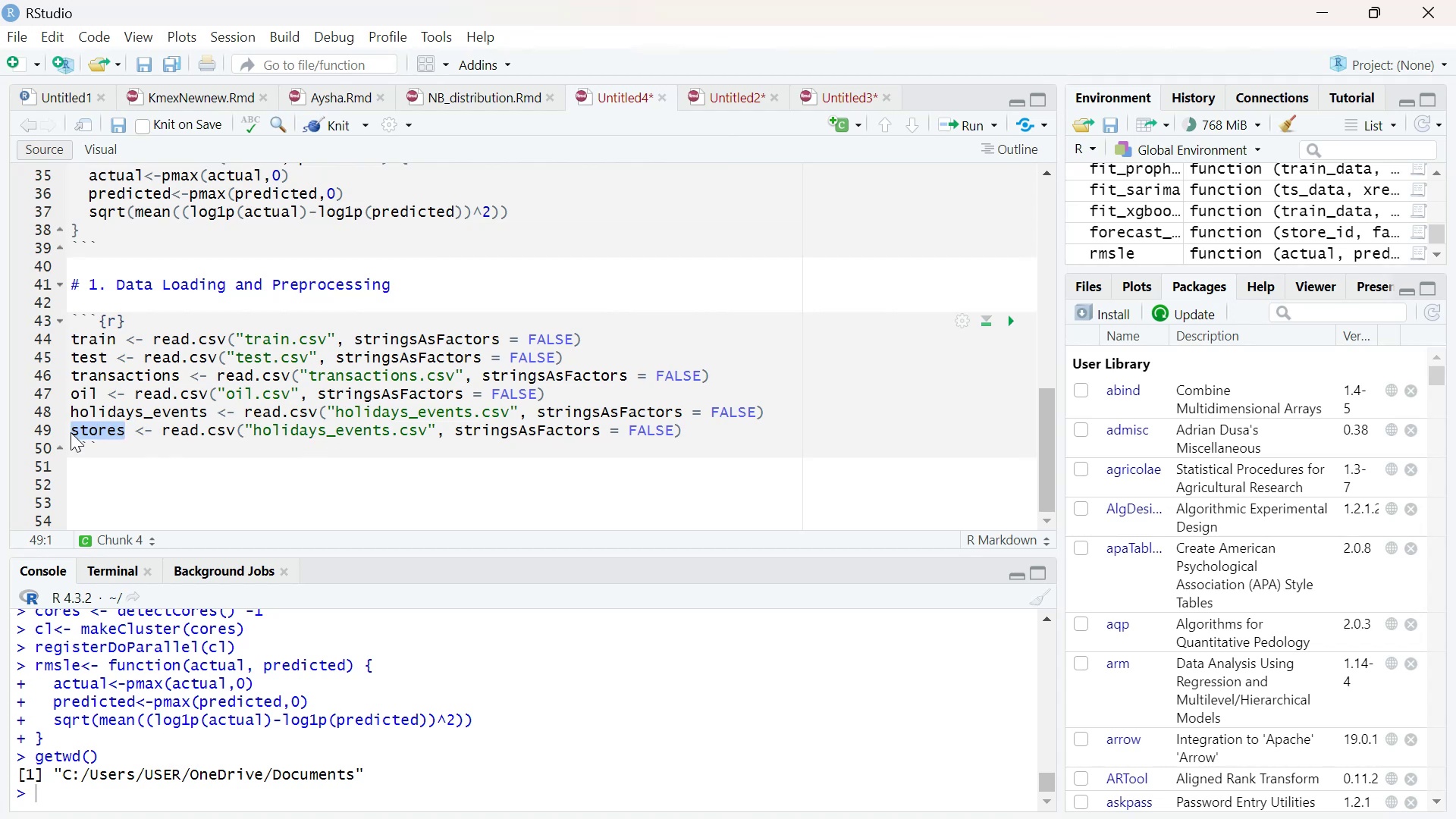 
key(Control+ControlLeft)
 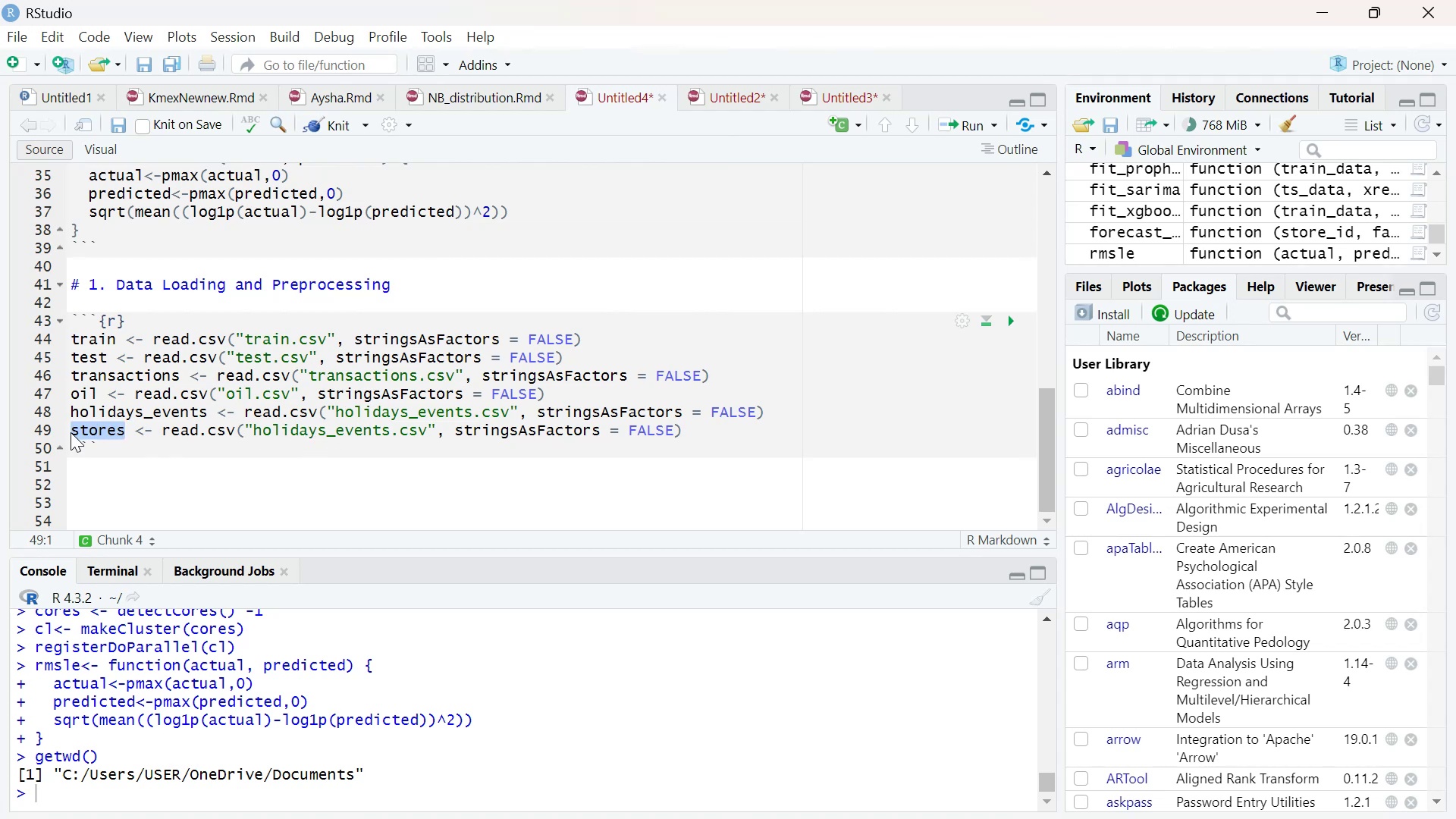 
key(Control+C)
 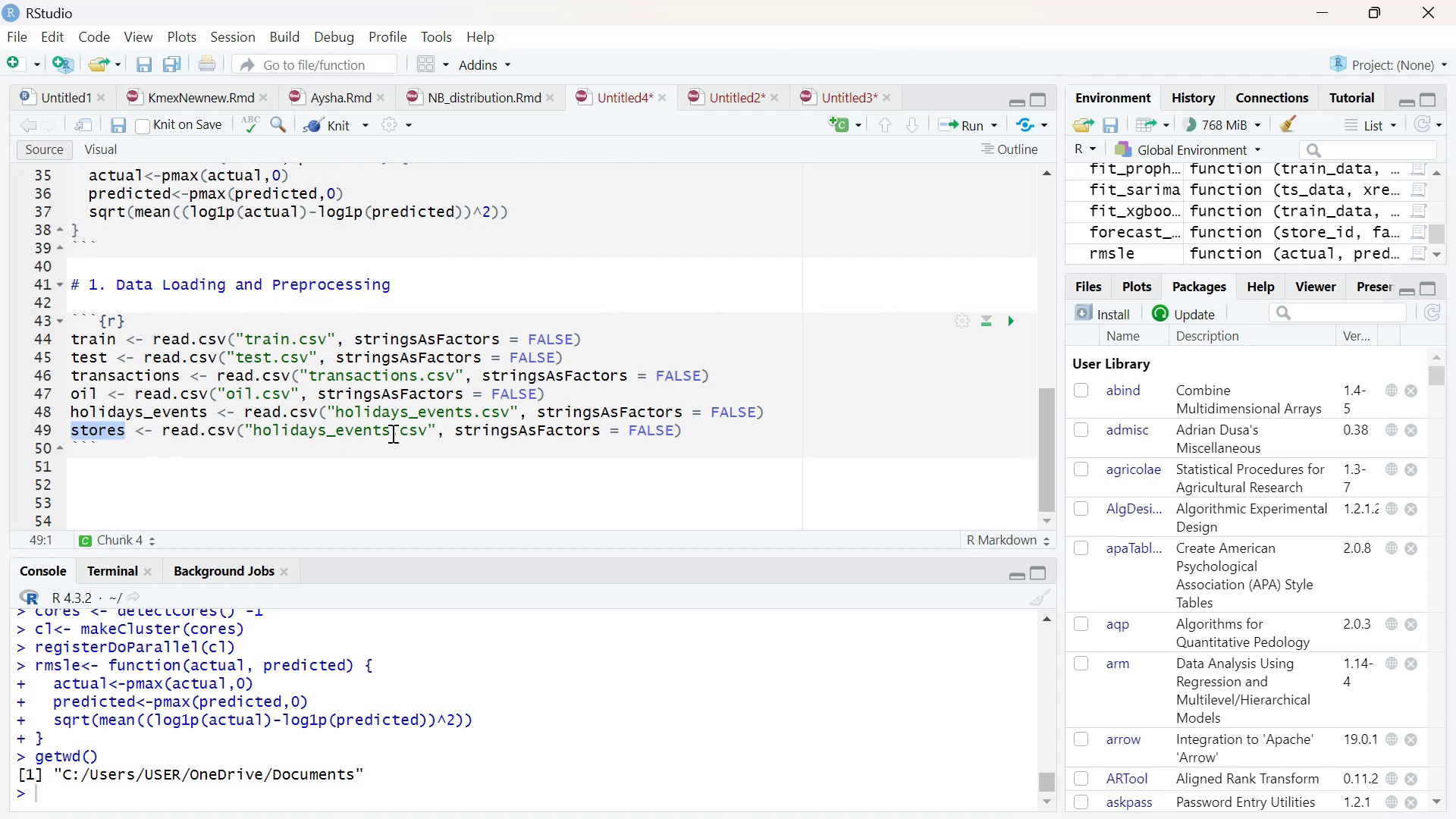 
left_click([389, 433])
 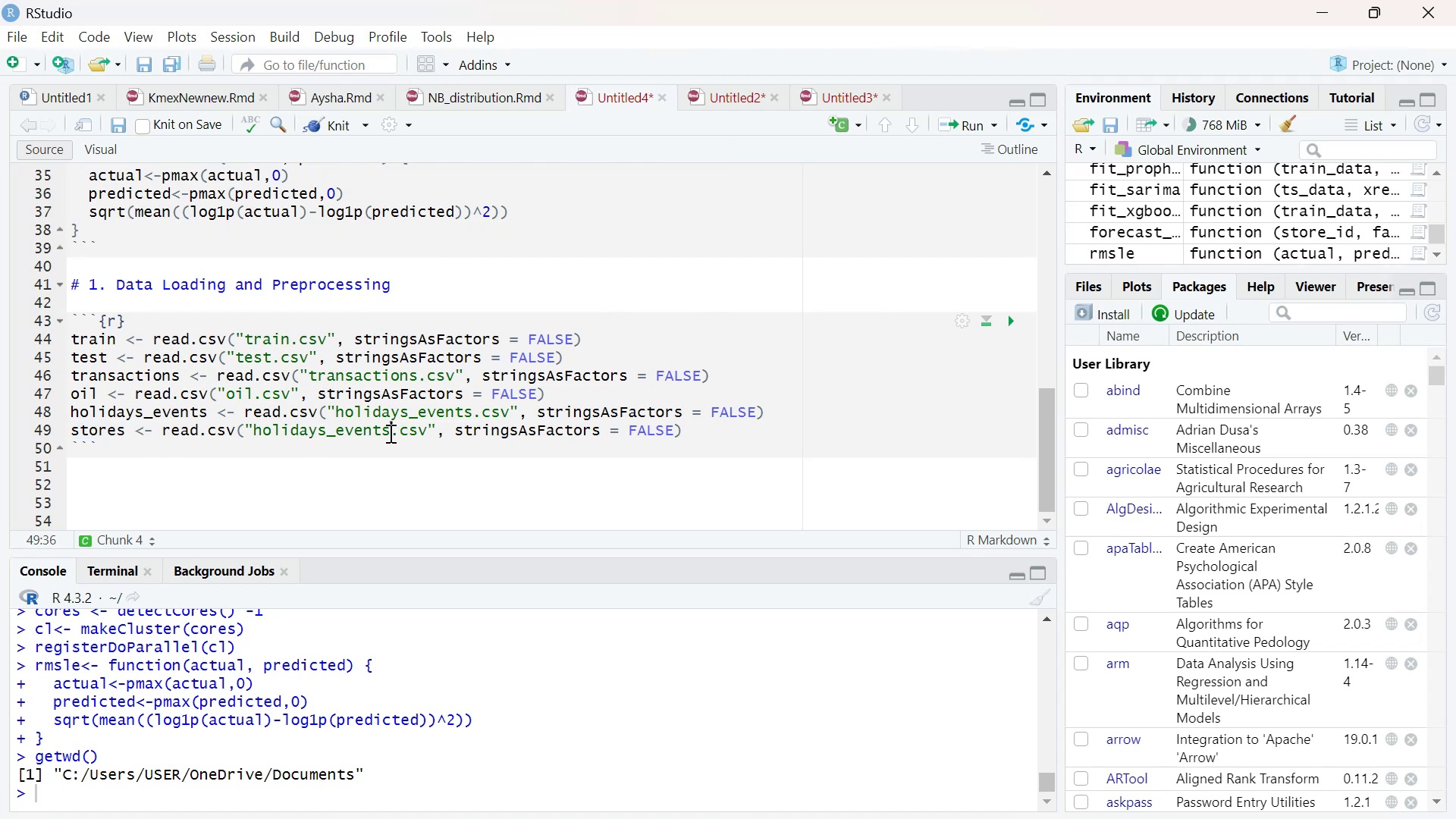 
key(Shift+ArrowLeft)
 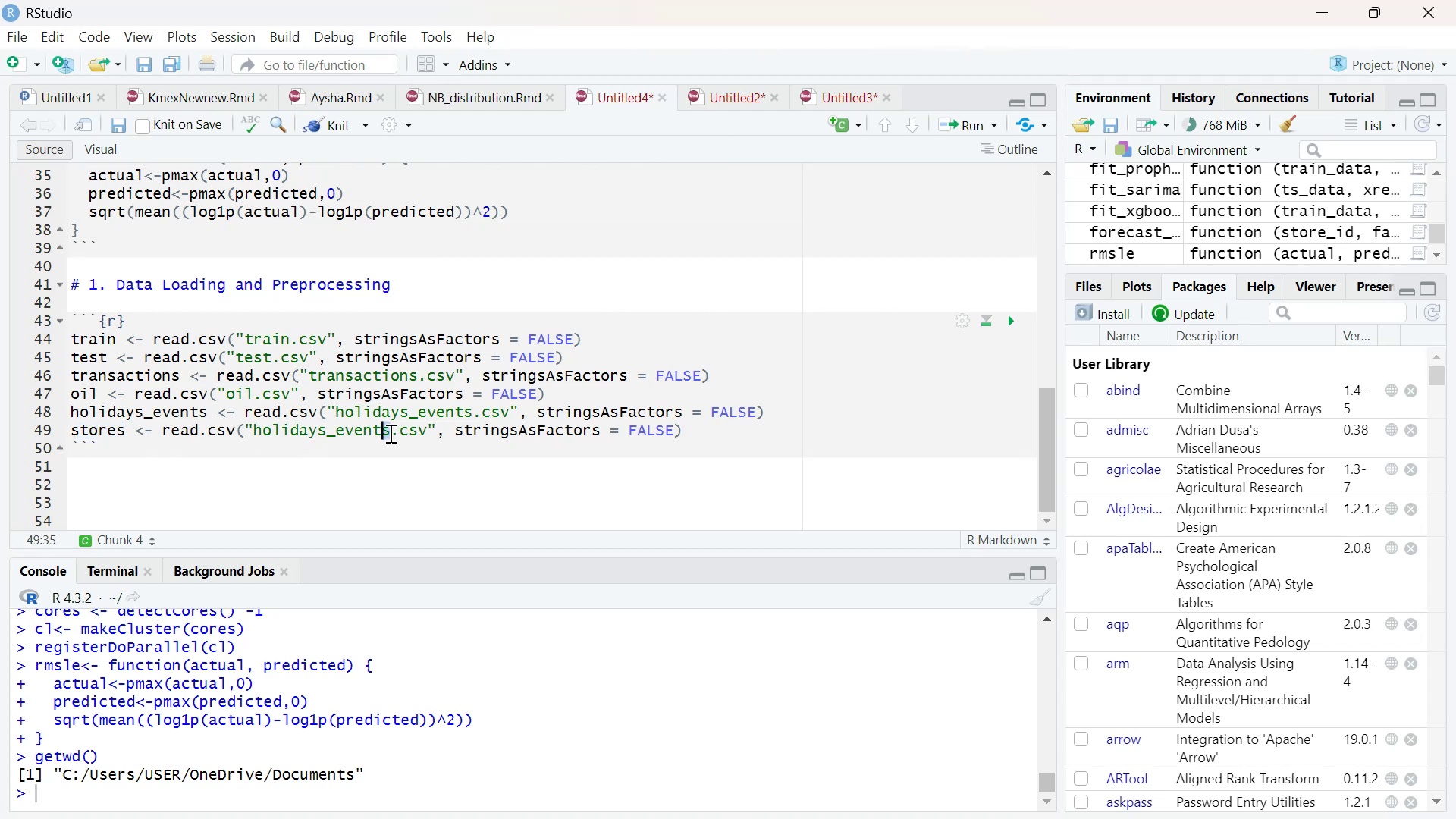 
key(Shift+ArrowLeft)
 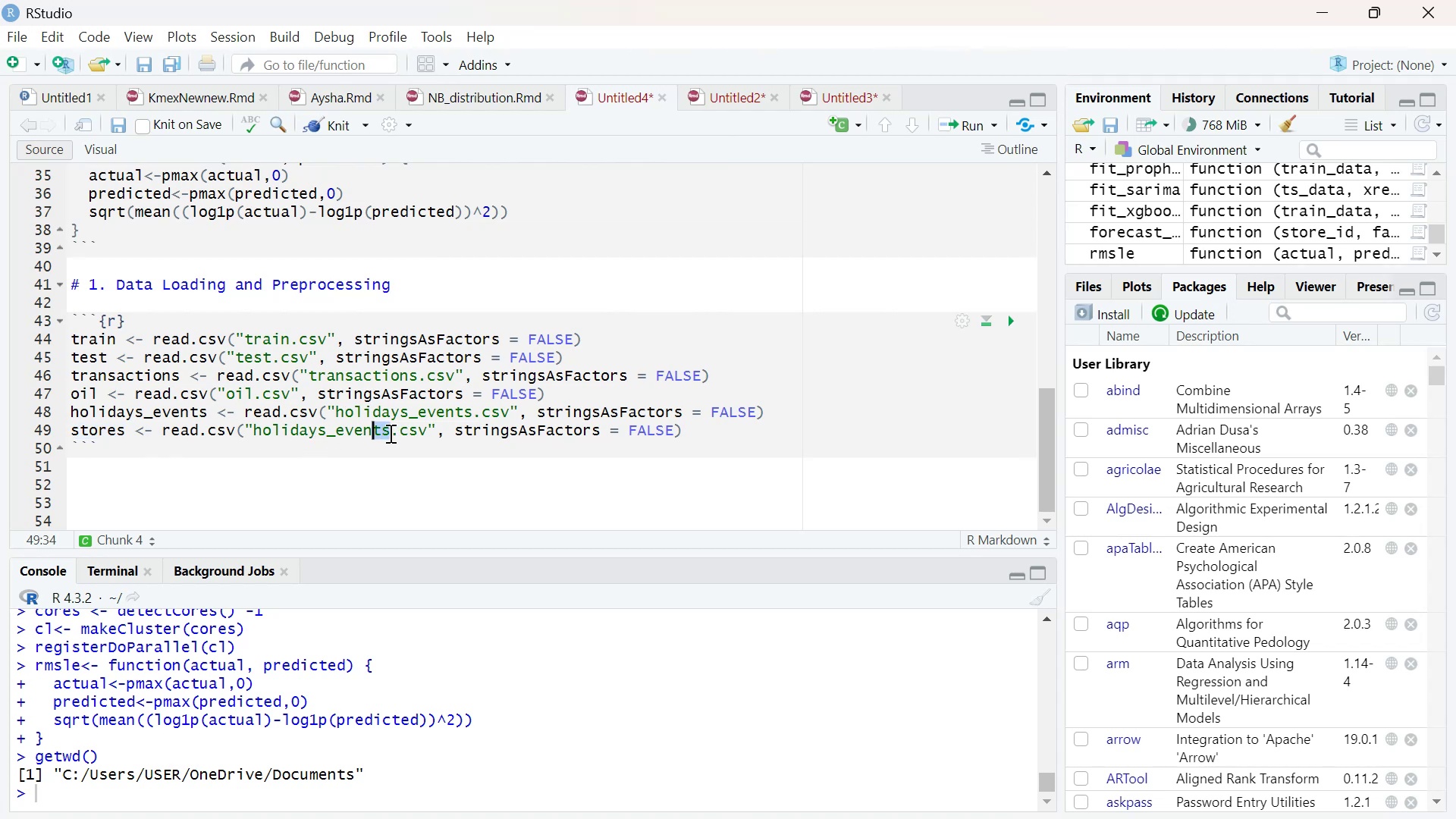 
key(Shift+ArrowLeft)
 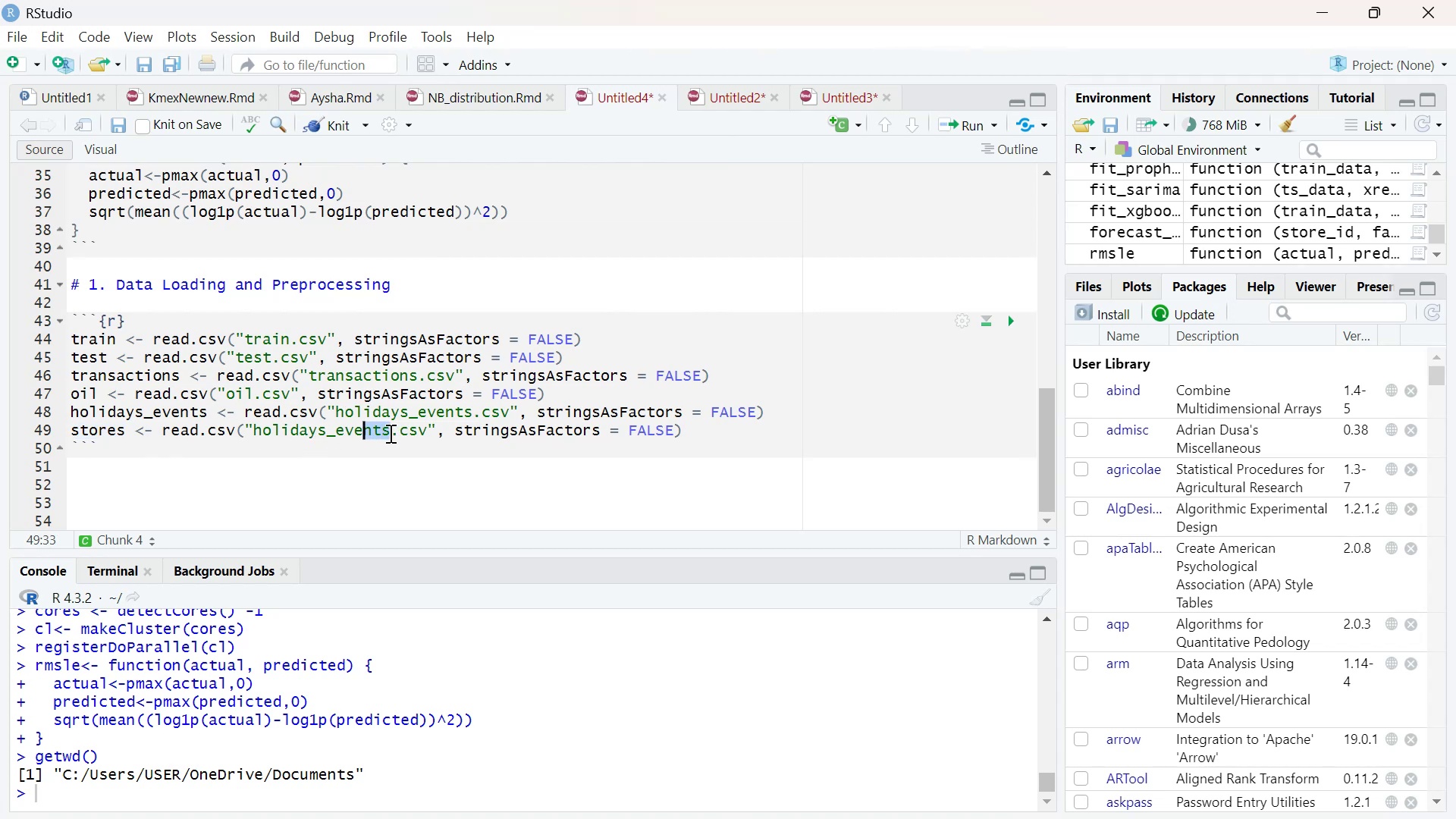 
key(Shift+ArrowLeft)
 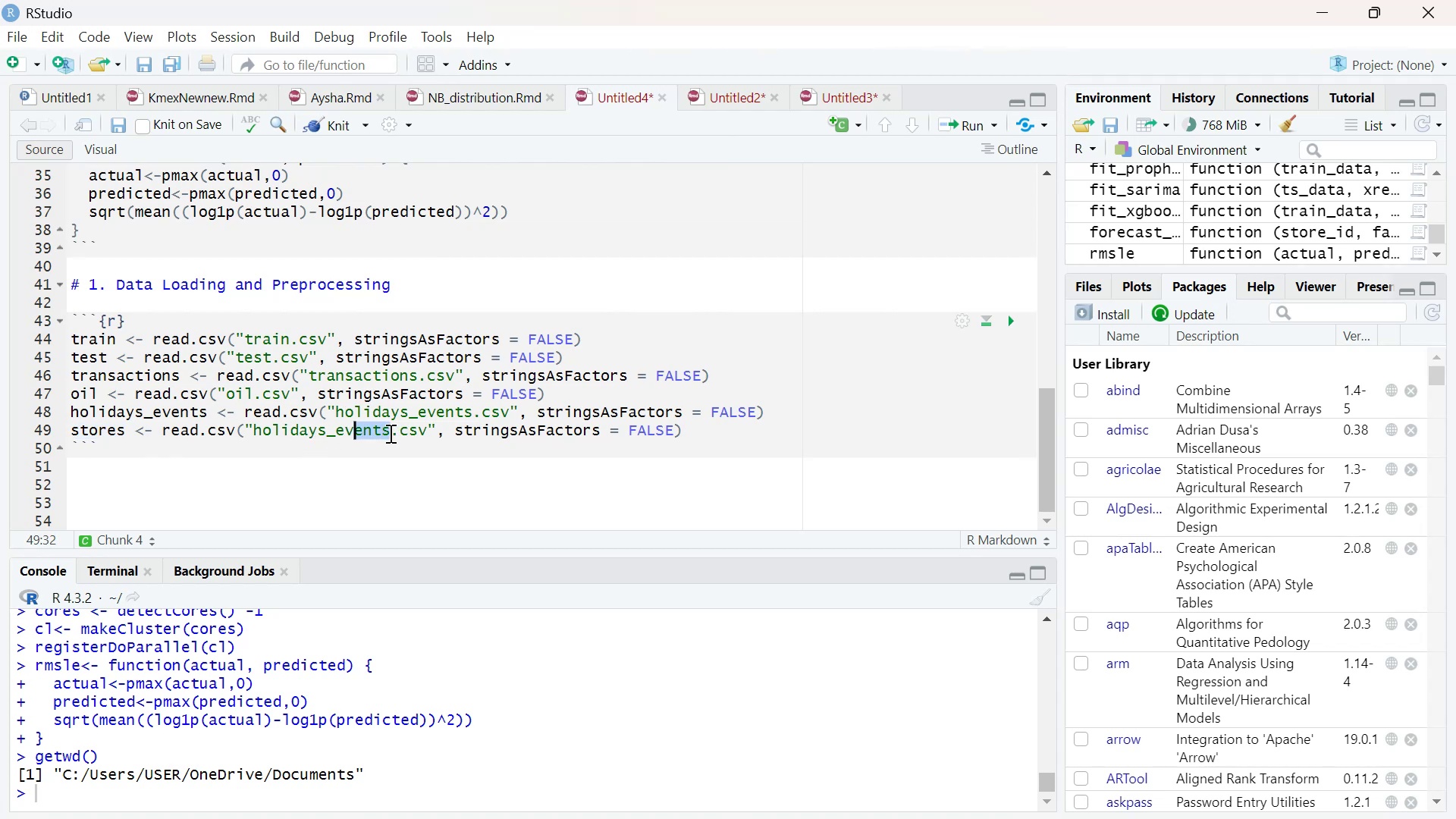 
key(Shift+ArrowLeft)
 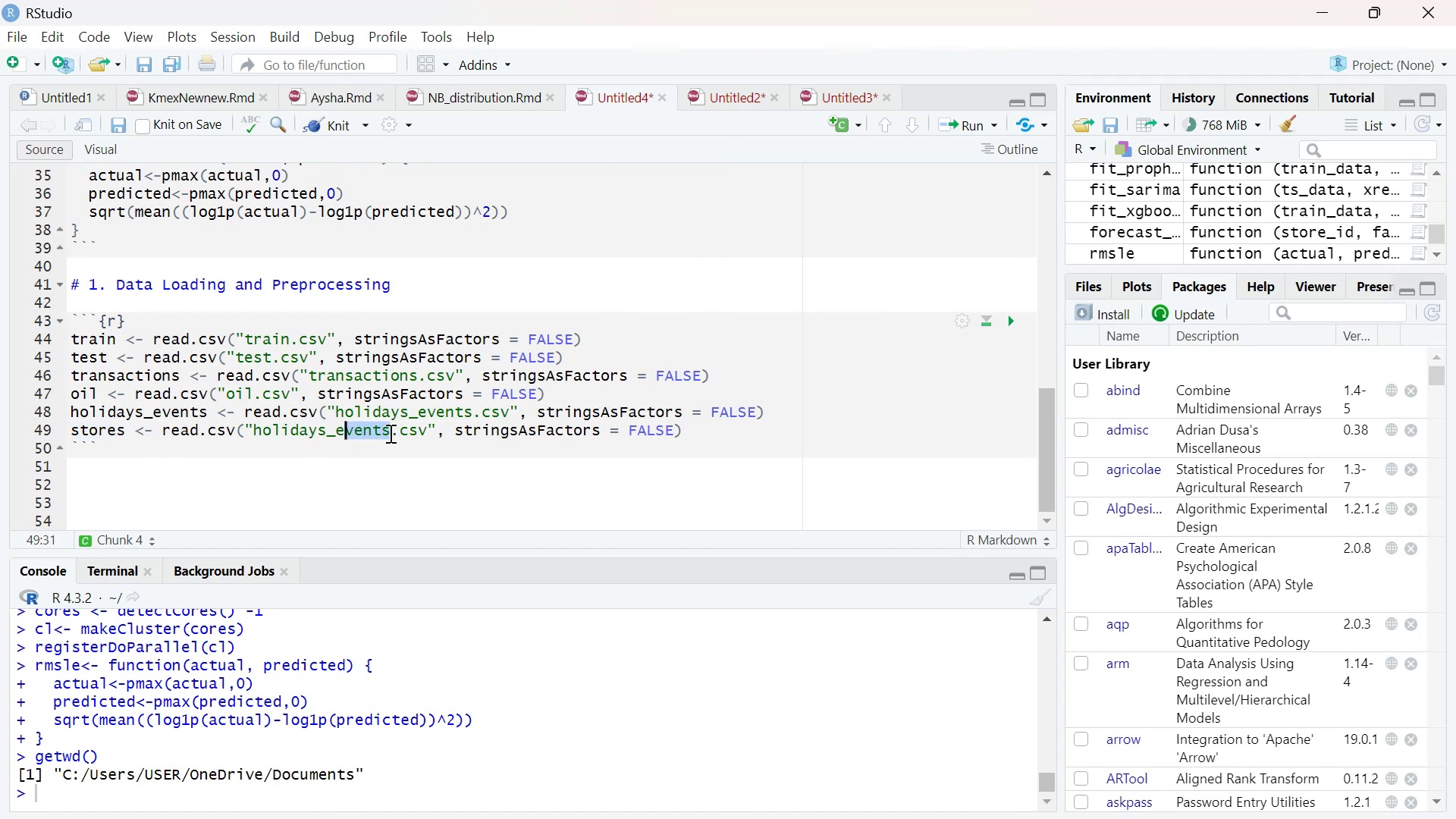 
key(Shift+ArrowLeft)
 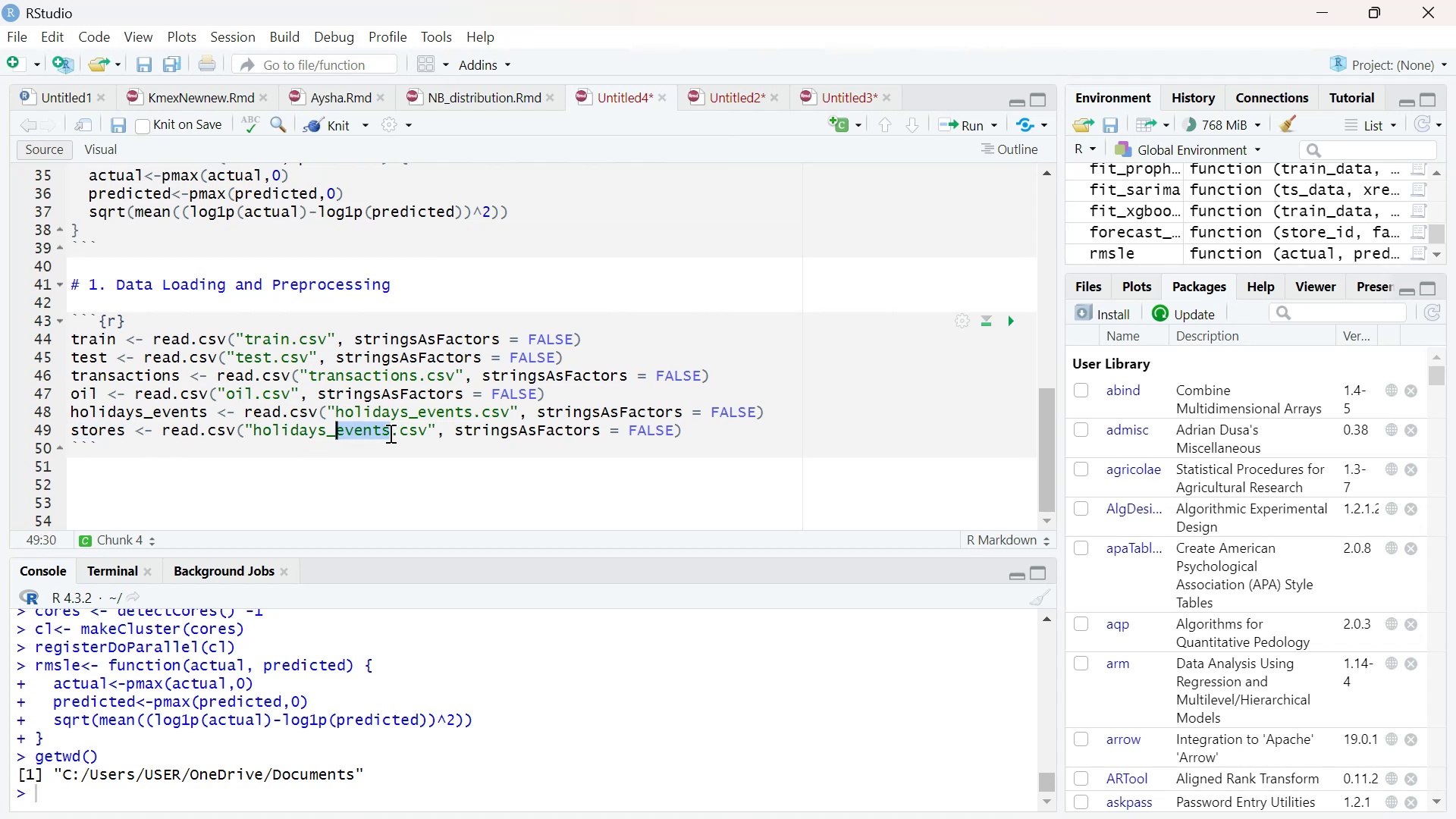 
key(Shift+ArrowLeft)
 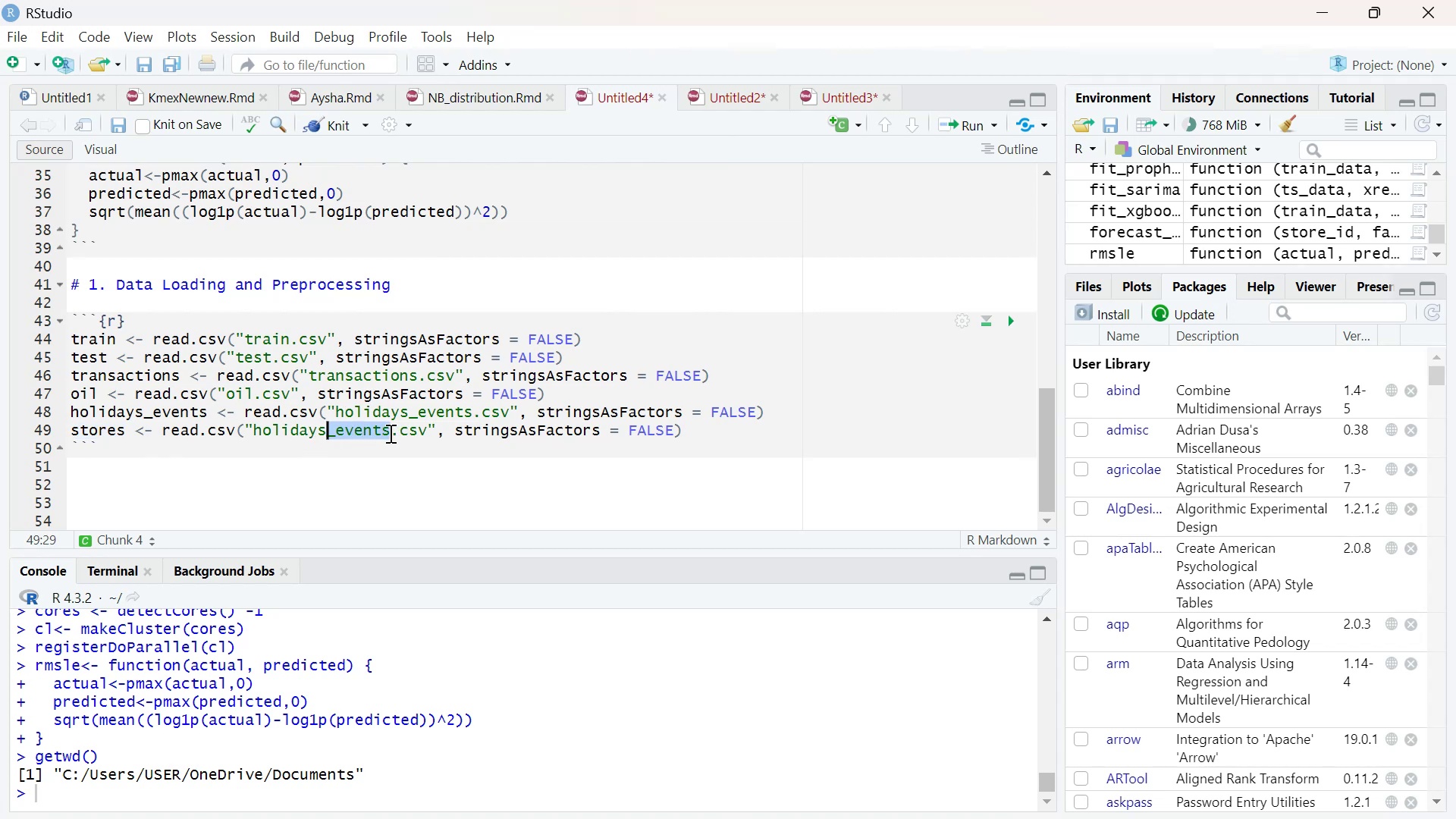 
key(Shift+ArrowLeft)
 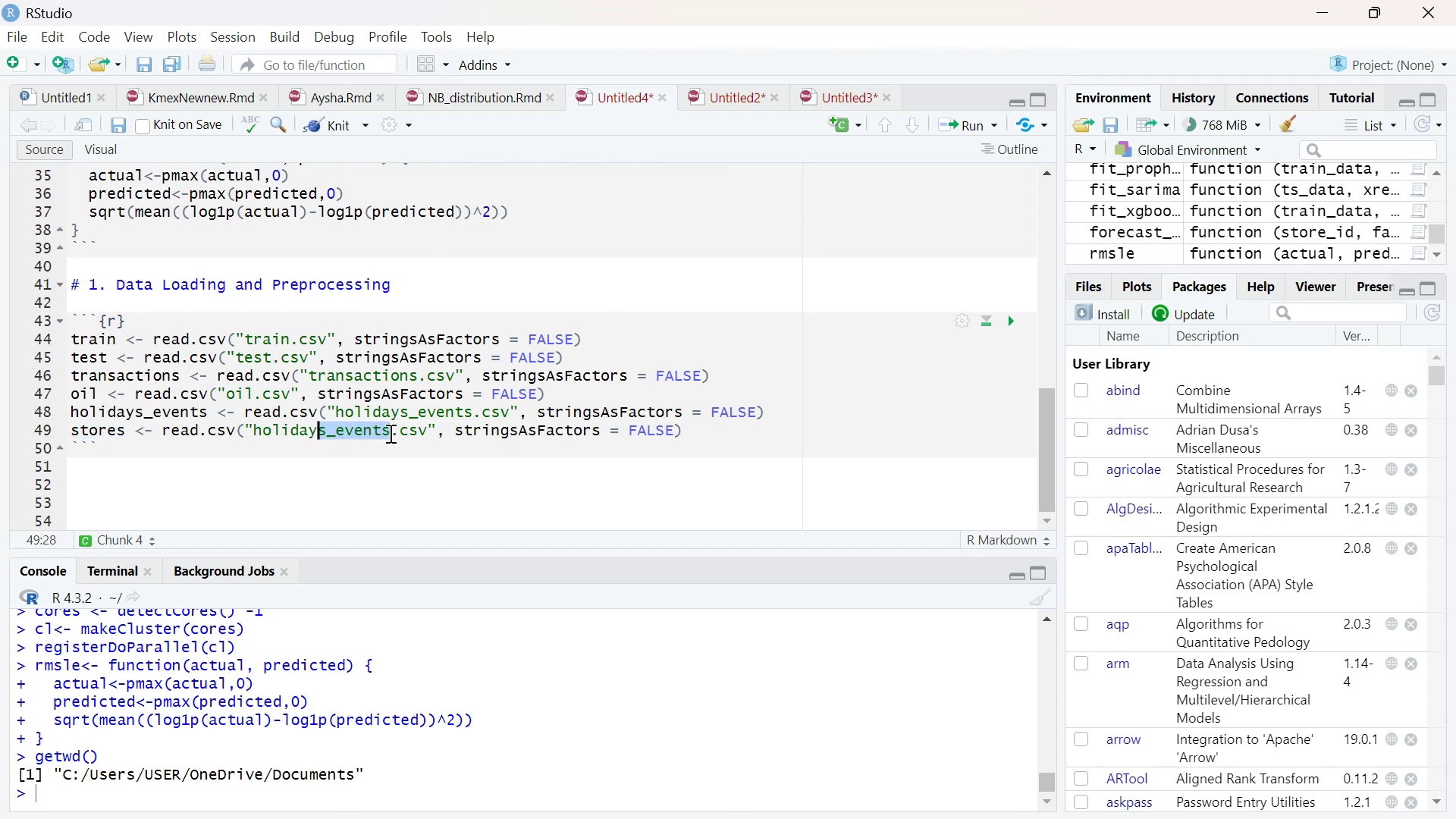 
key(Shift+ArrowLeft)
 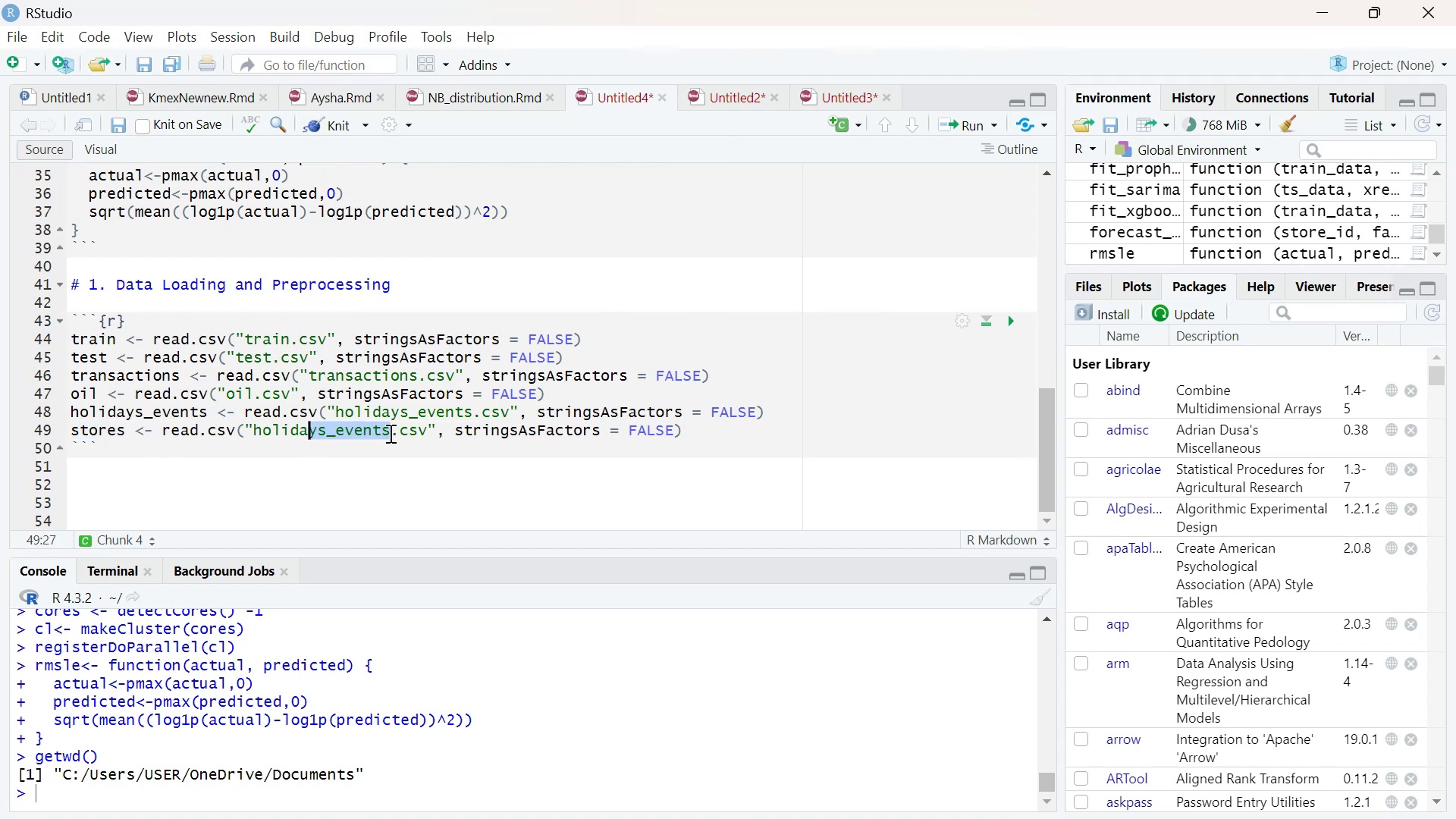 
key(Shift+ArrowLeft)
 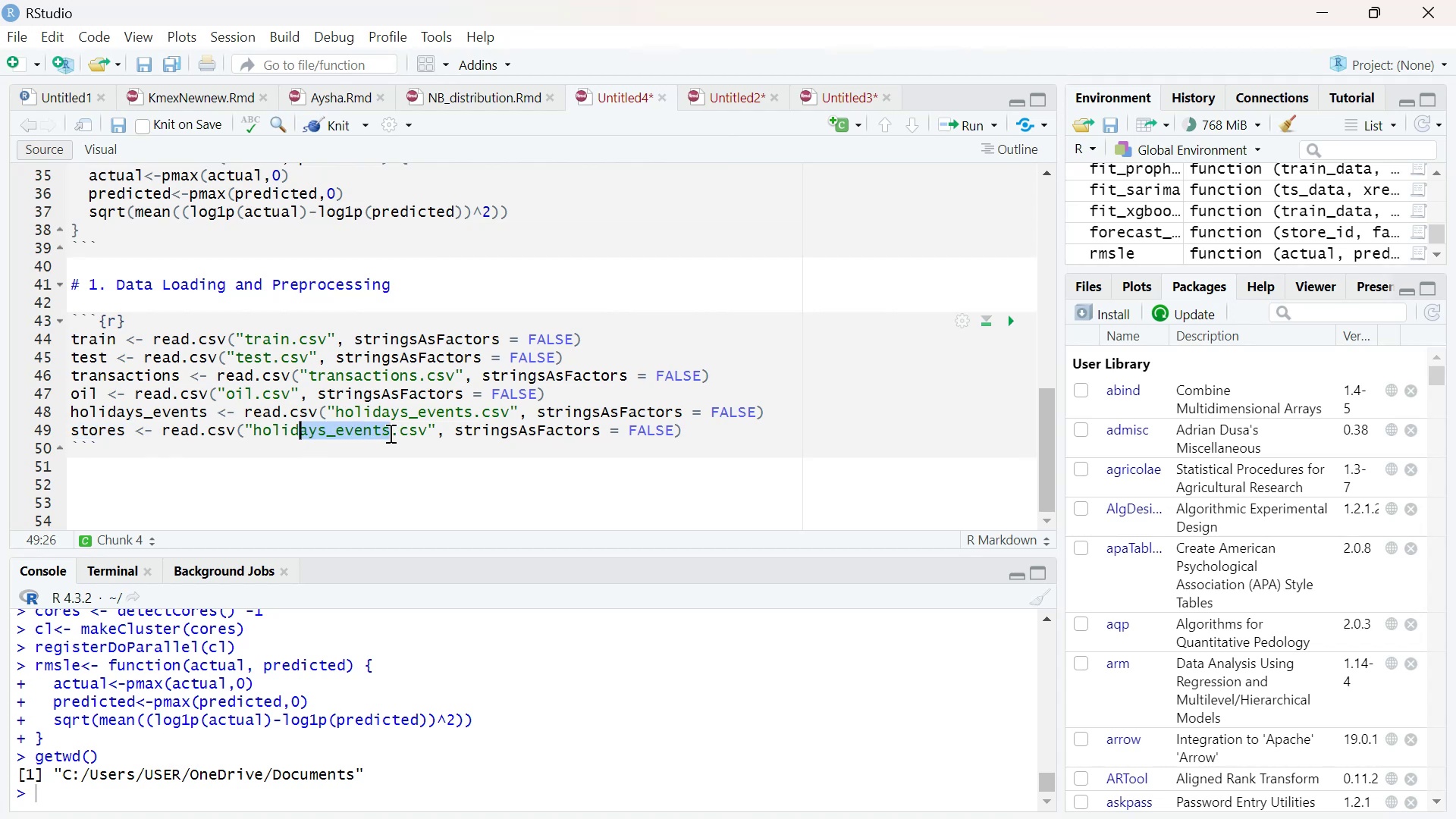 
key(Shift+ArrowLeft)
 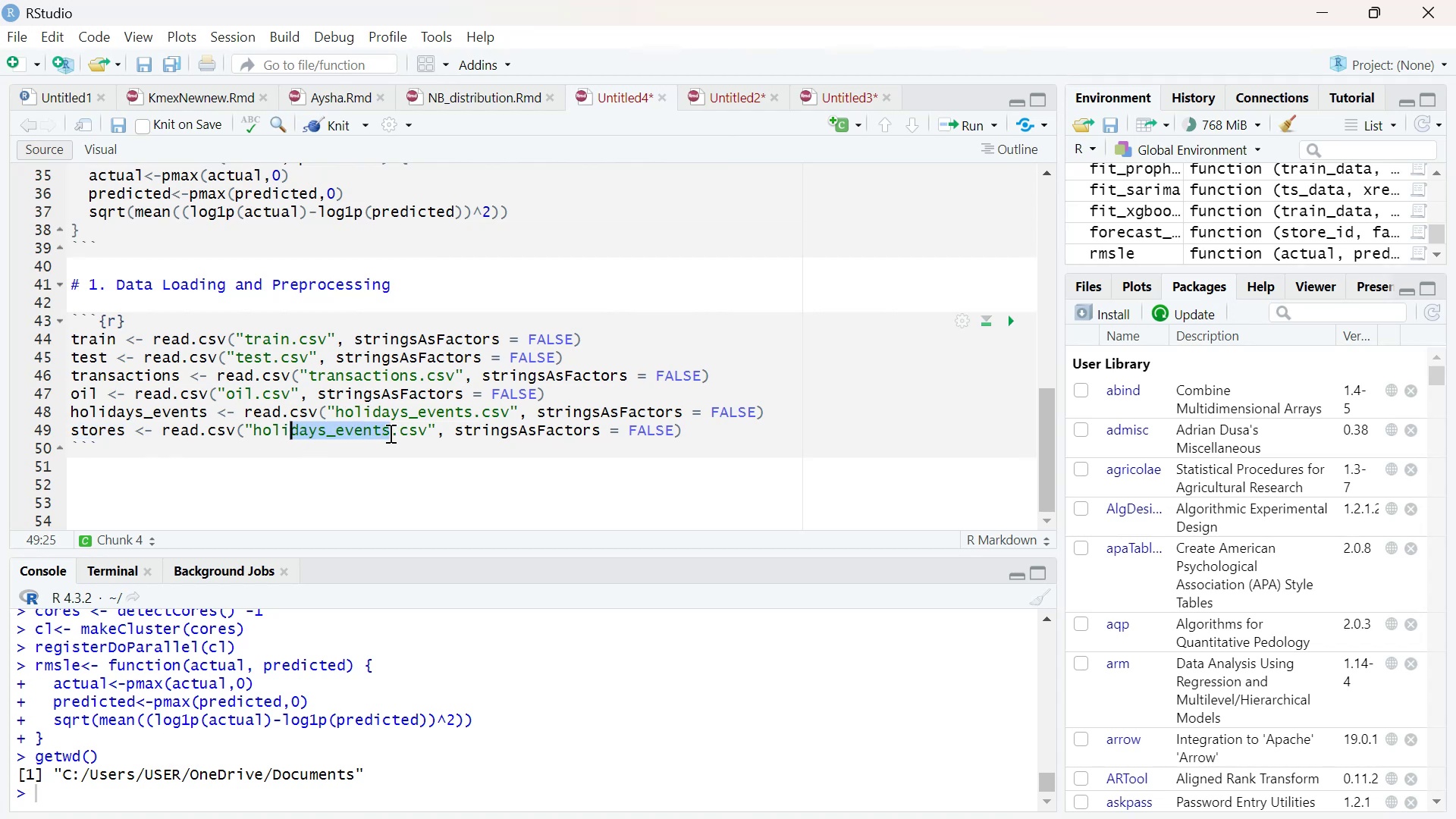 
key(Shift+ArrowLeft)
 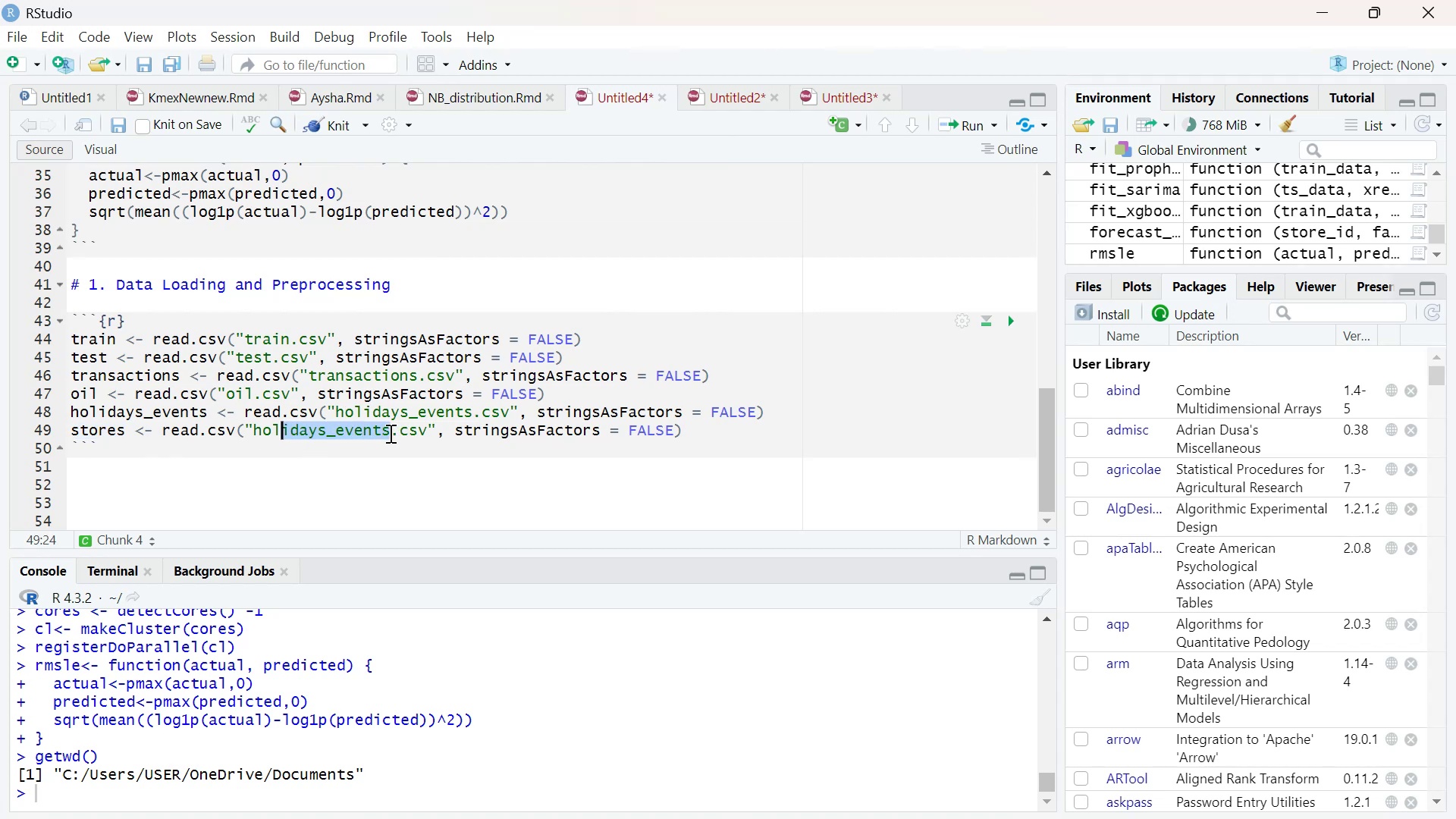 
key(Shift+ArrowLeft)
 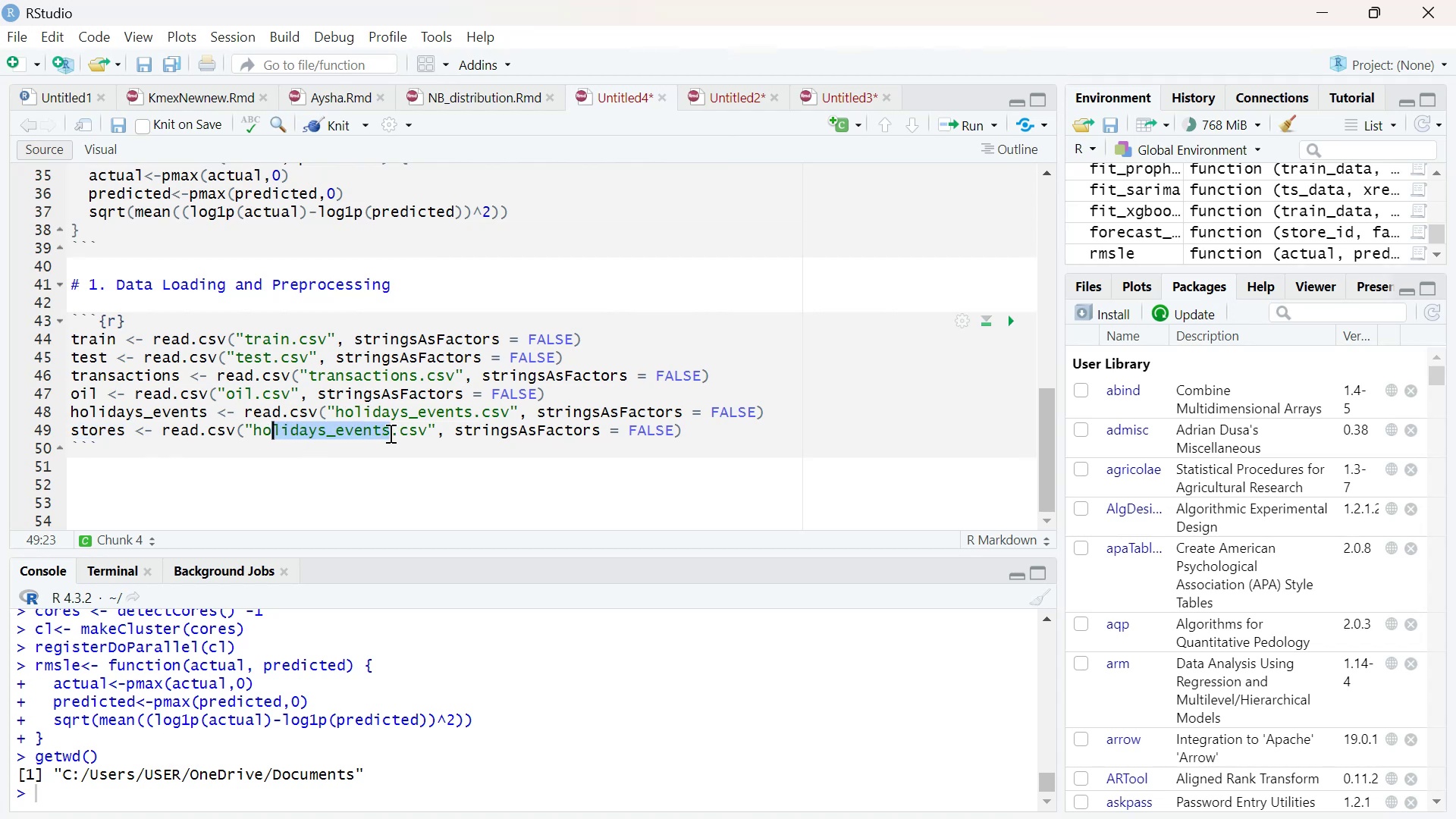 
key(Shift+ArrowLeft)
 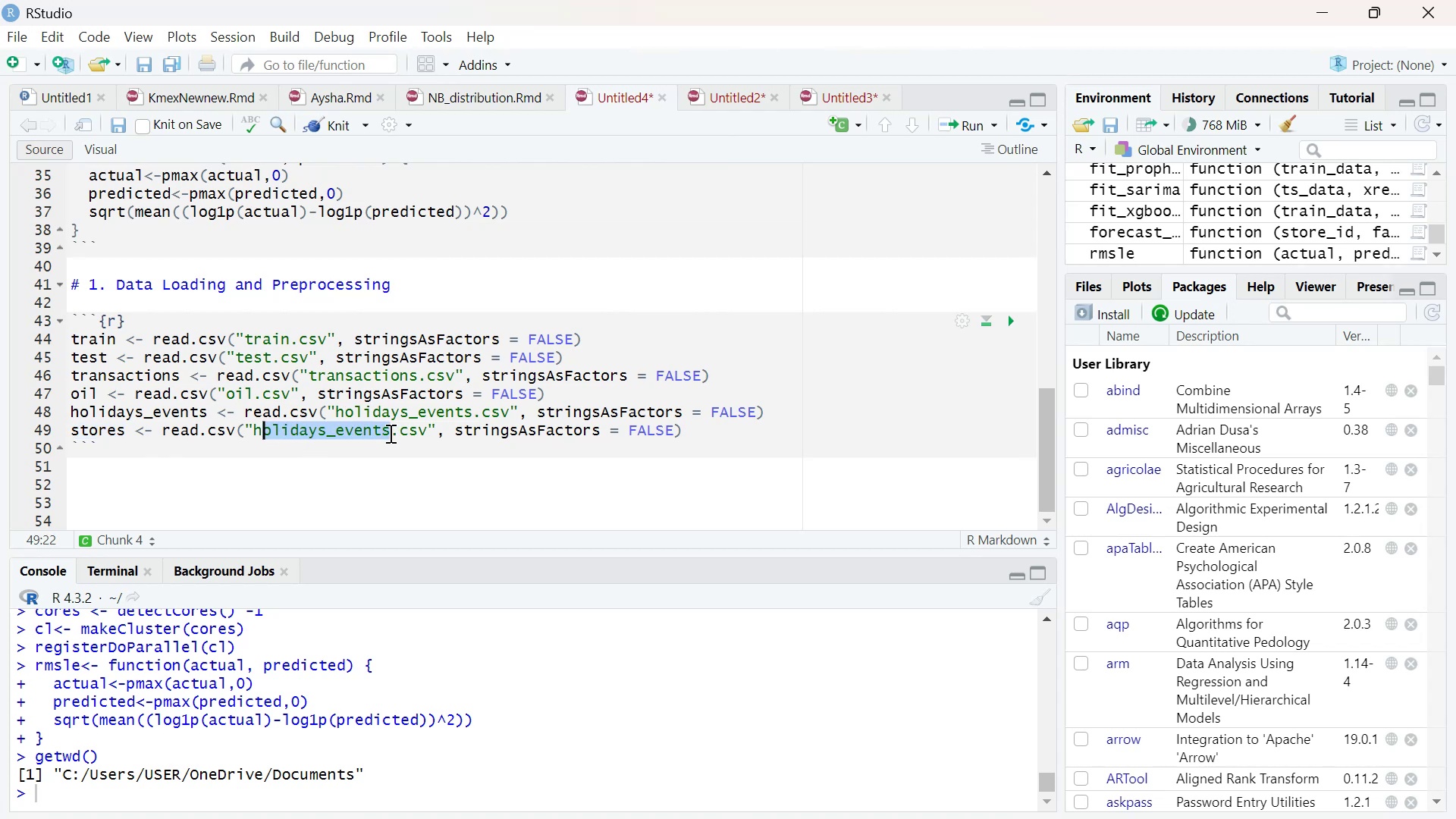 
key(Shift+ArrowLeft)
 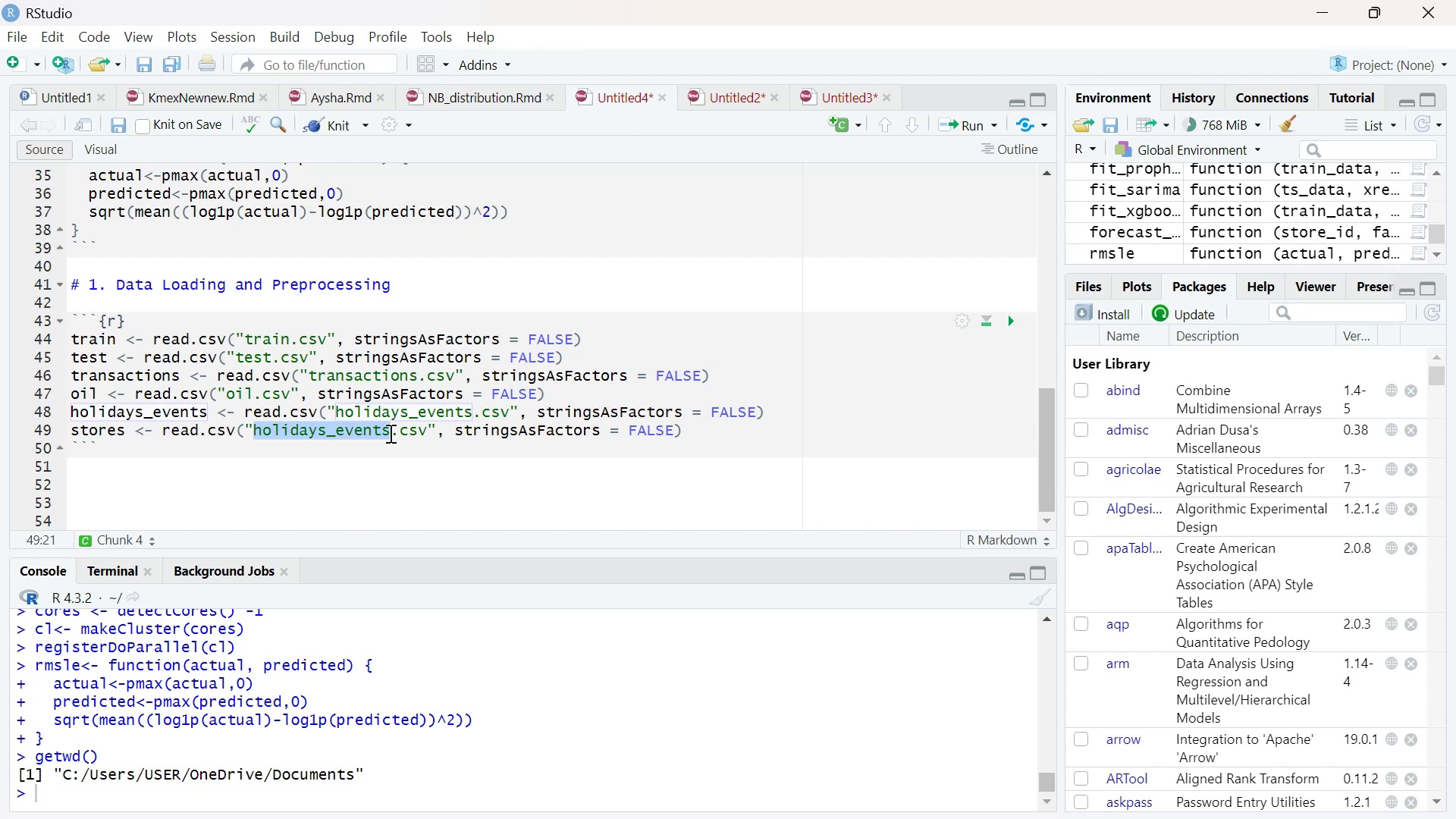 
key(Control+V)
 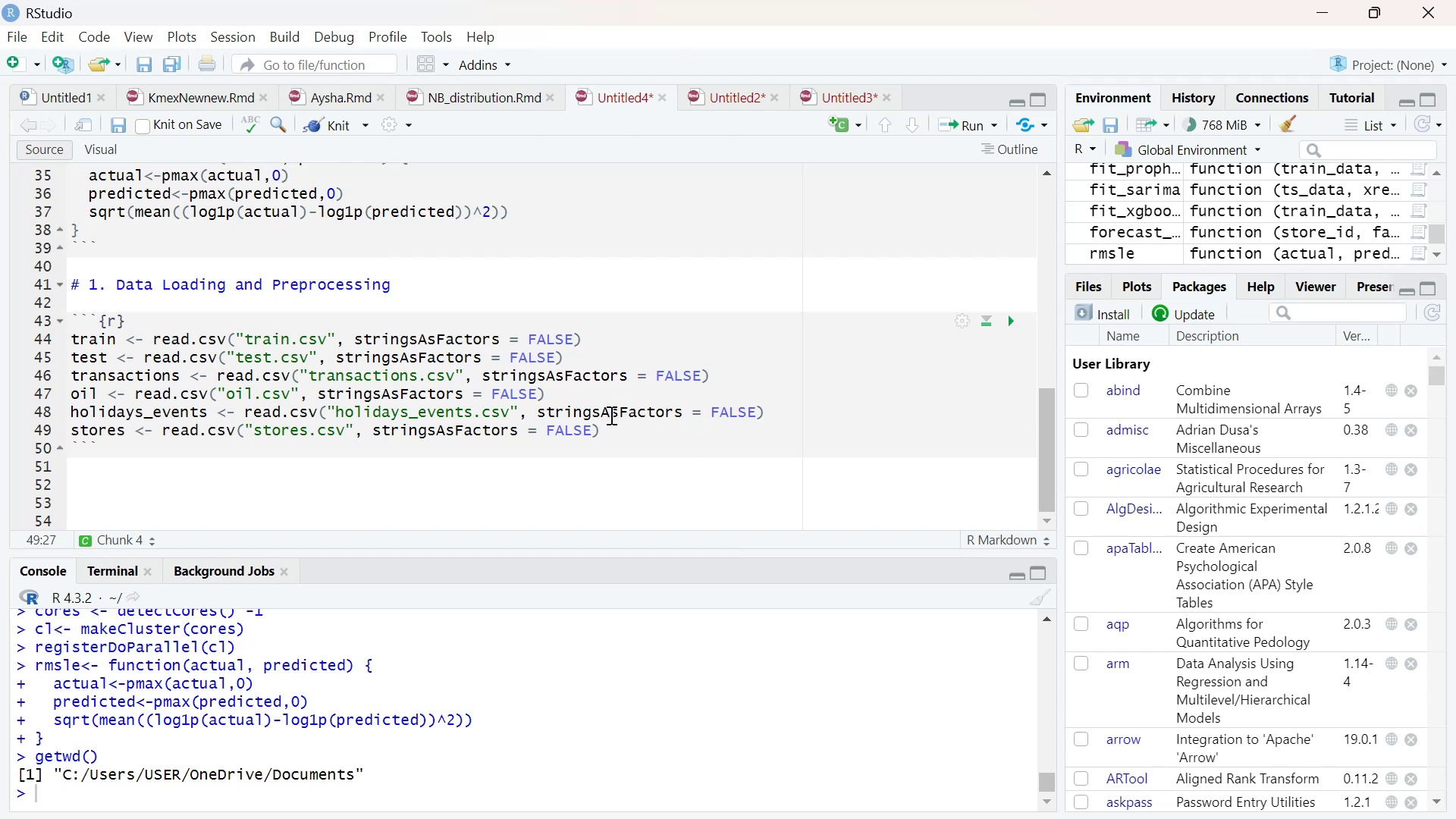 
wait(16.81)
 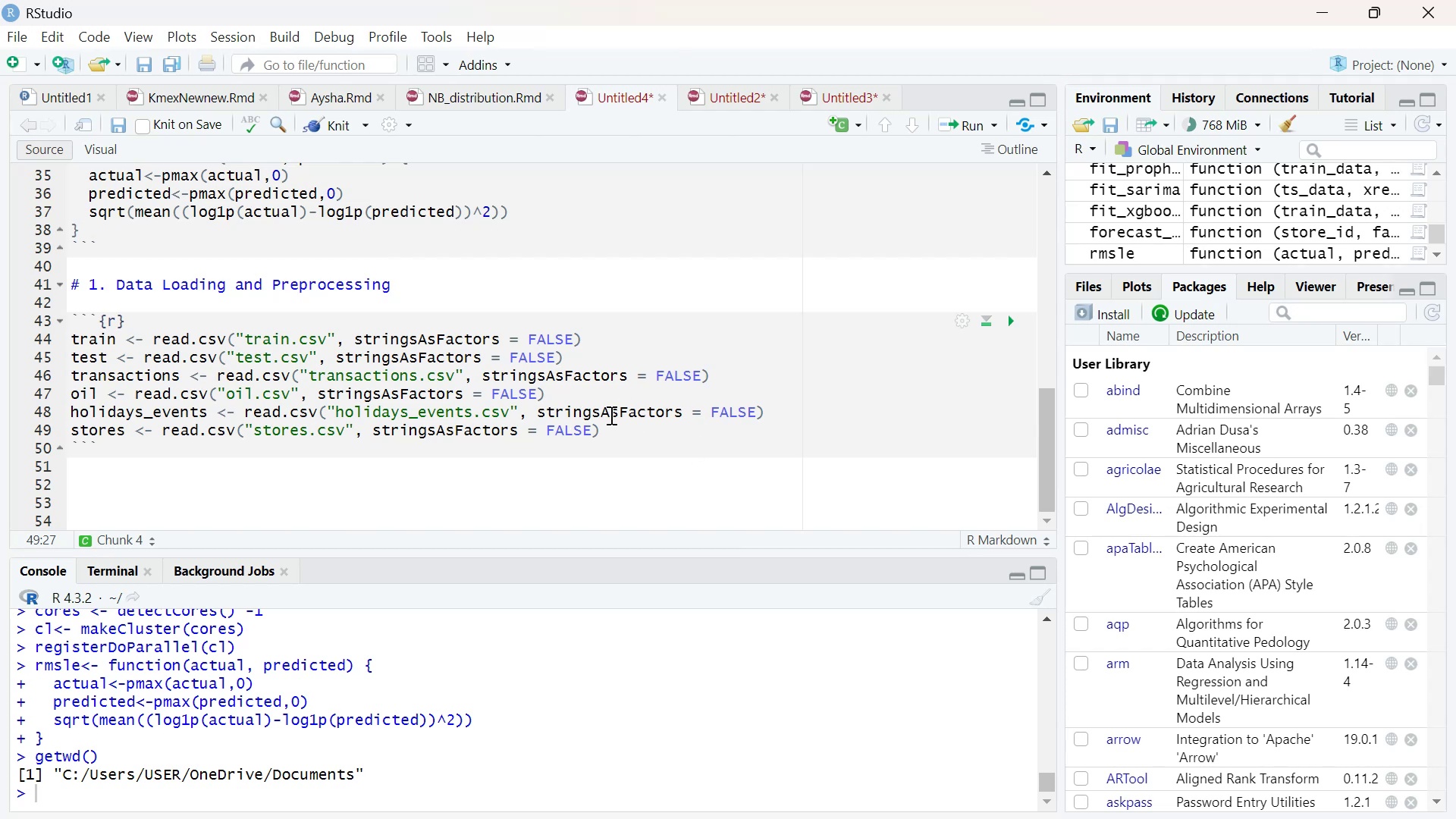 
left_click([618, 431])
 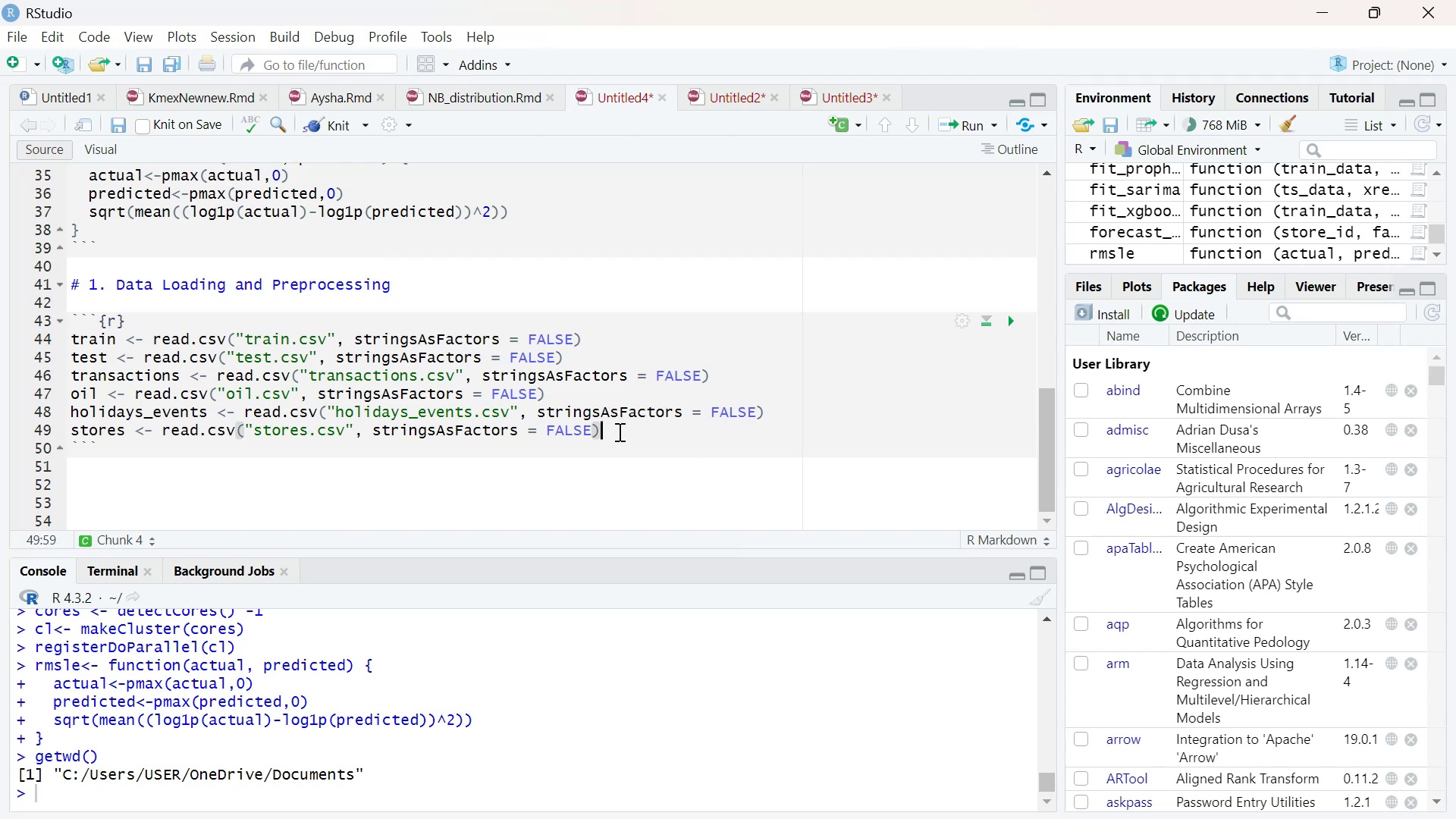 
key(Enter)
 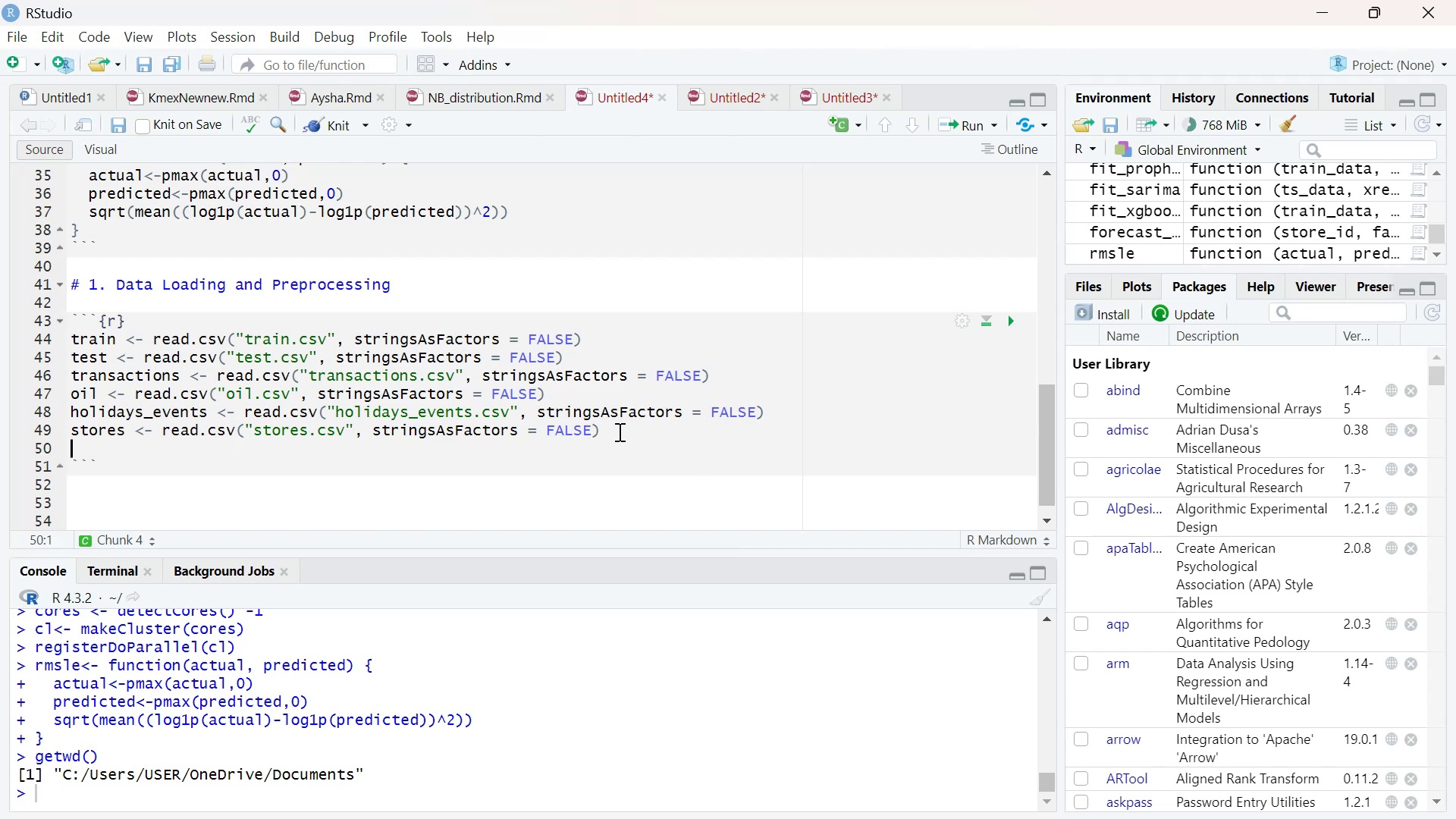 
key(Enter)
 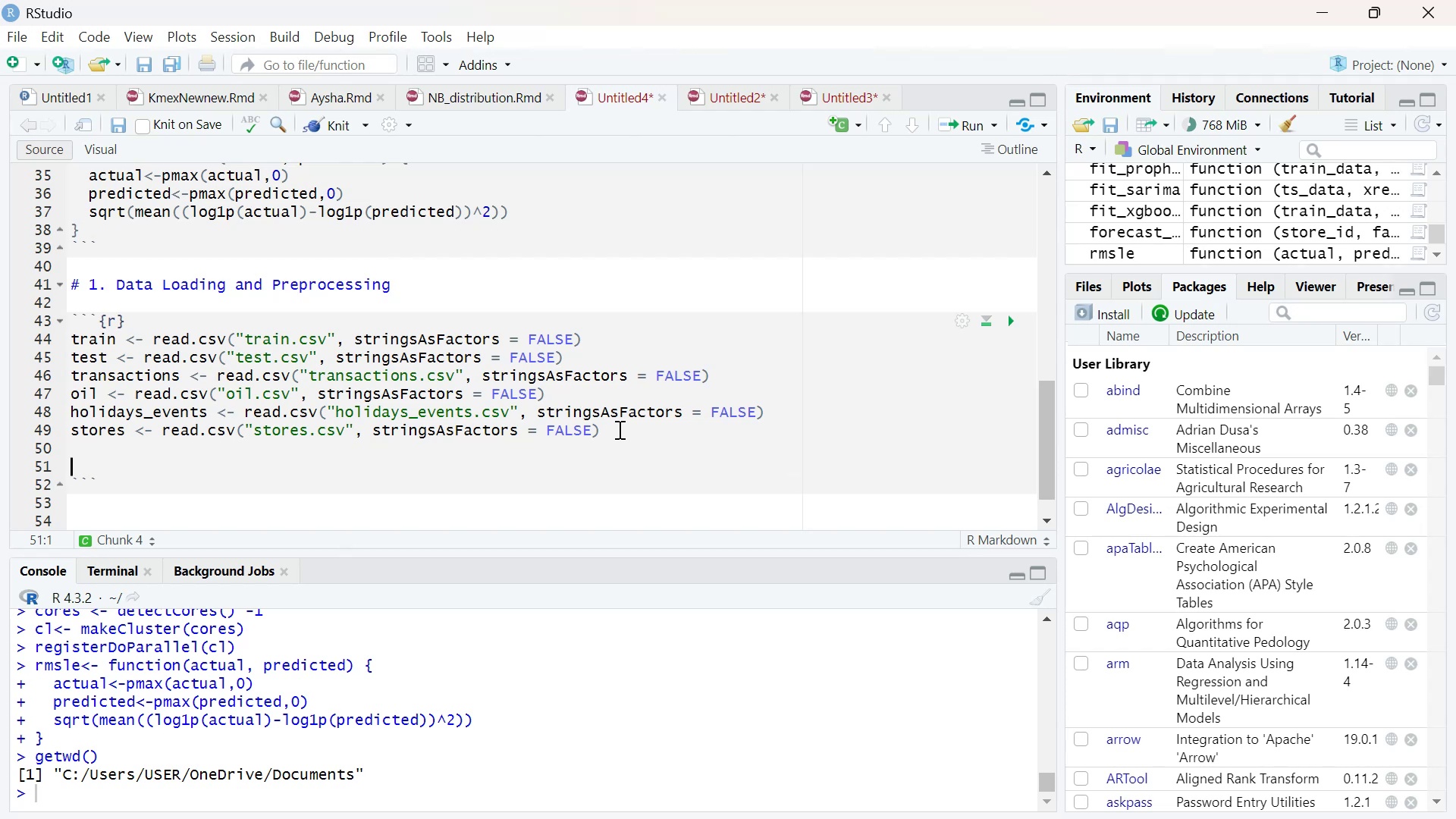 
type($)
key(Backspace)
type(# Sort)
 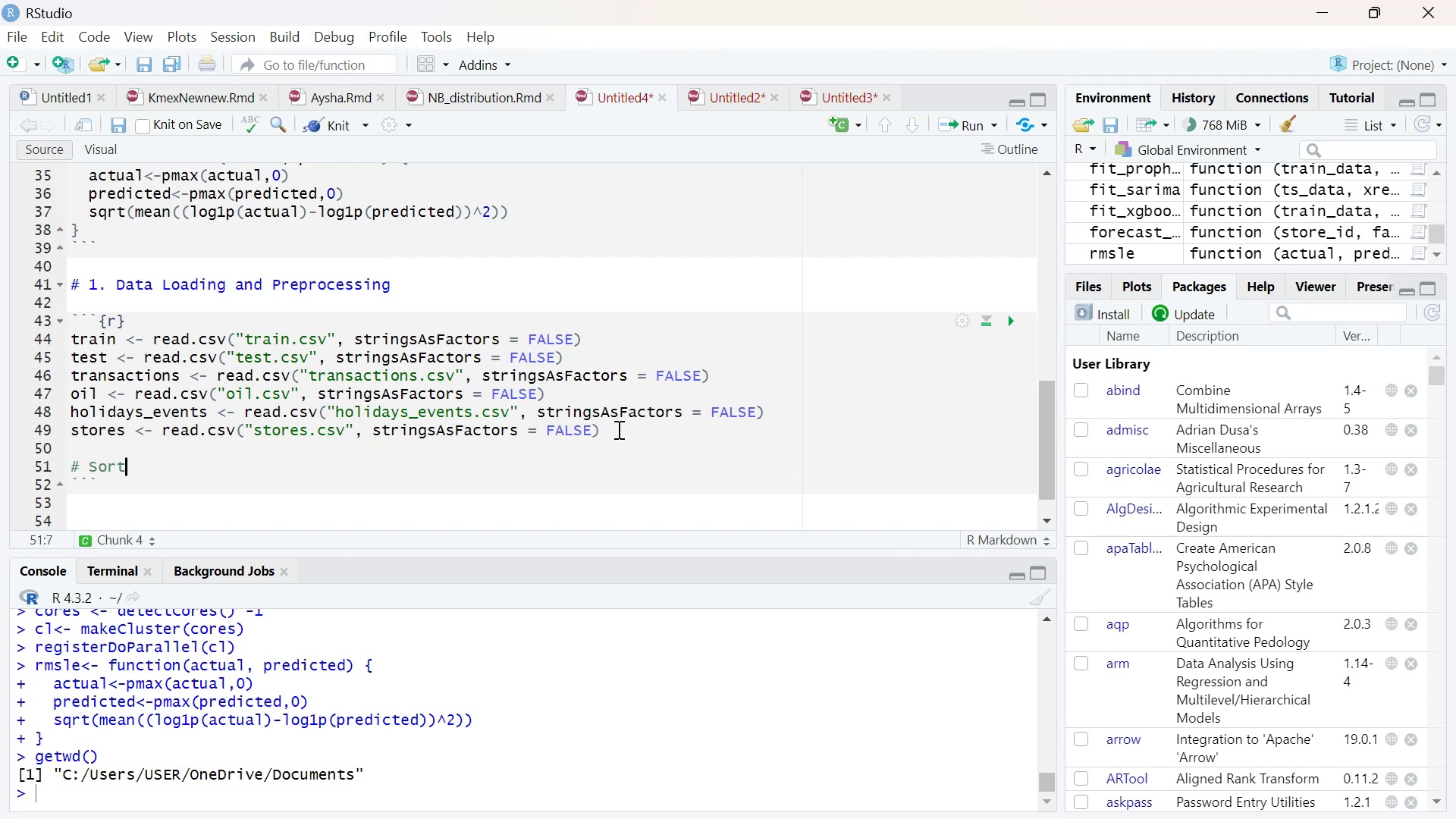 
wait(5.35)
 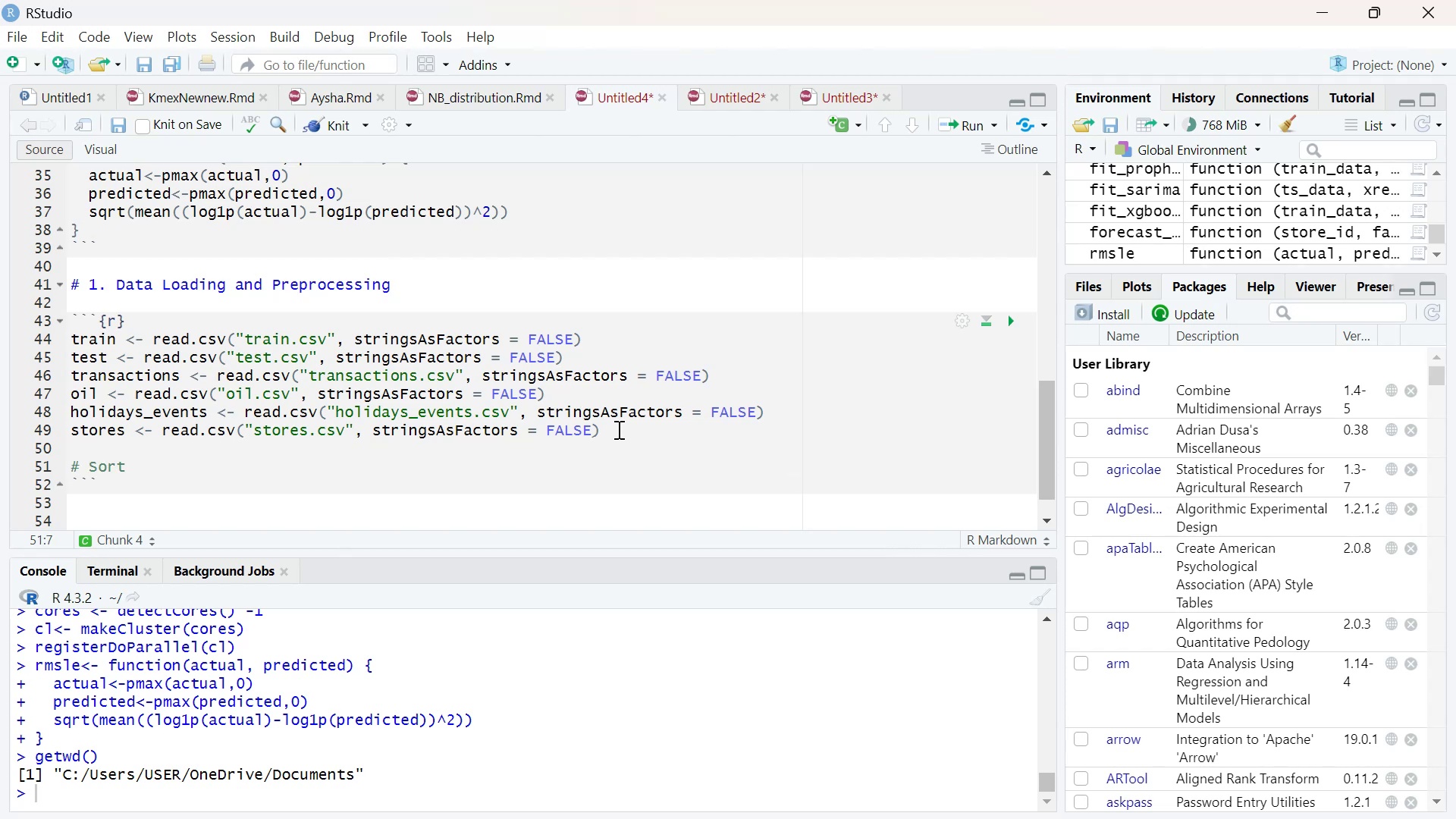 
left_click([1015, 322])
 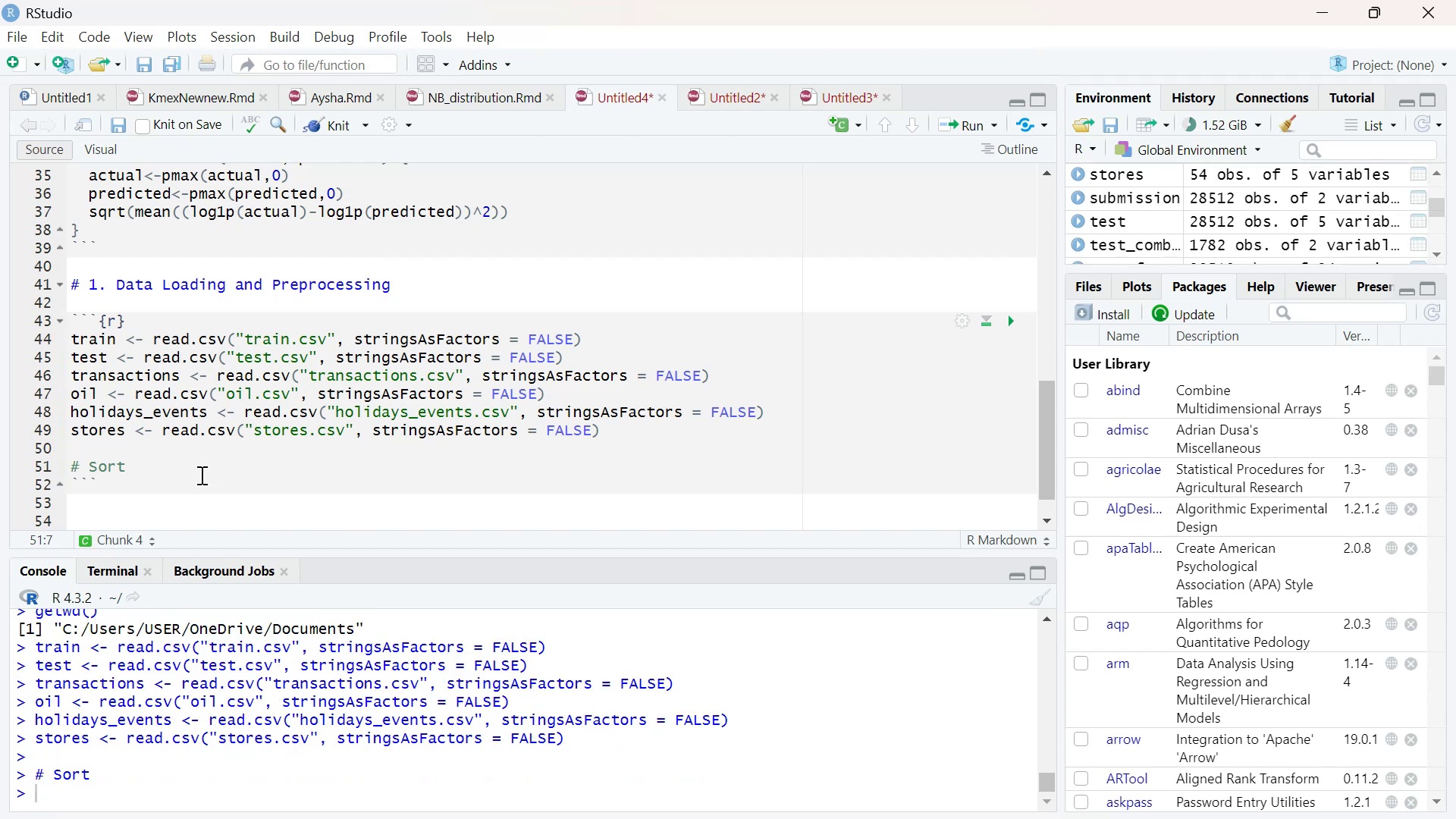 
wait(19.68)
 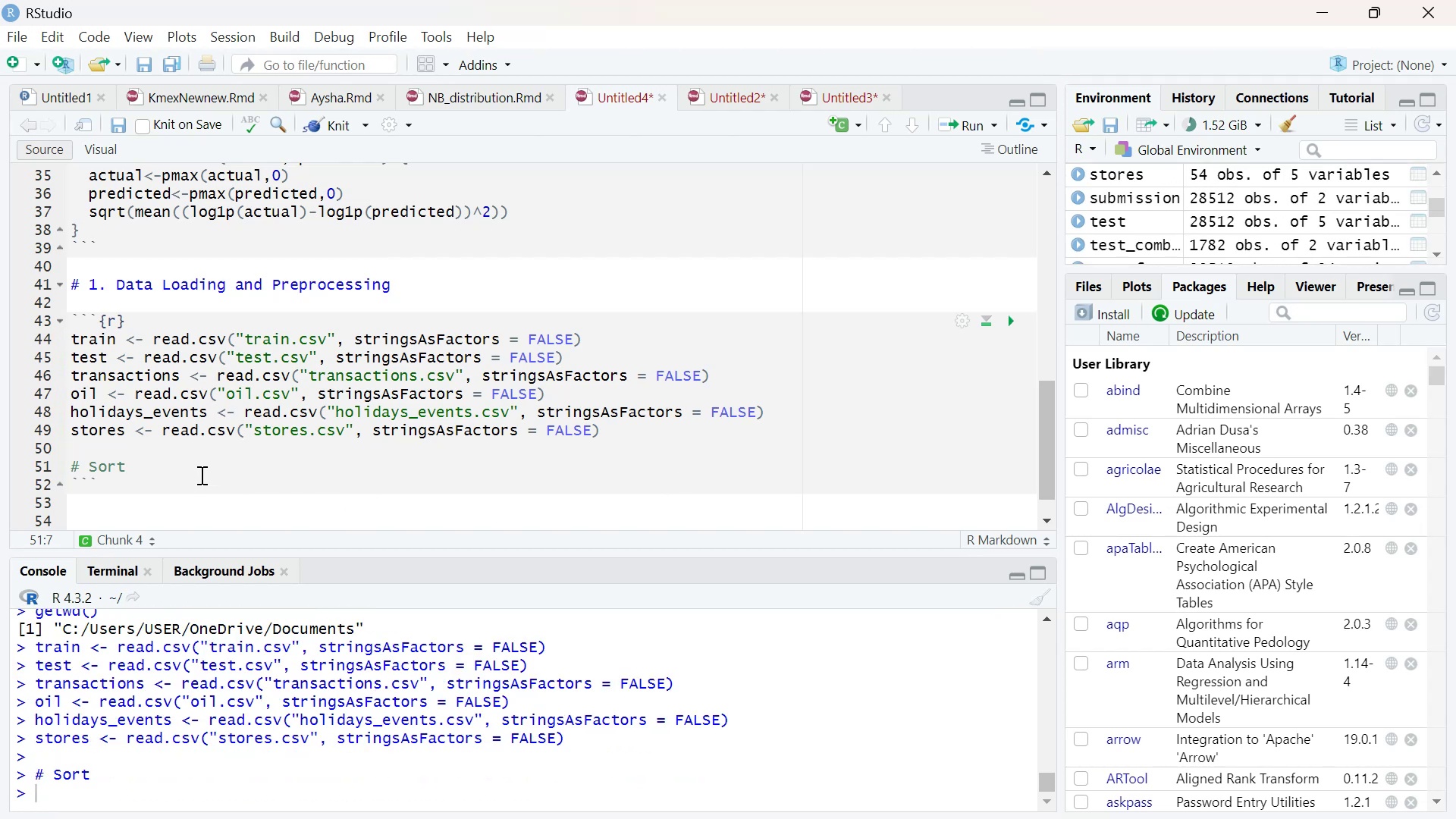 
left_click([115, 482])
 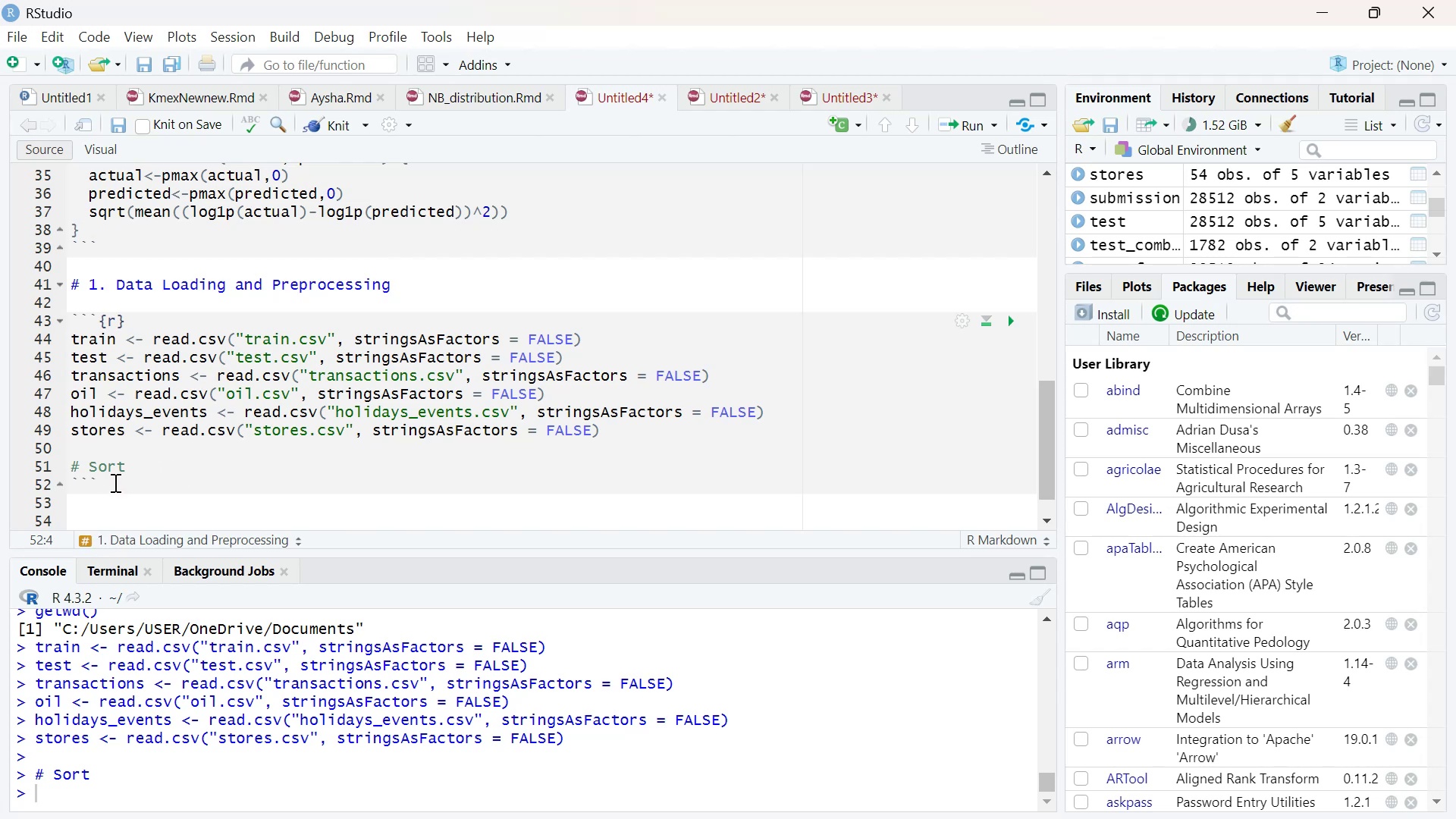 
key(Enter)
 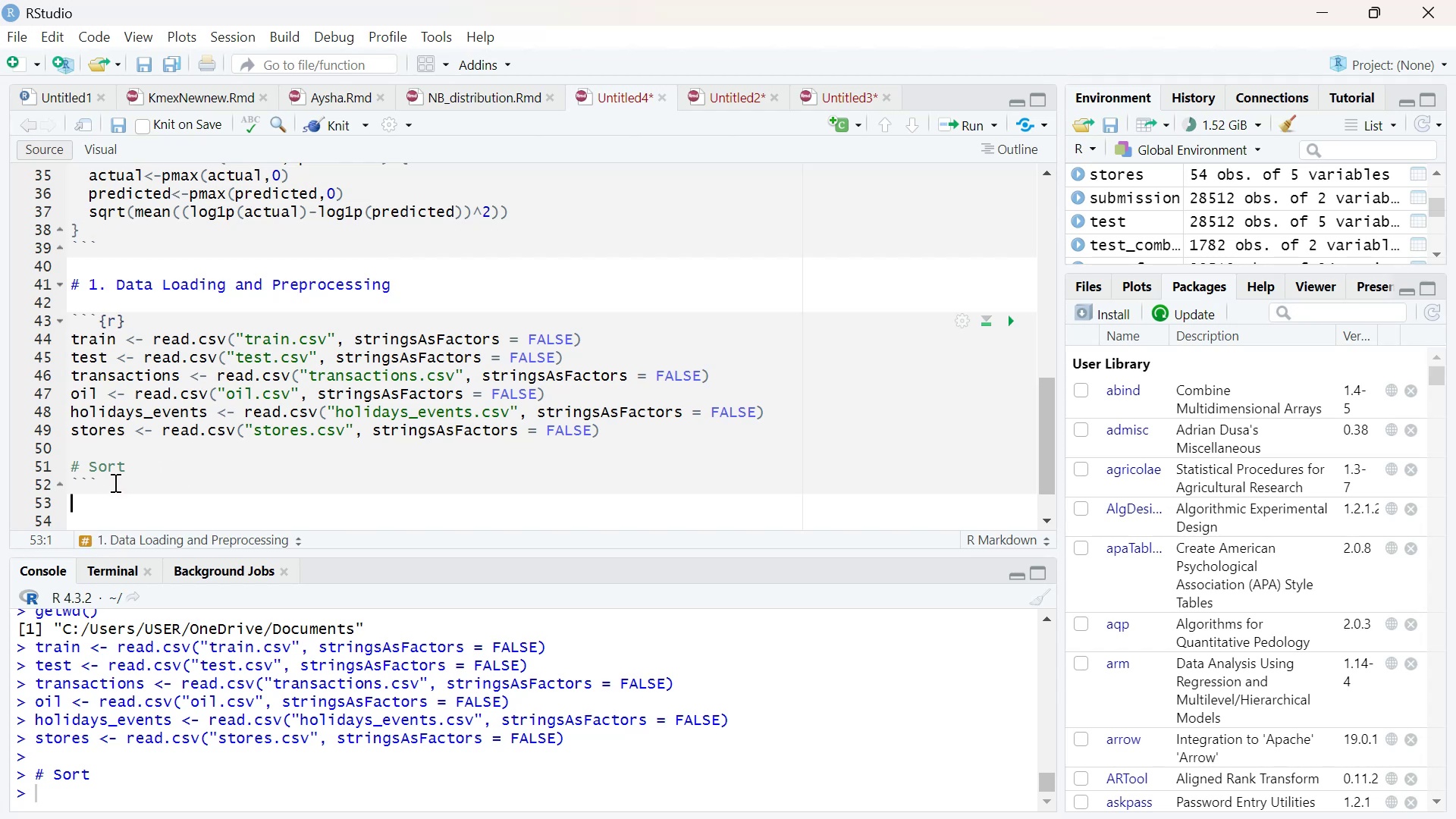 
key(Enter)
 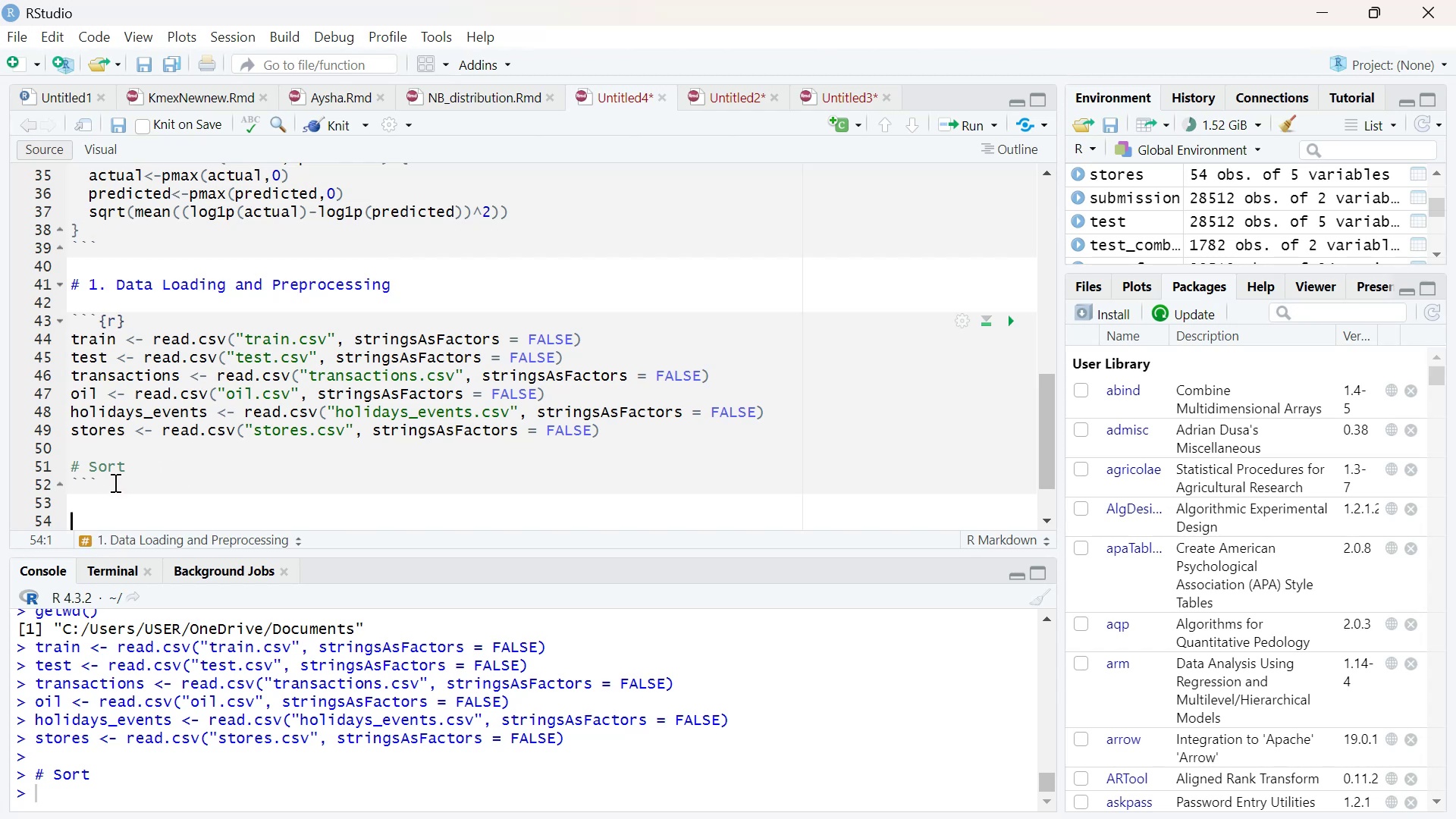 
key(Enter)
 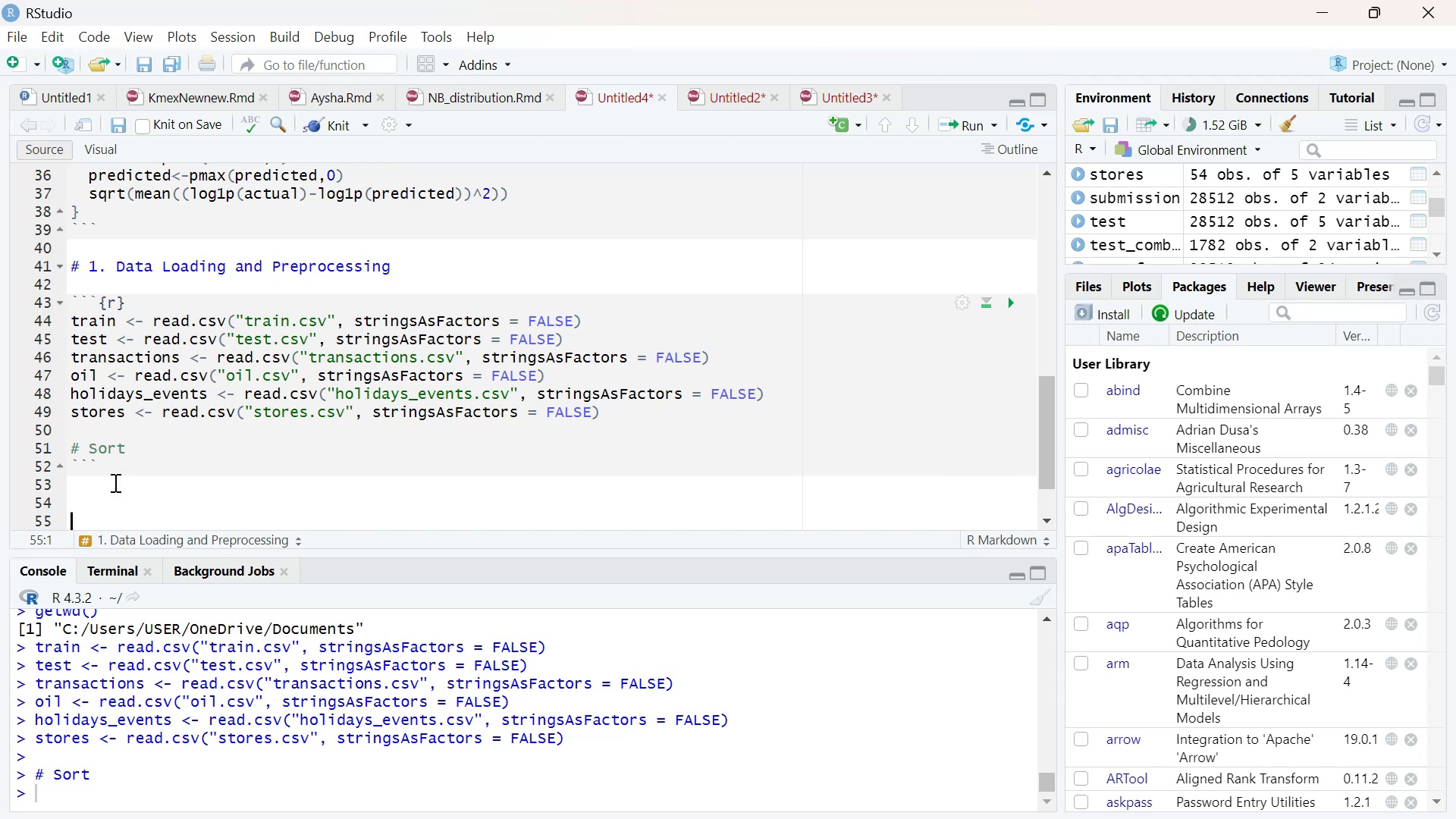 
key(Enter)
 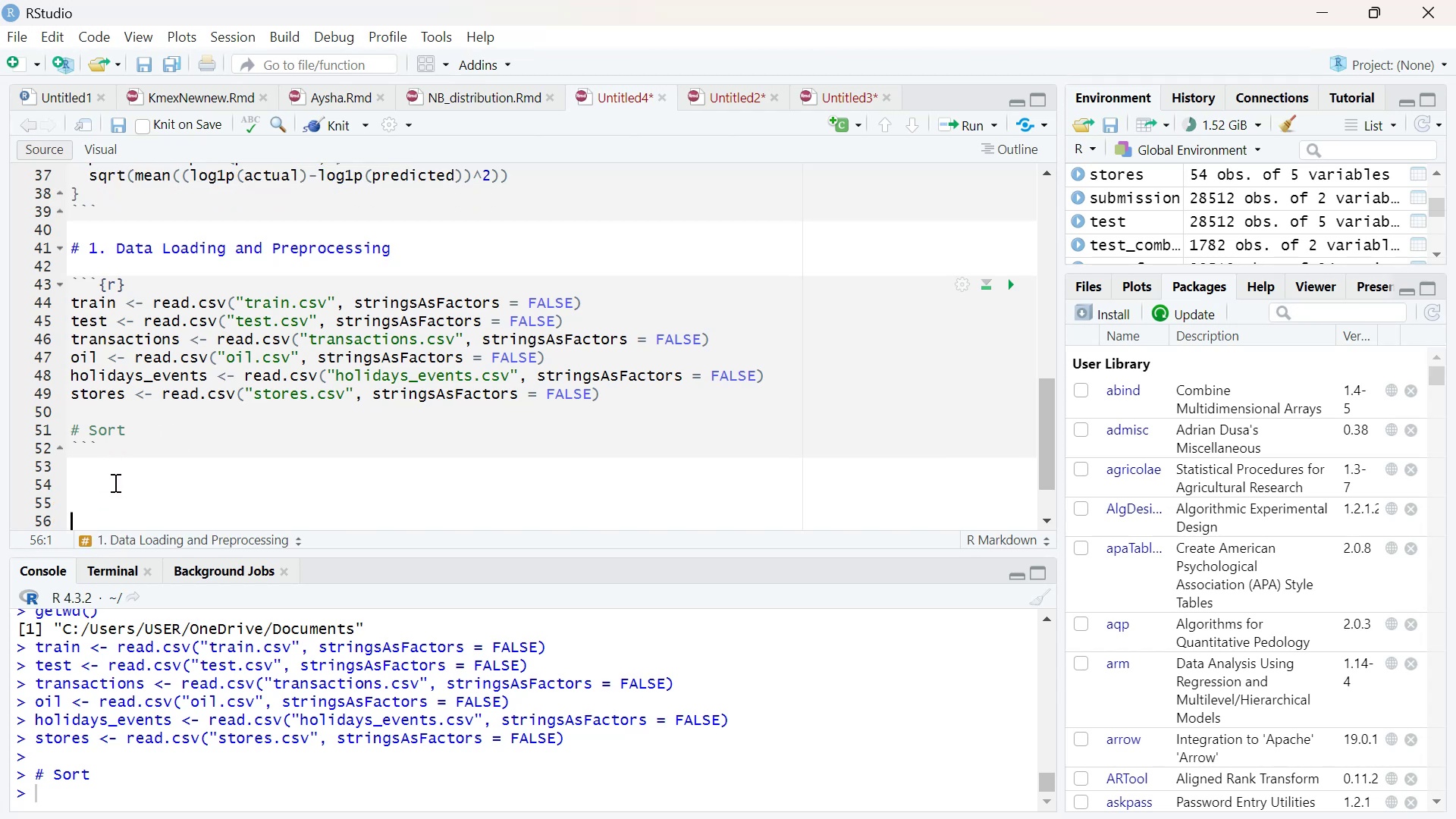 
key(Enter)
 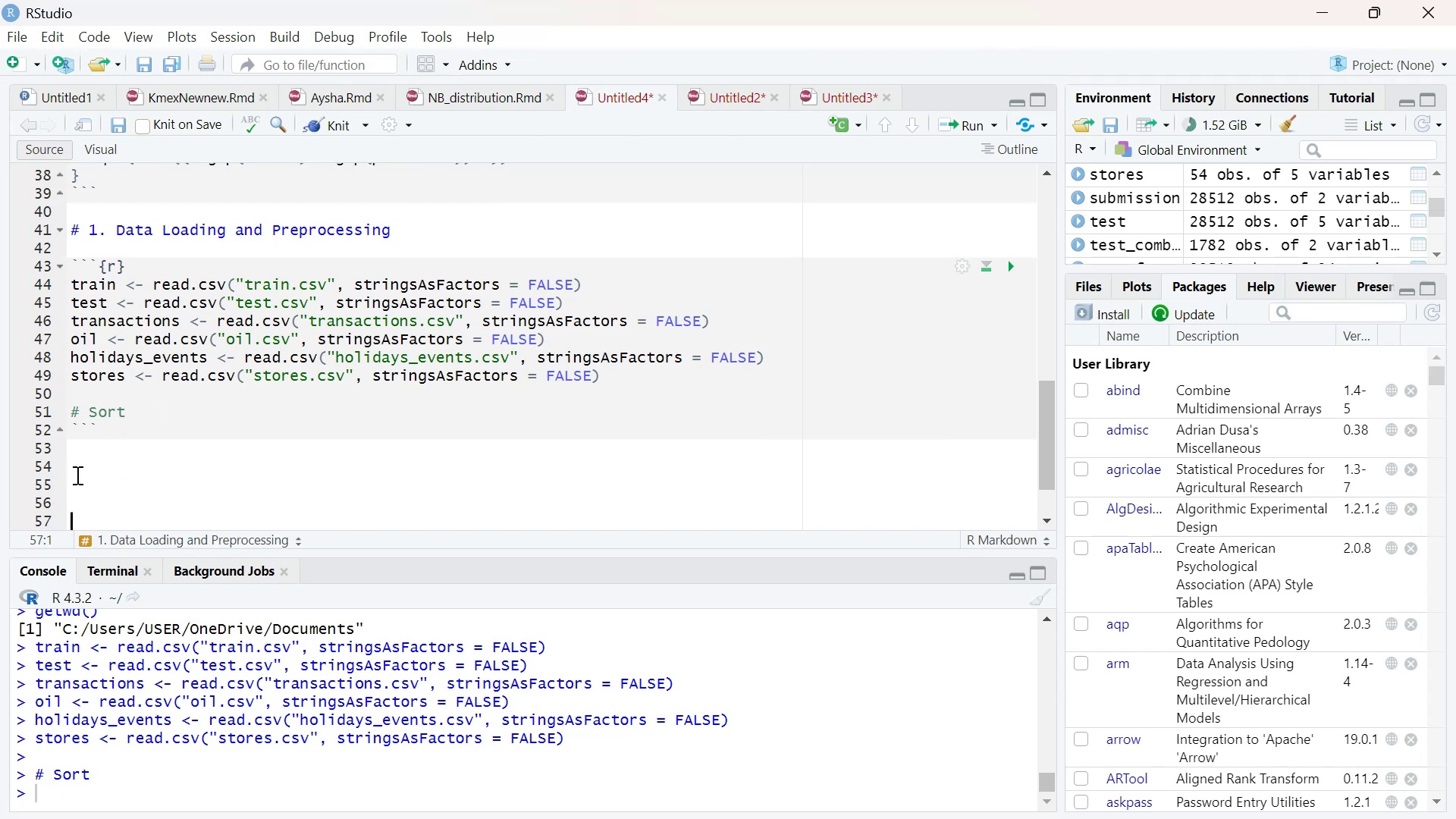 
left_click([77, 475])
 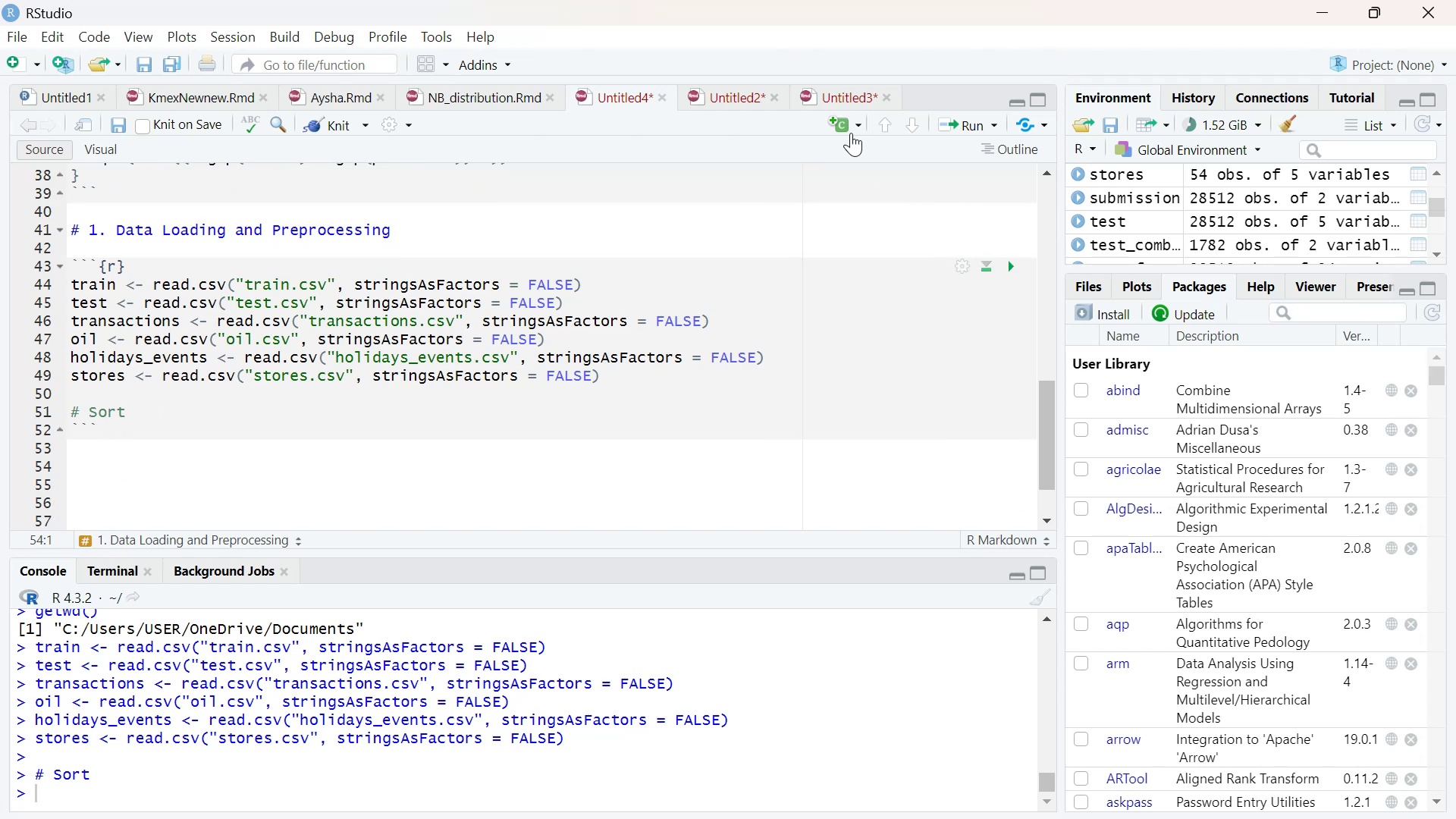 
left_click([861, 124])
 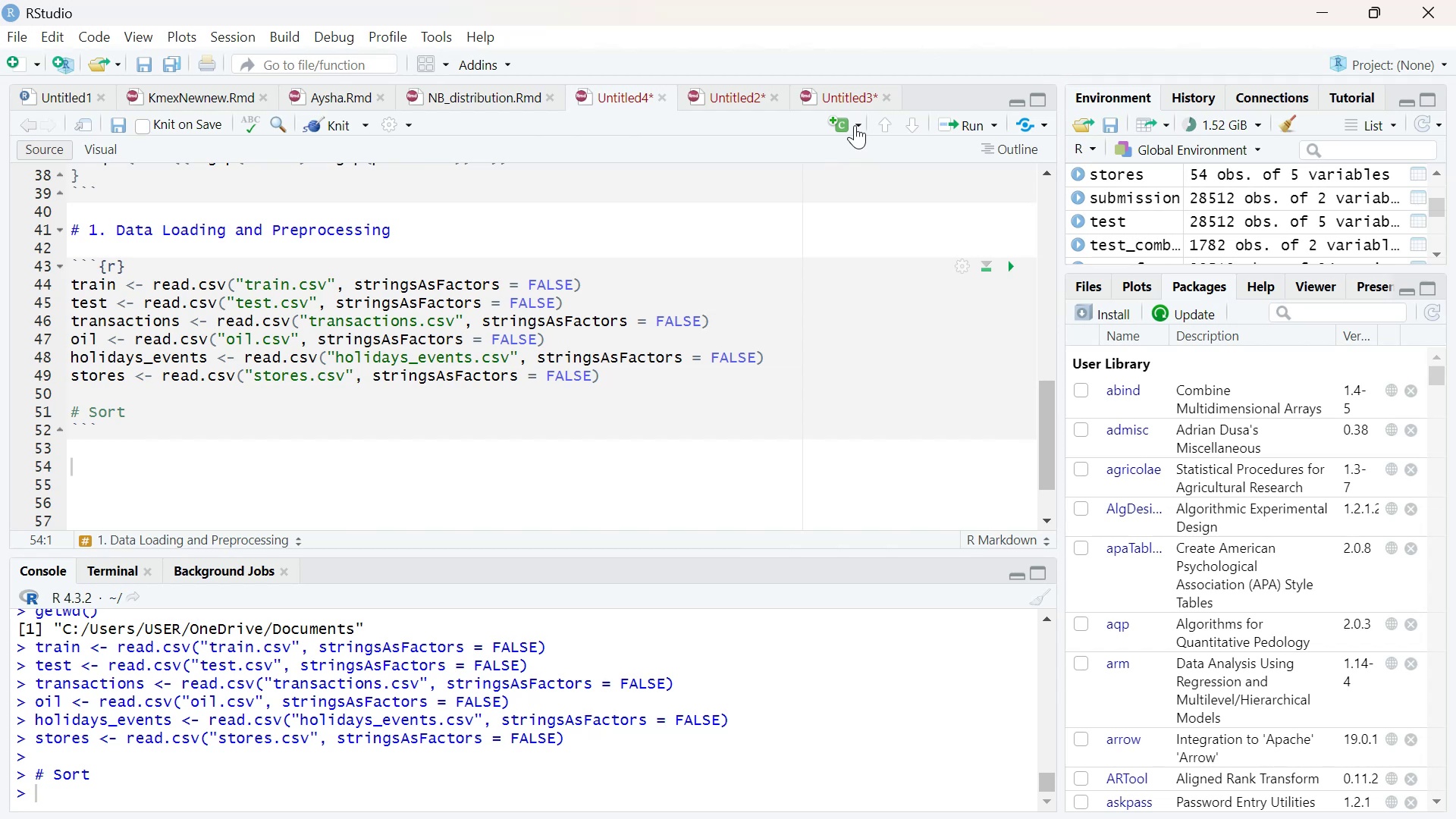 
left_click([855, 125])
 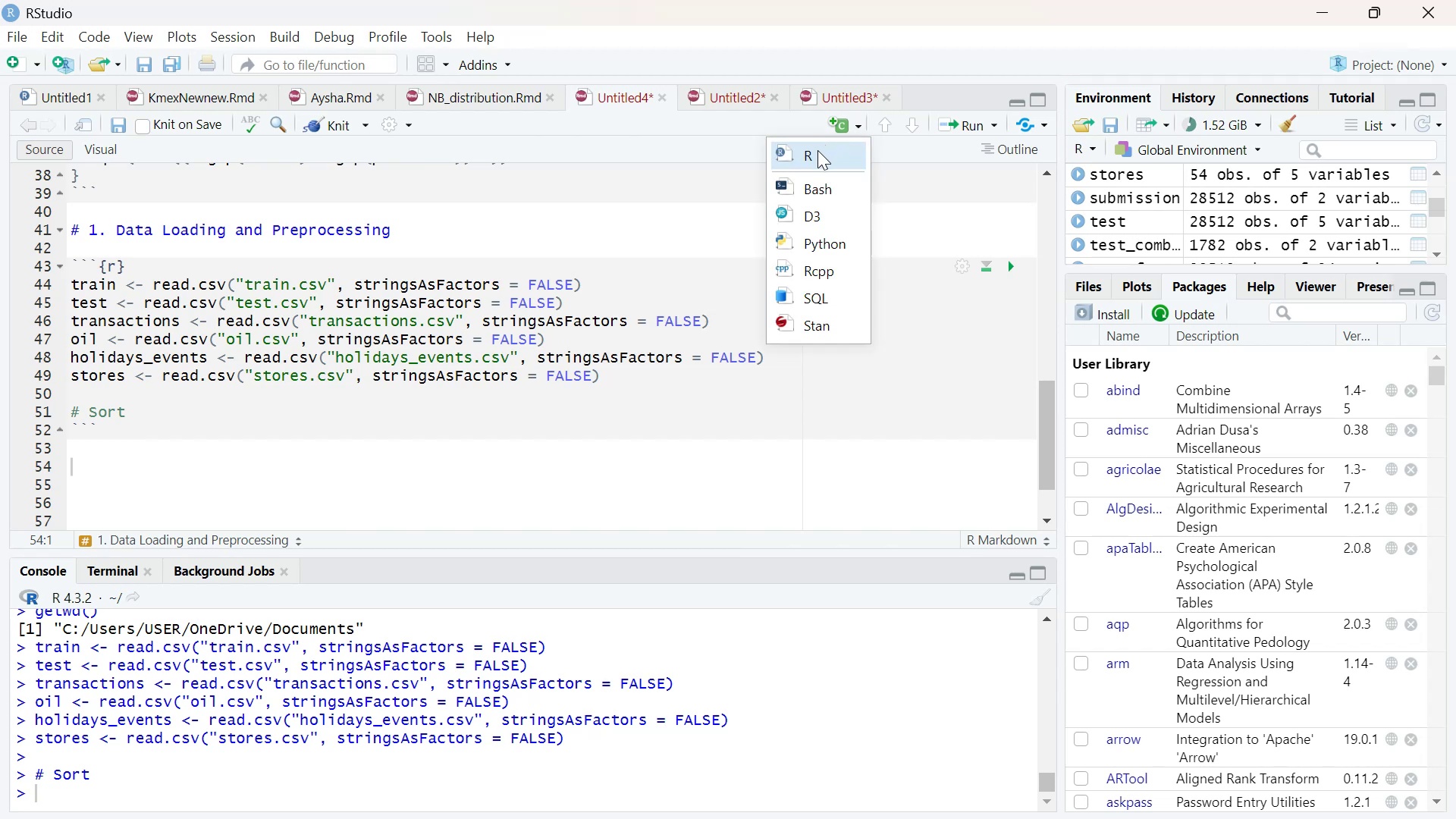 
left_click([817, 150])
 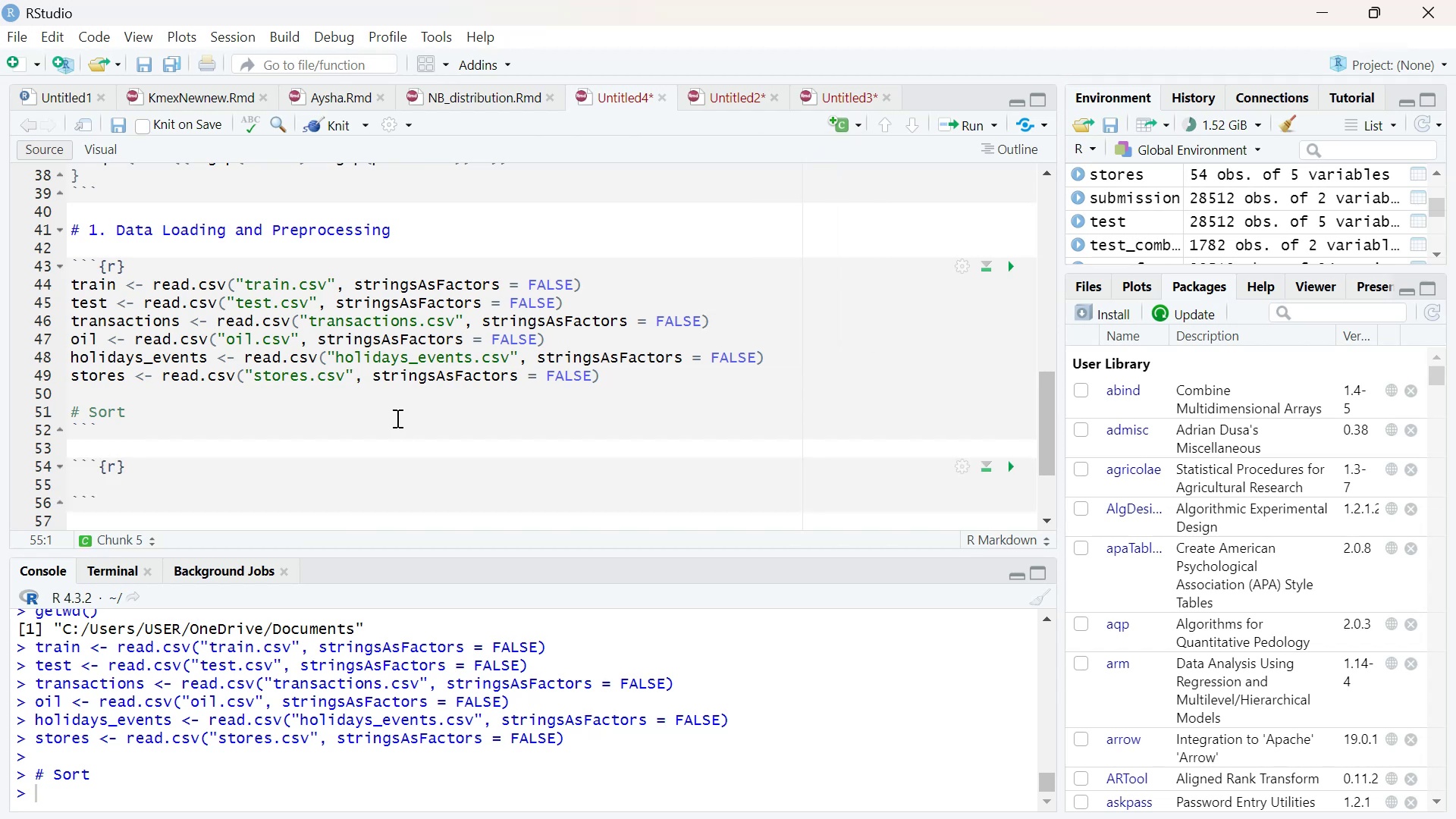 
type(head()
 